 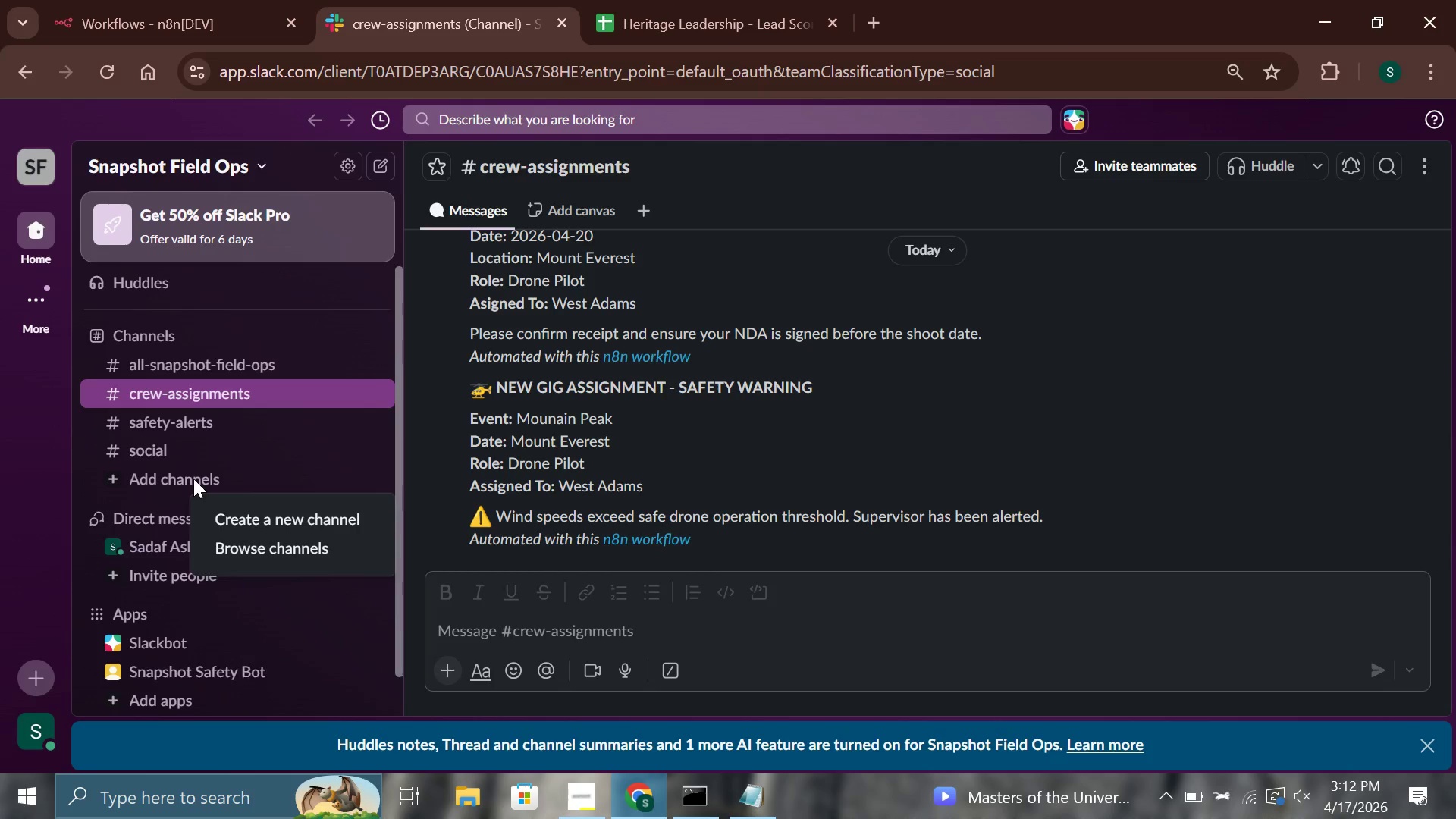 
left_click([293, 509])
 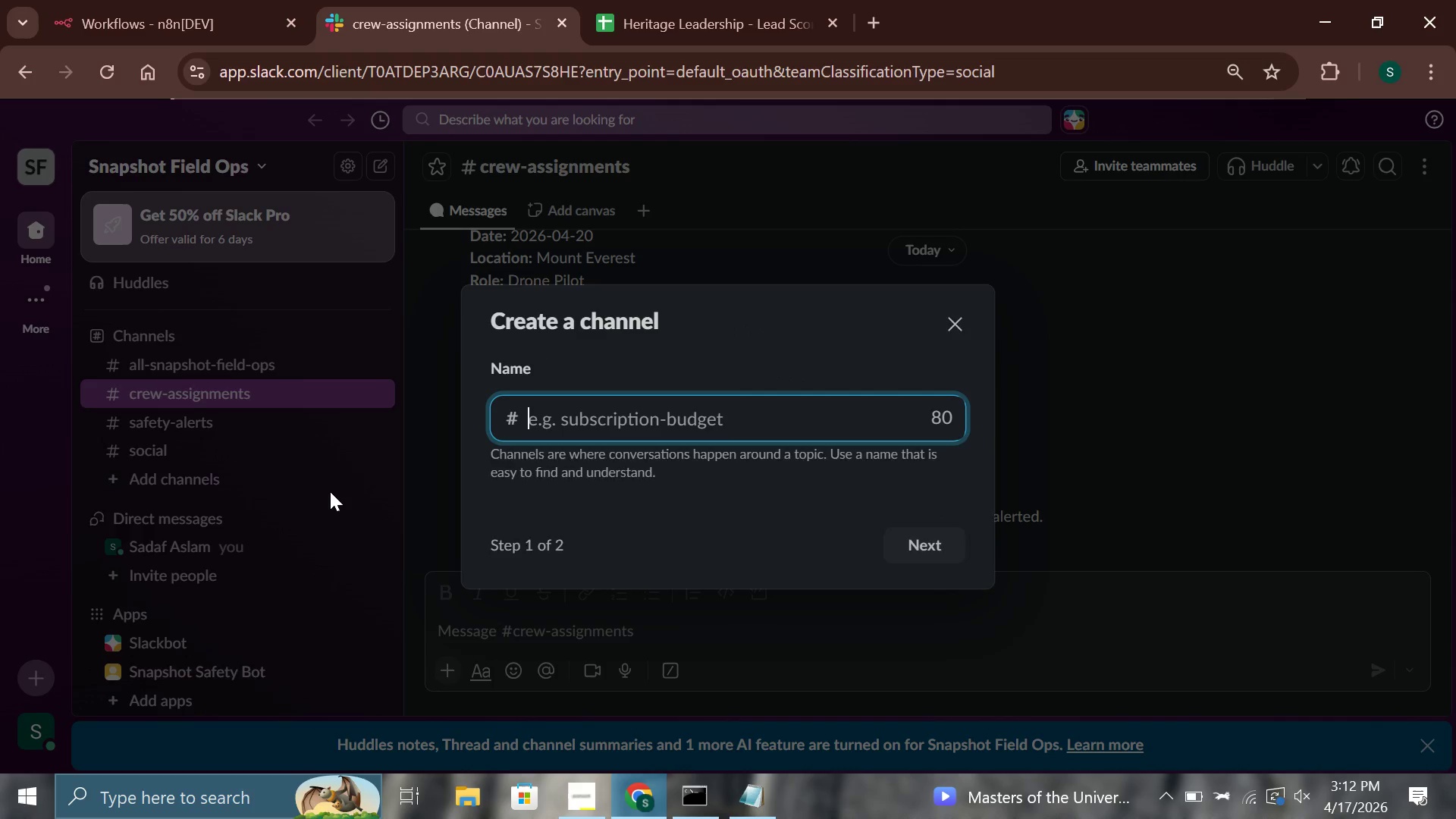 
type(leads-alerts)
 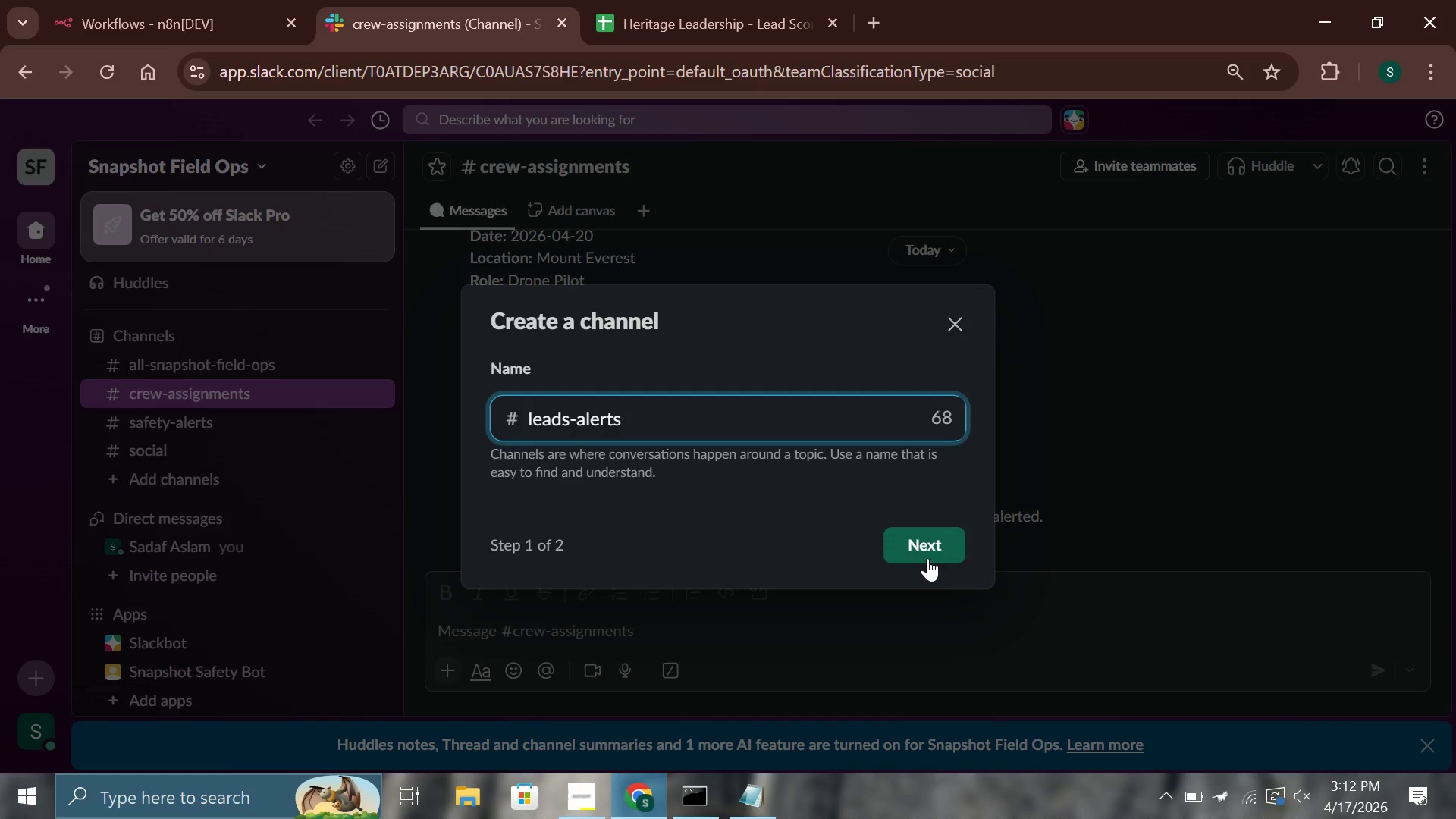 
wait(6.88)
 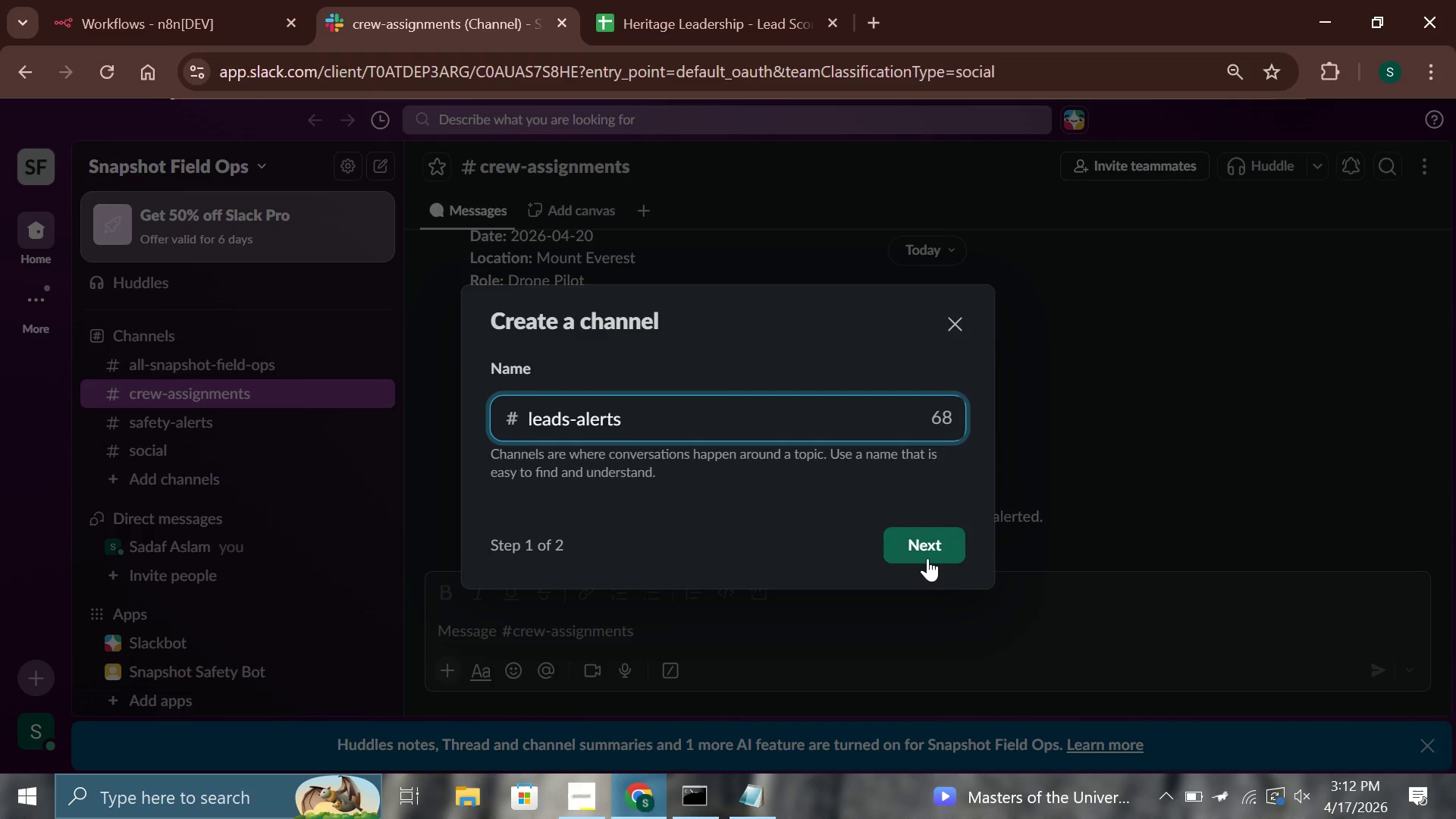 
left_click([927, 558])
 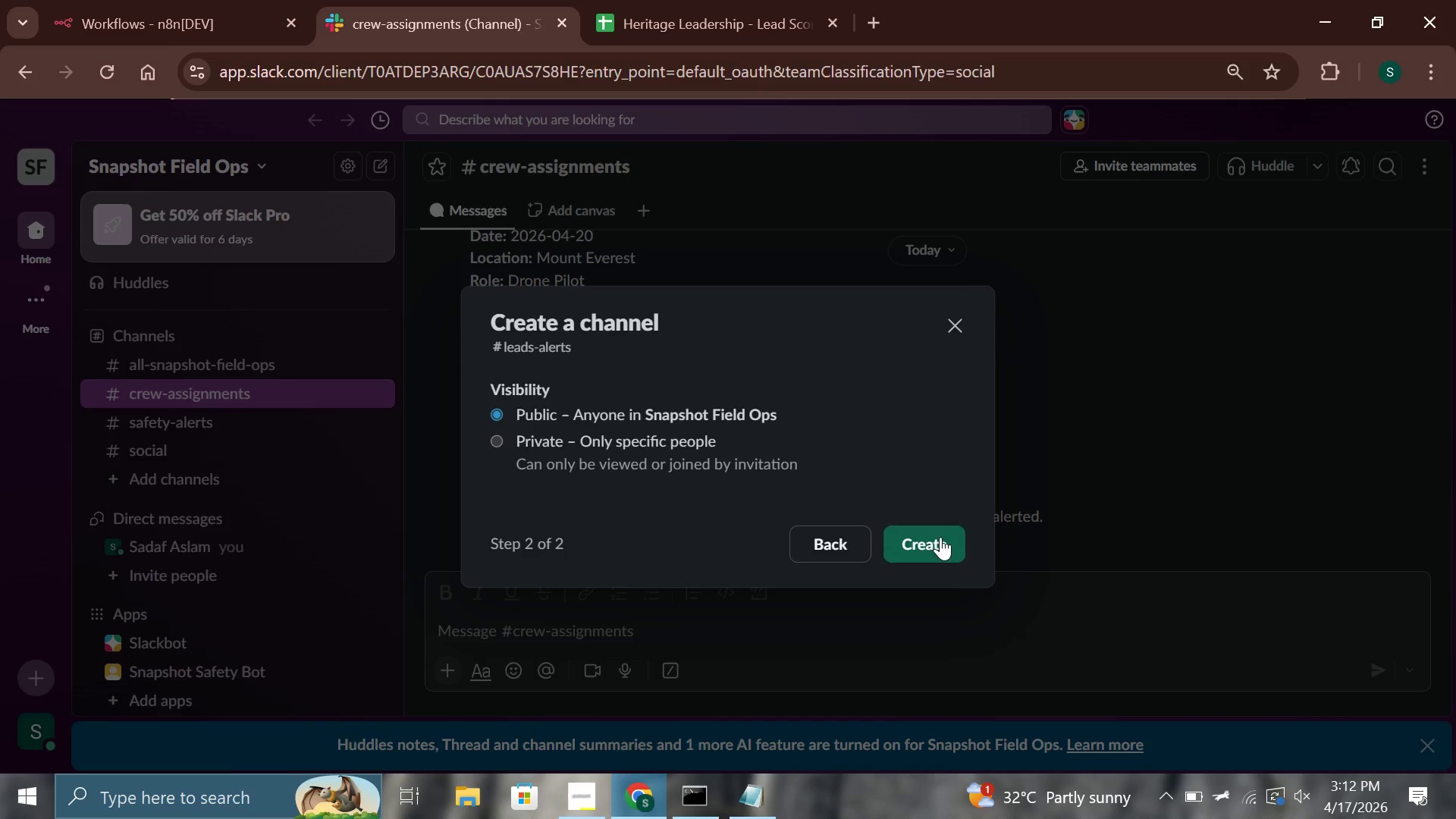 
left_click([934, 545])
 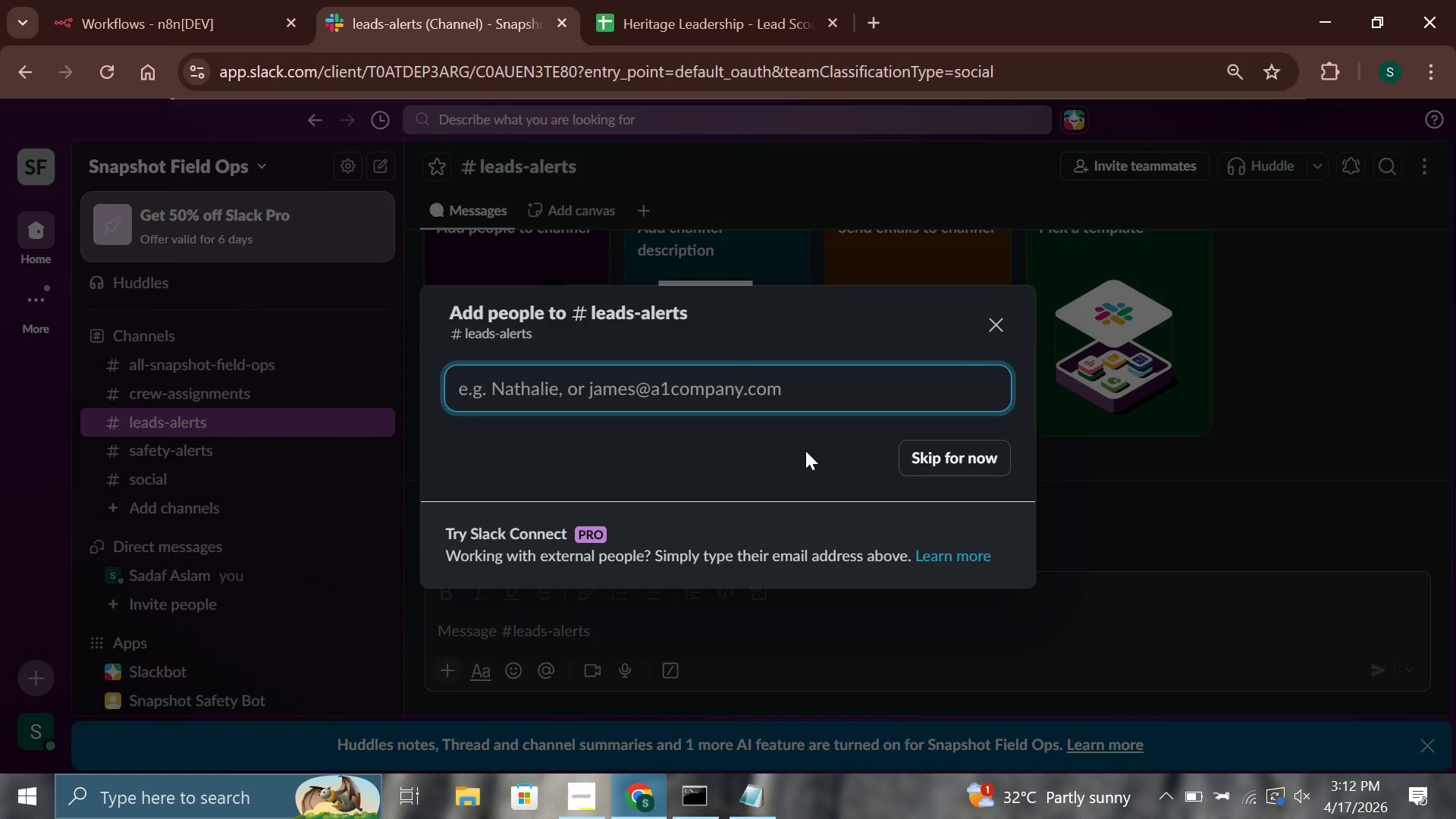 
left_click([968, 463])
 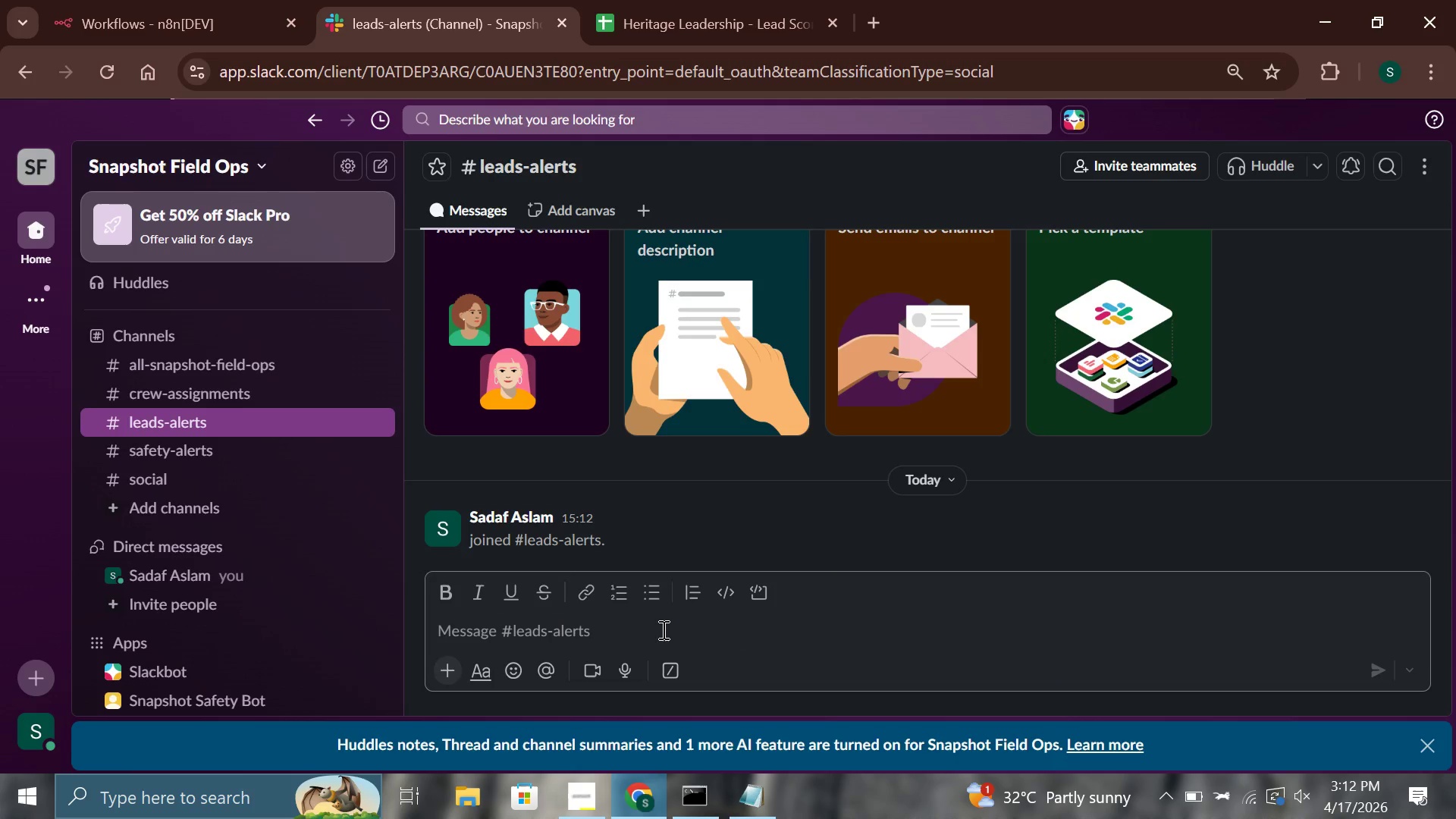 
wait(9.27)
 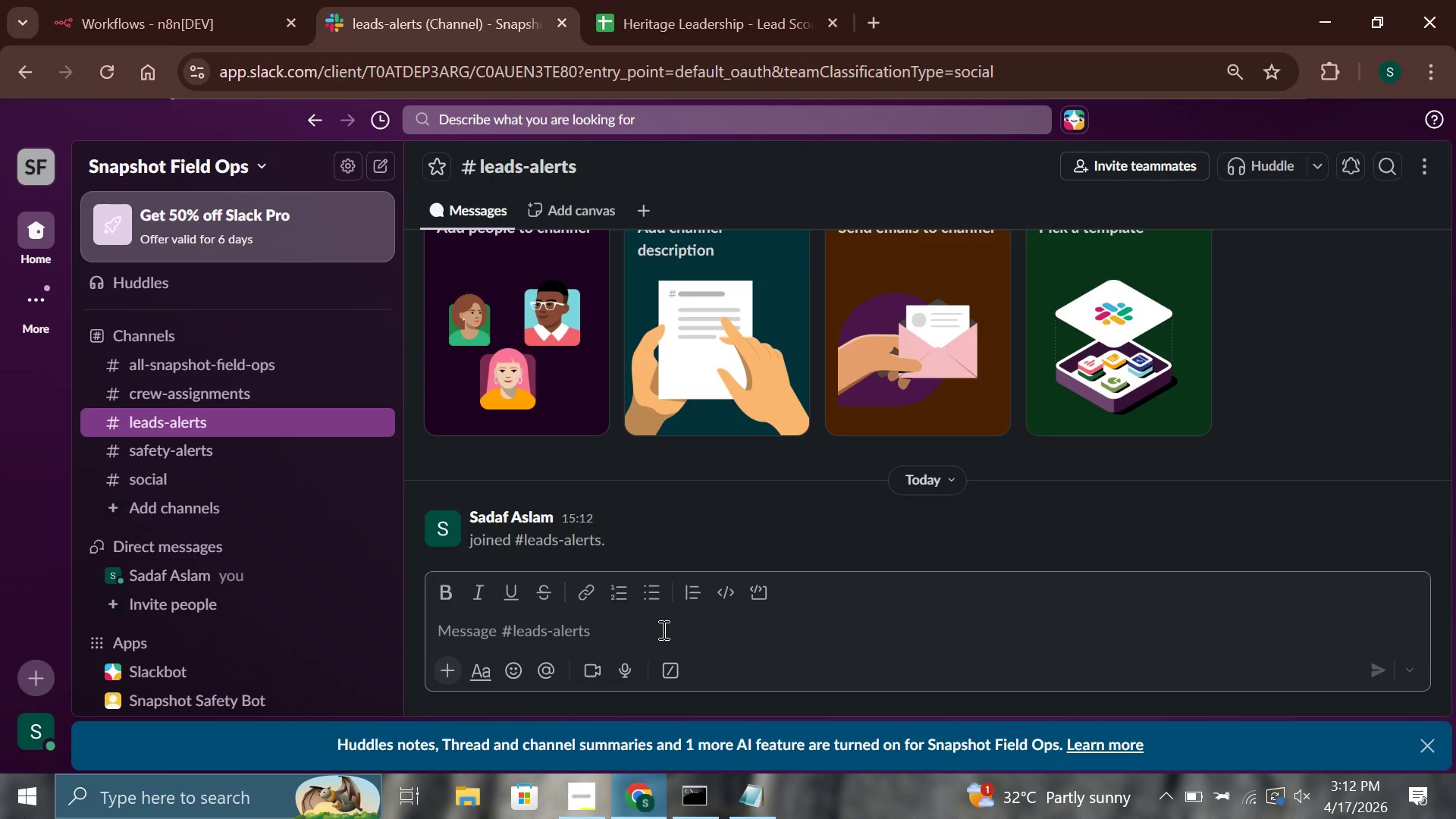 
right_click([215, 399])
 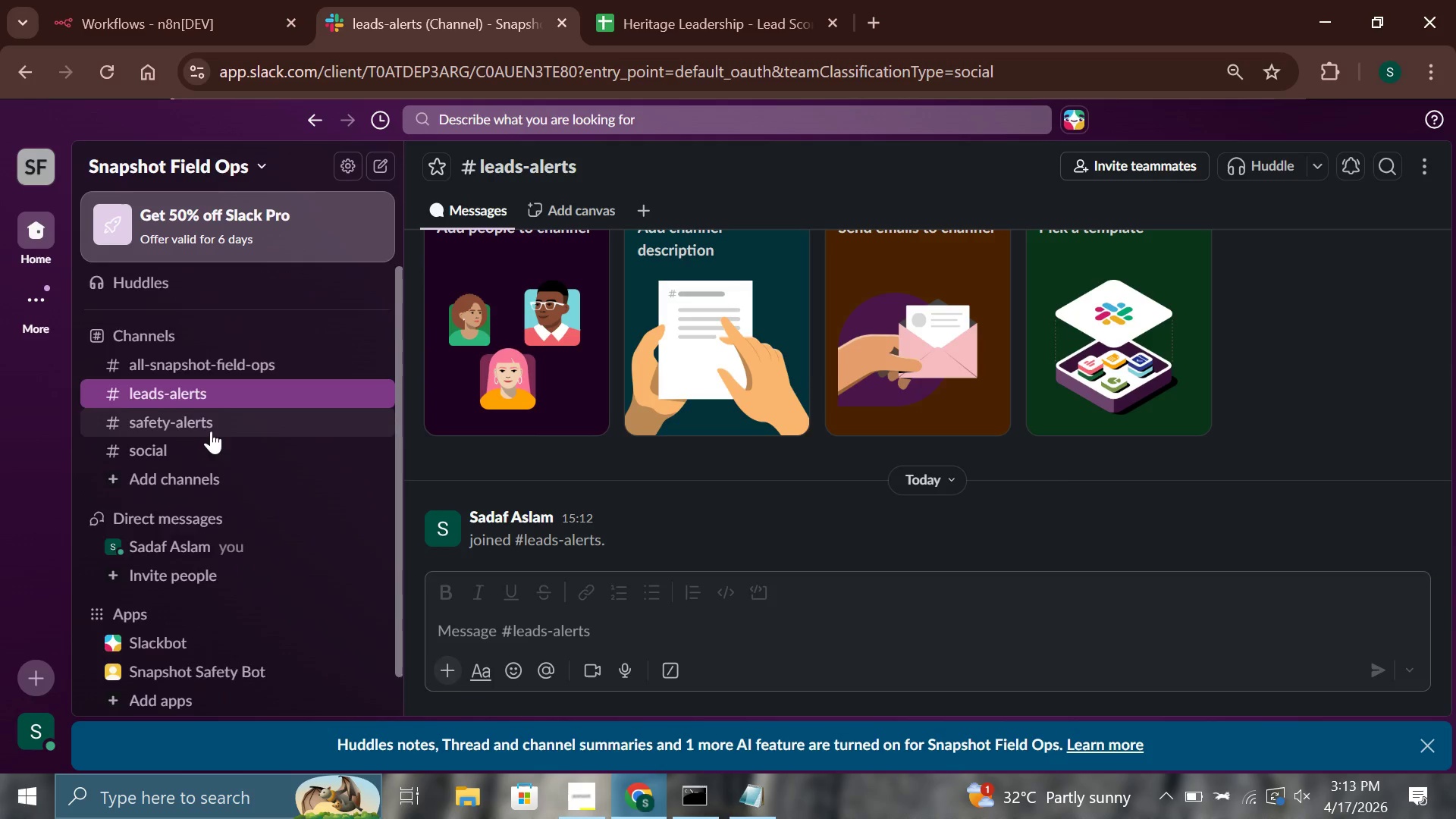 
mouse_move([214, 470])
 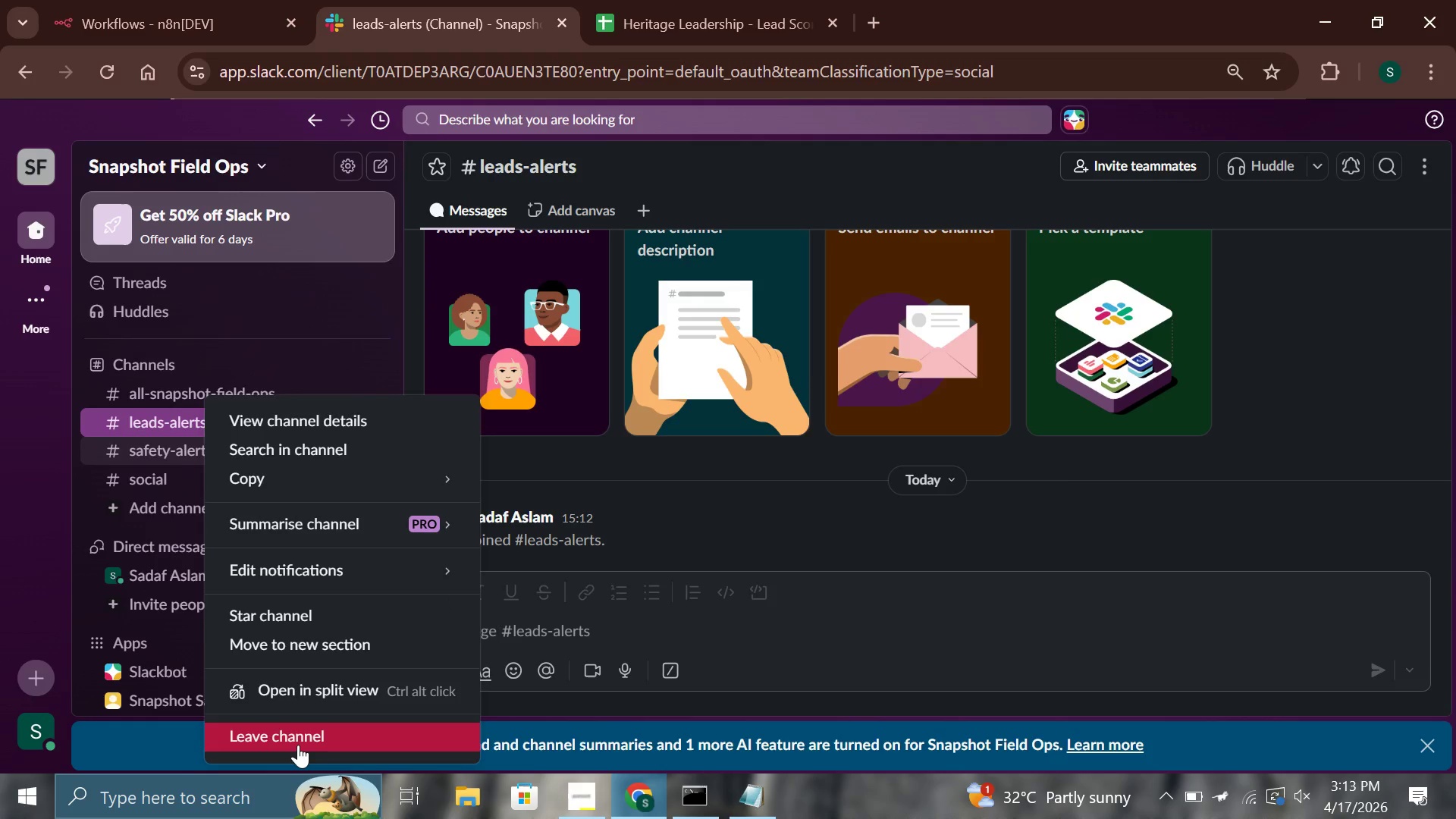 
left_click([298, 745])
 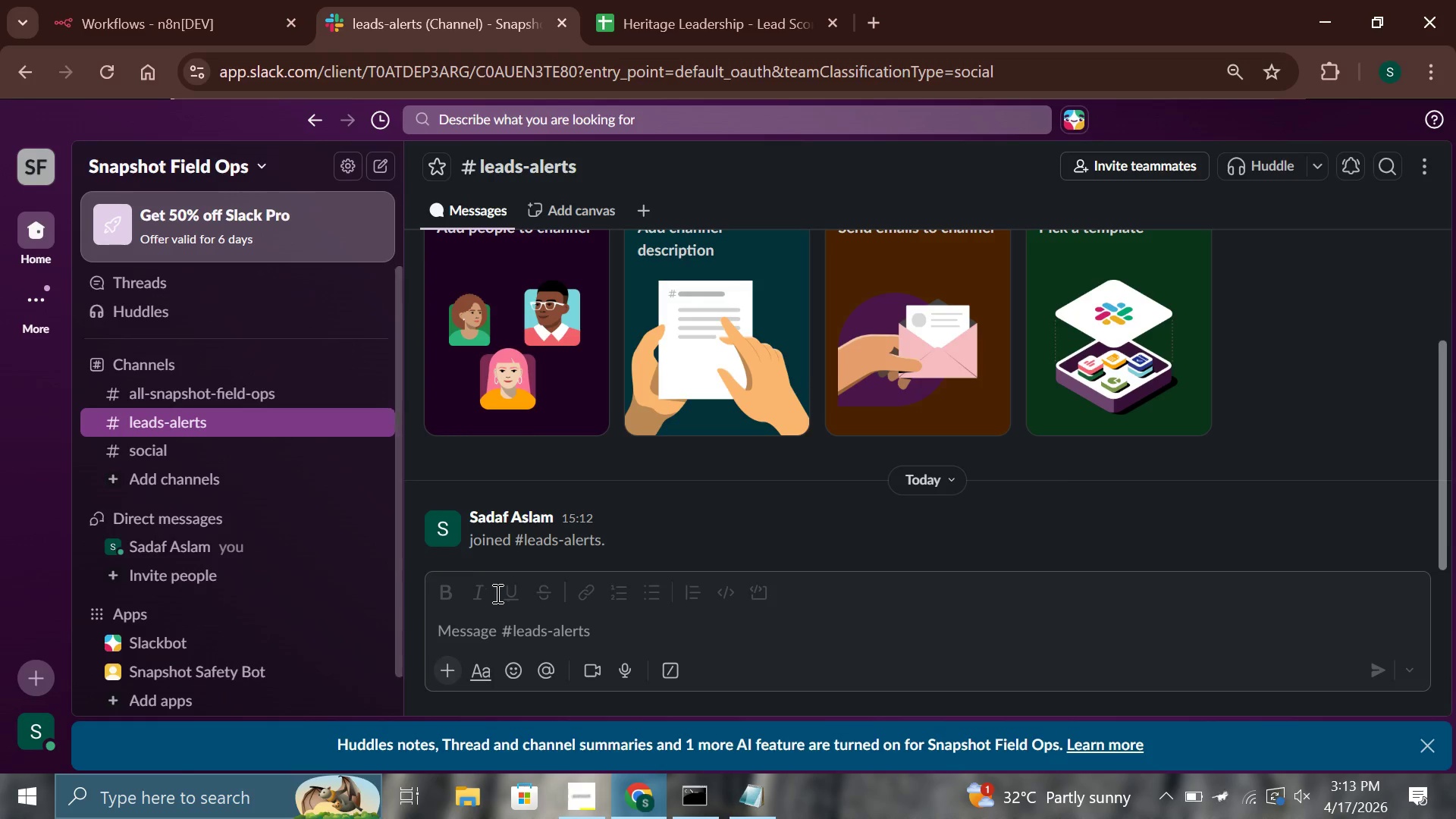 
left_click([581, 623])
 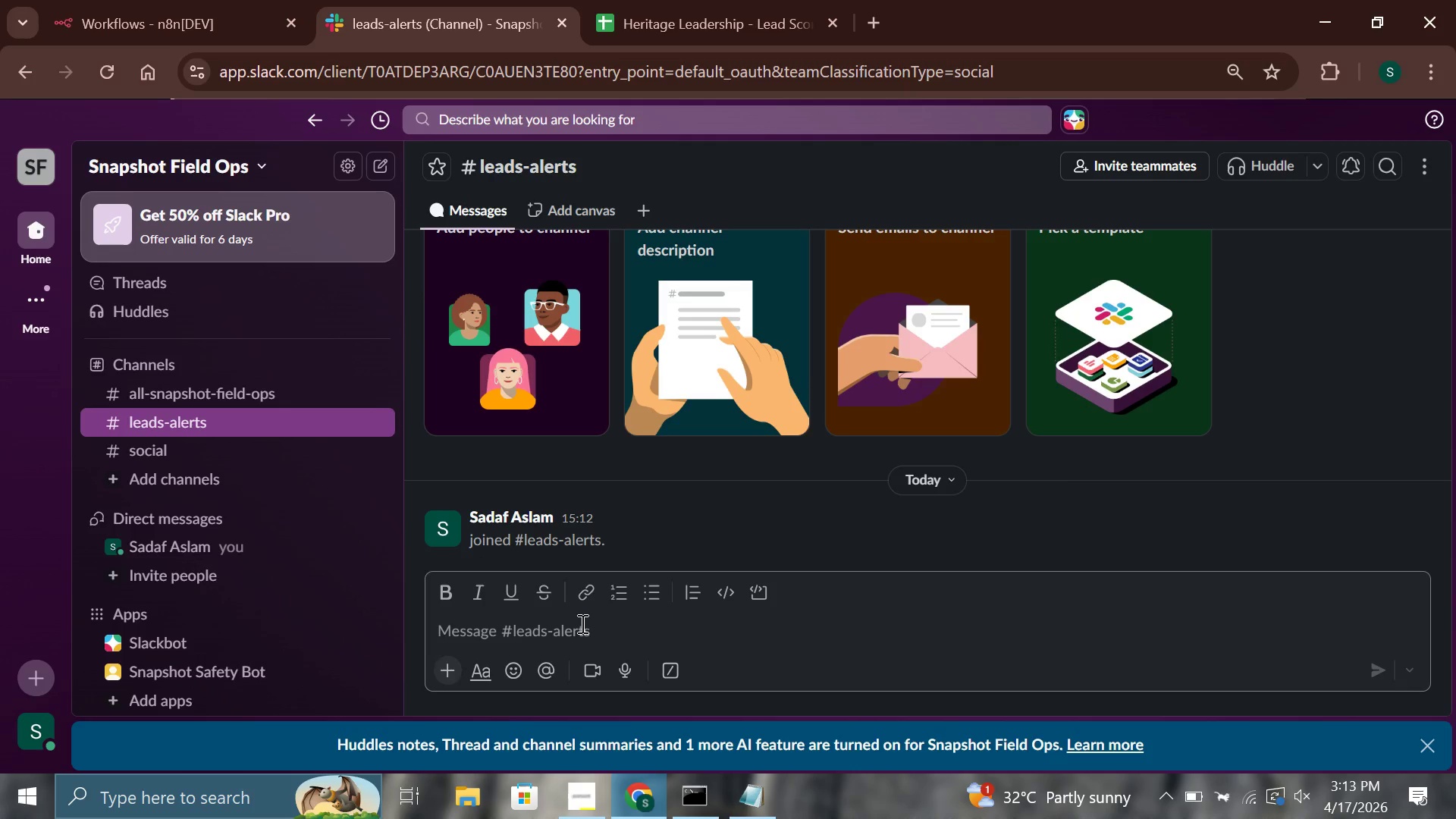 
type(/invite @sla)
key(Backspace)
key(Backspace)
 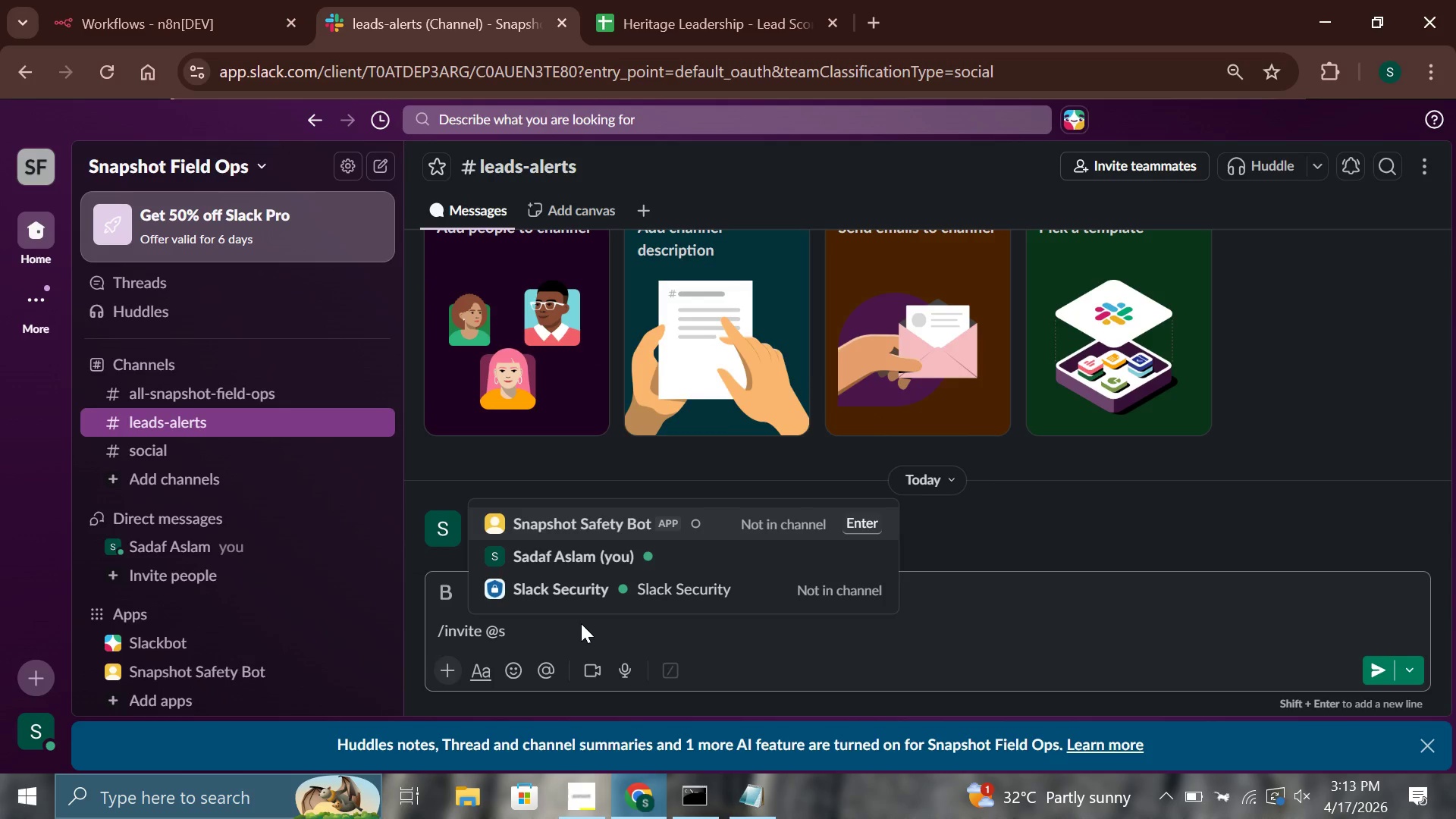 
key(Backspace)
 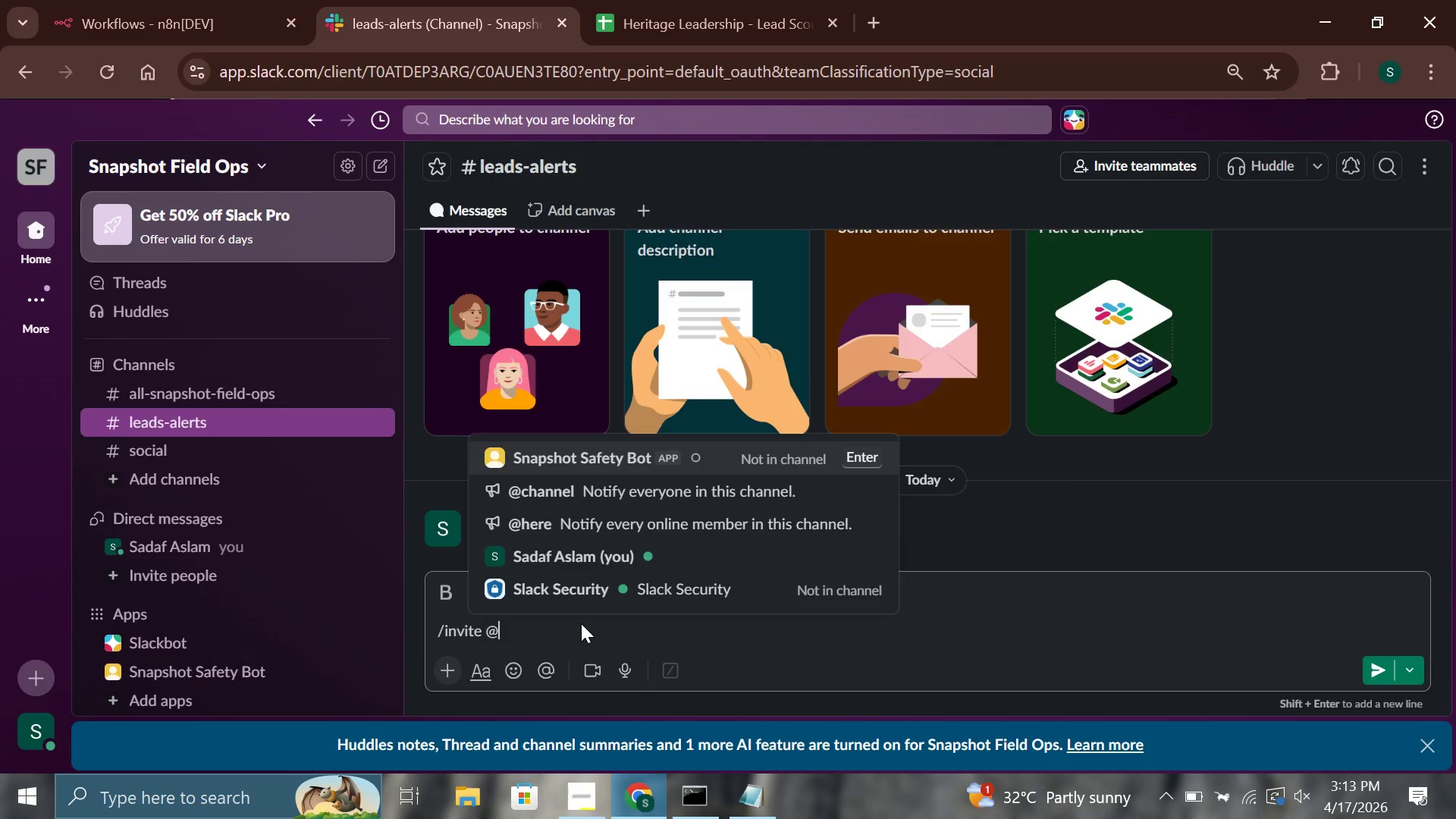 
key(Backspace)
 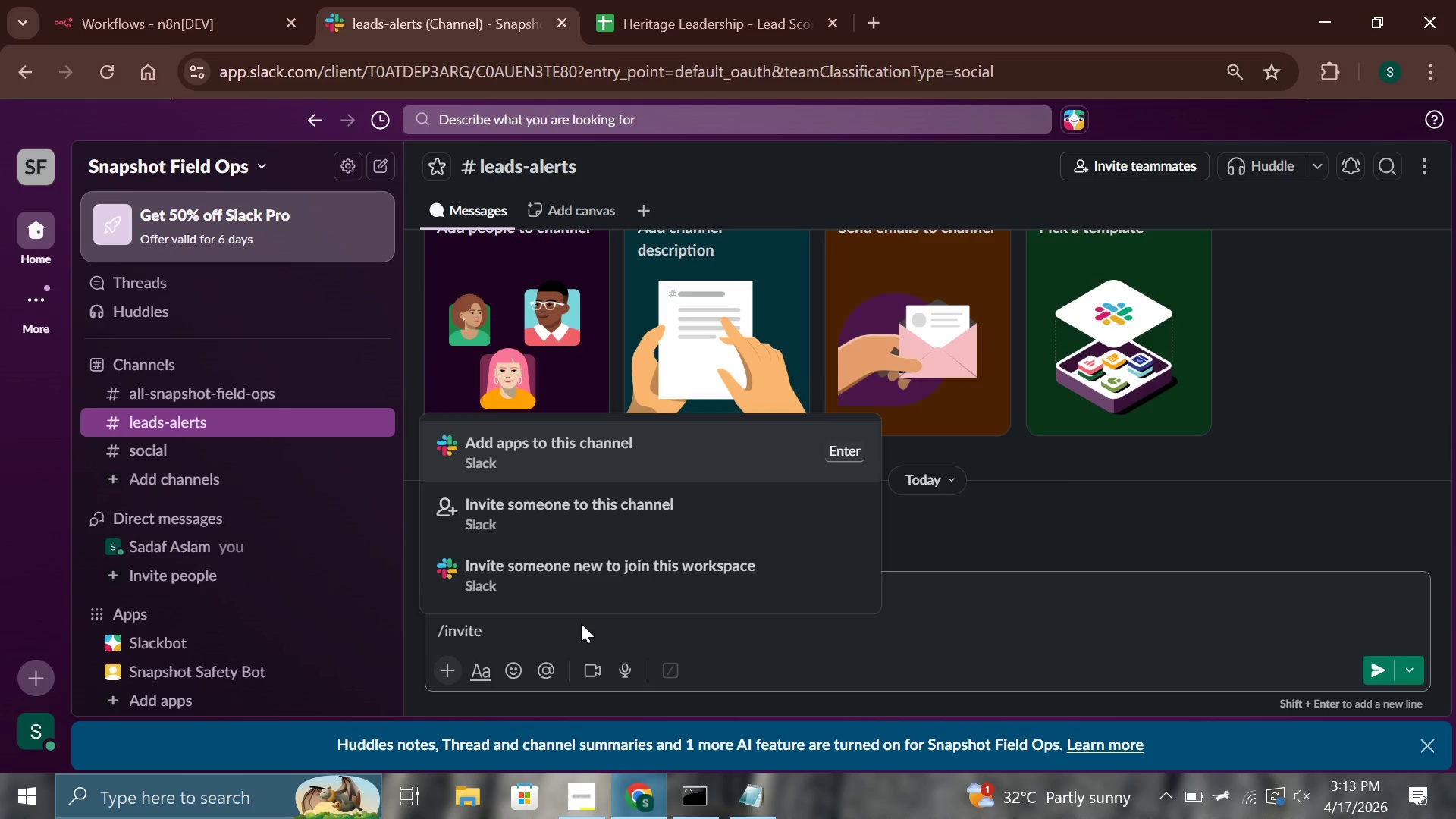 
type(@n9)
key(Backspace)
type(8n)
key(Backspace)
key(Backspace)
key(Backspace)
key(Backspace)
key(Backspace)
 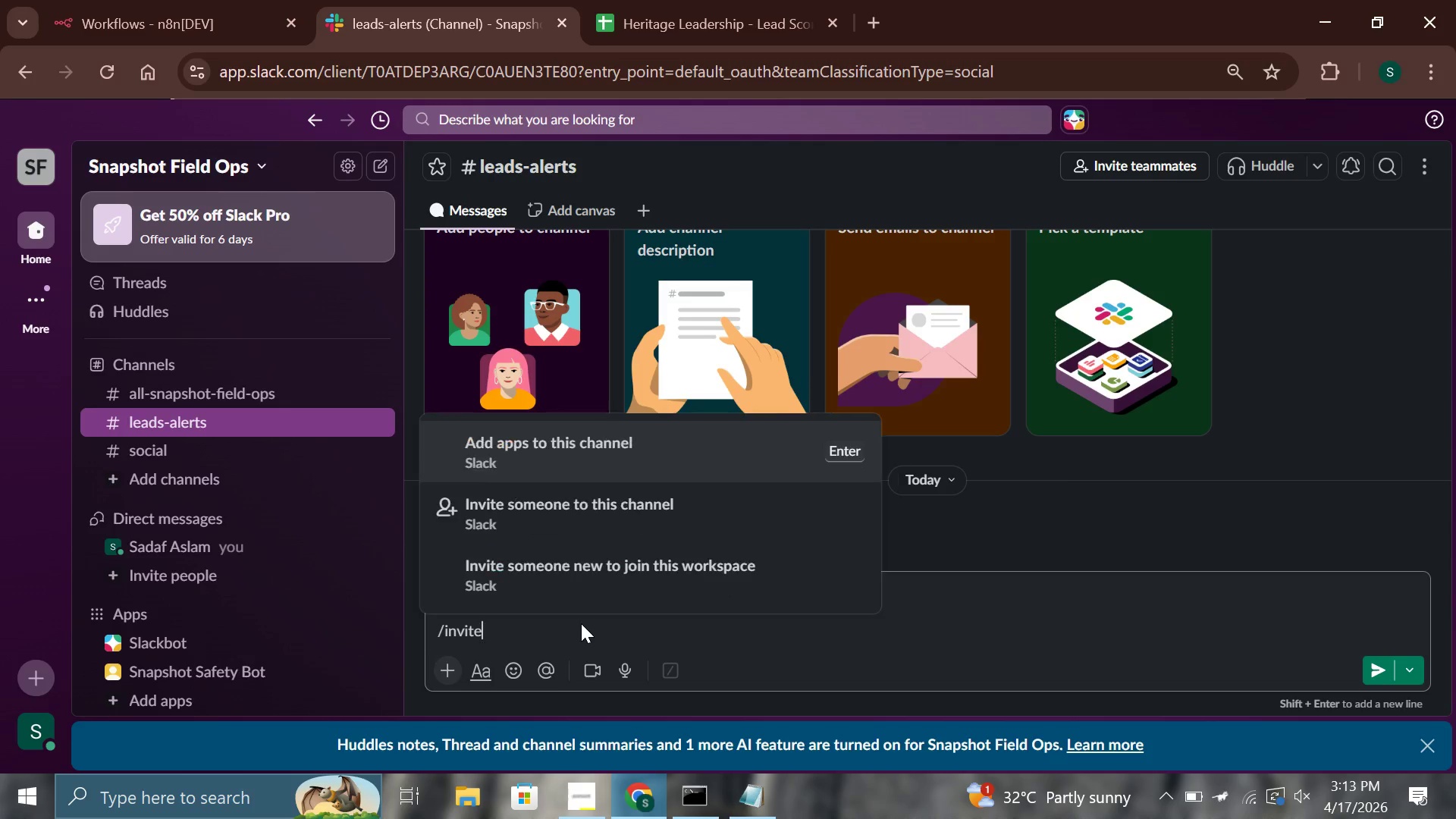 
hold_key(key=Backspace, duration=0.97)
 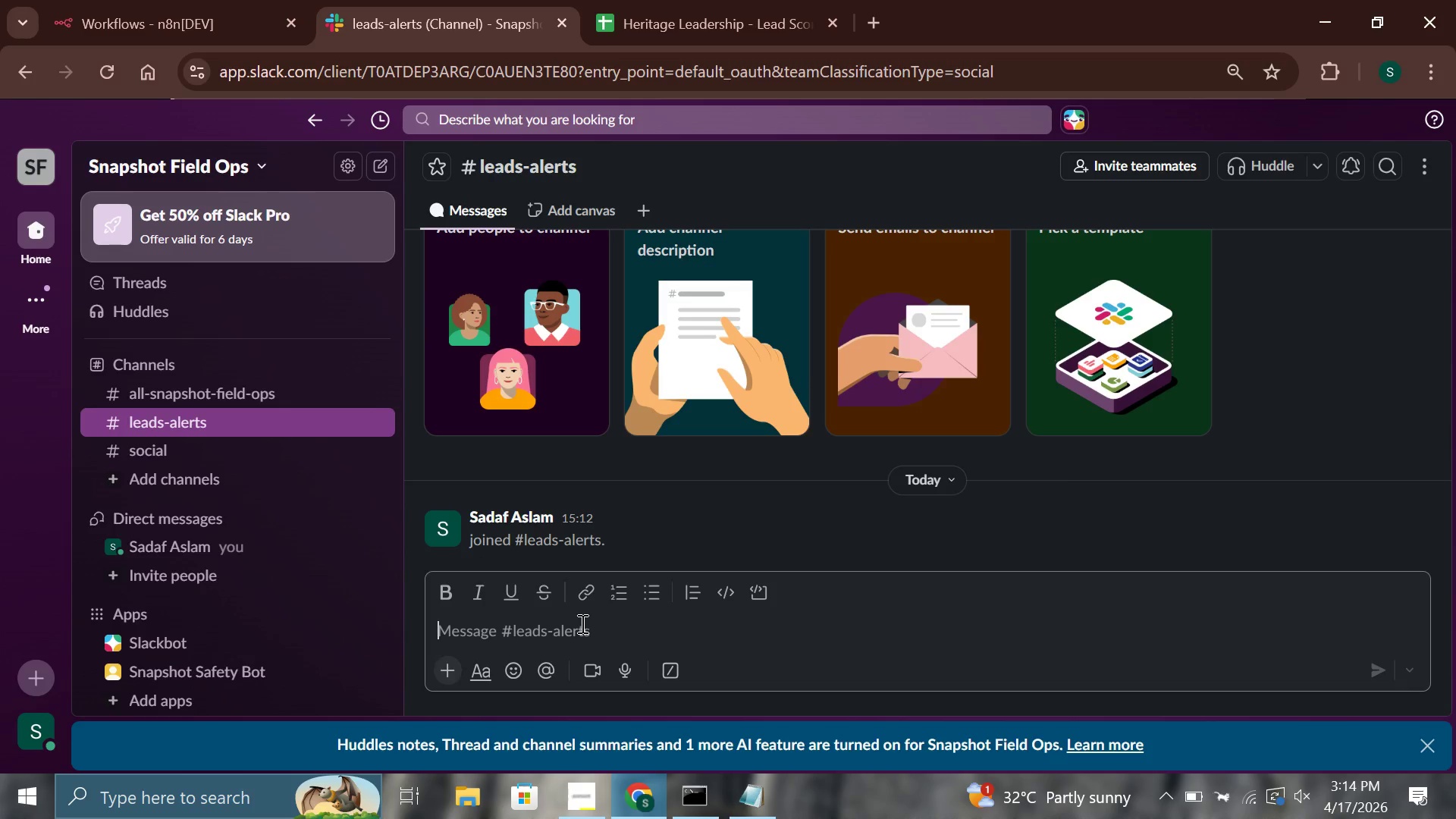 
wait(90.2)
 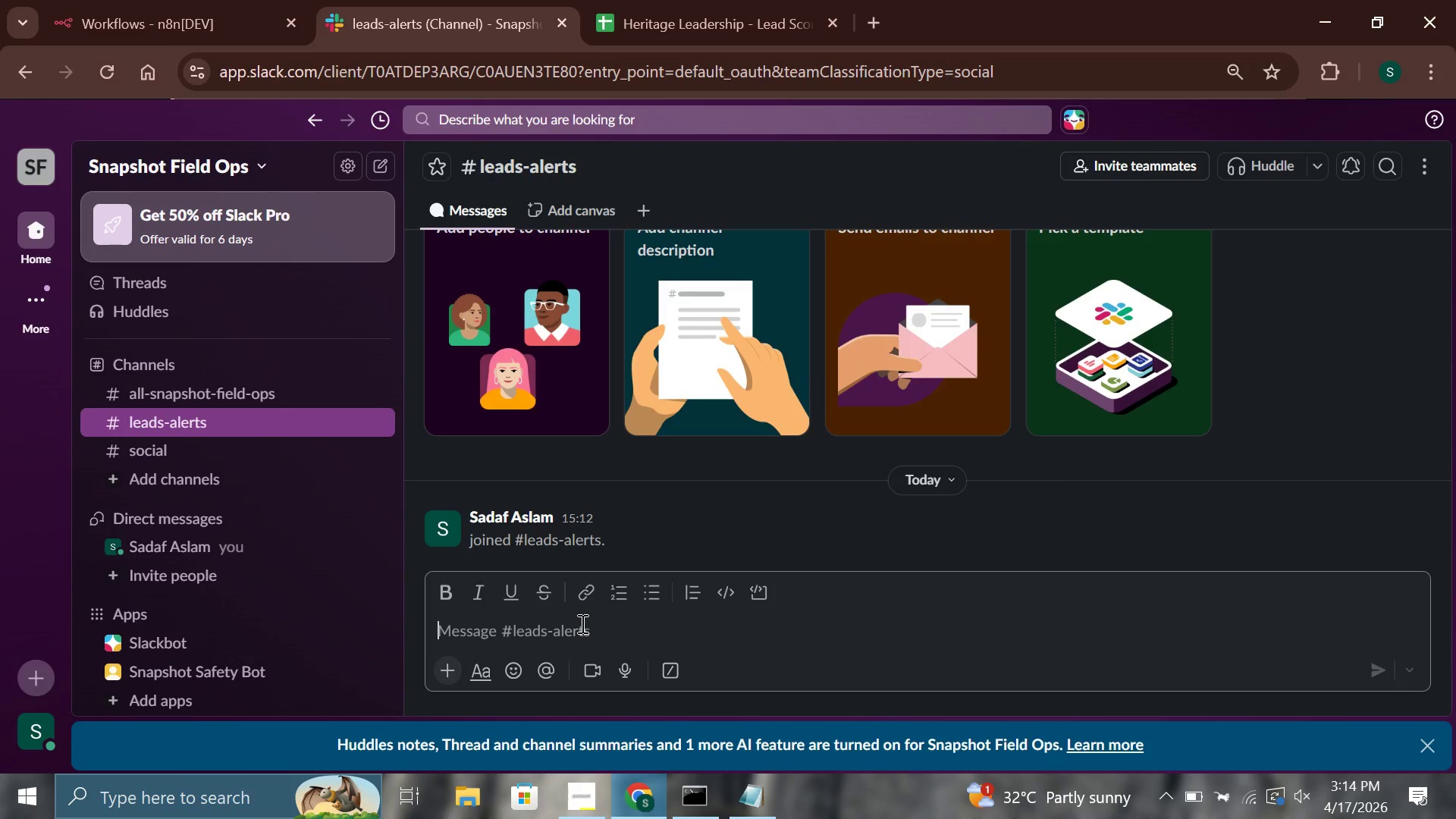 
hold_key(key=ShiftLeft, duration=0.45)
 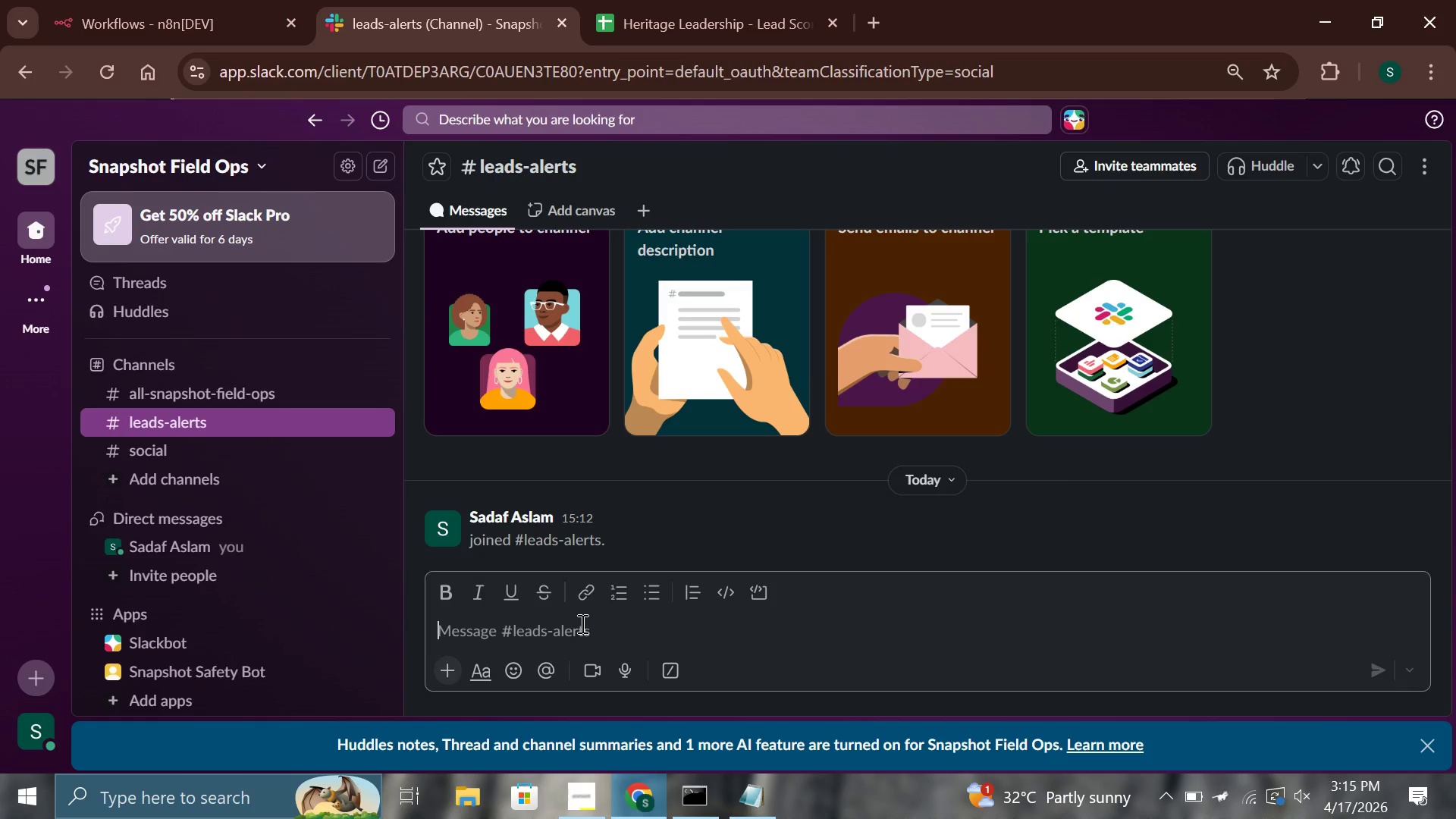 
type(/invite @sla)
key(Backspace)
key(Backspace)
key(Backspace)
key(Backspace)
 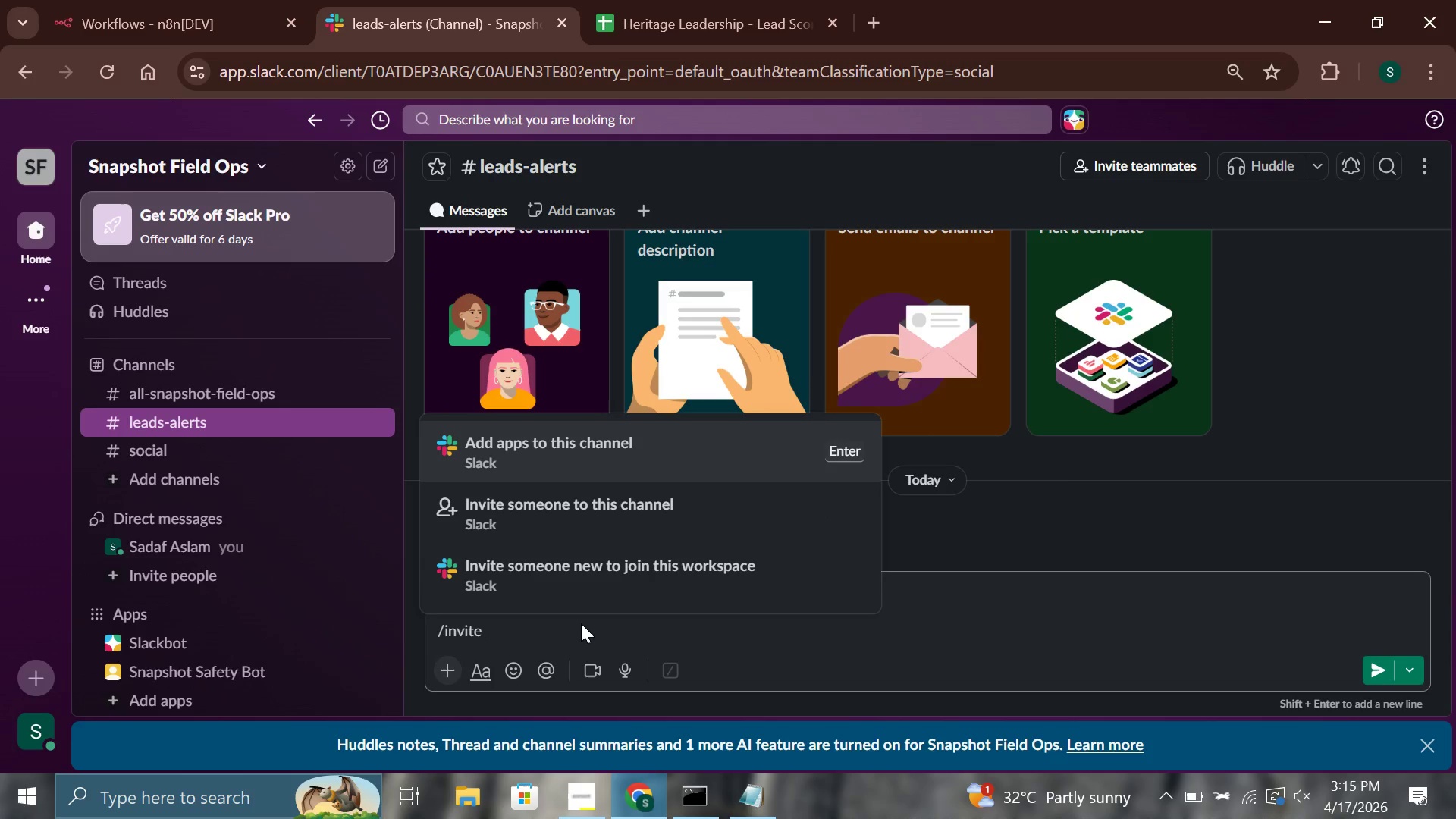 
scroll: coordinate [250, 568], scroll_direction: down, amount: 4.0
 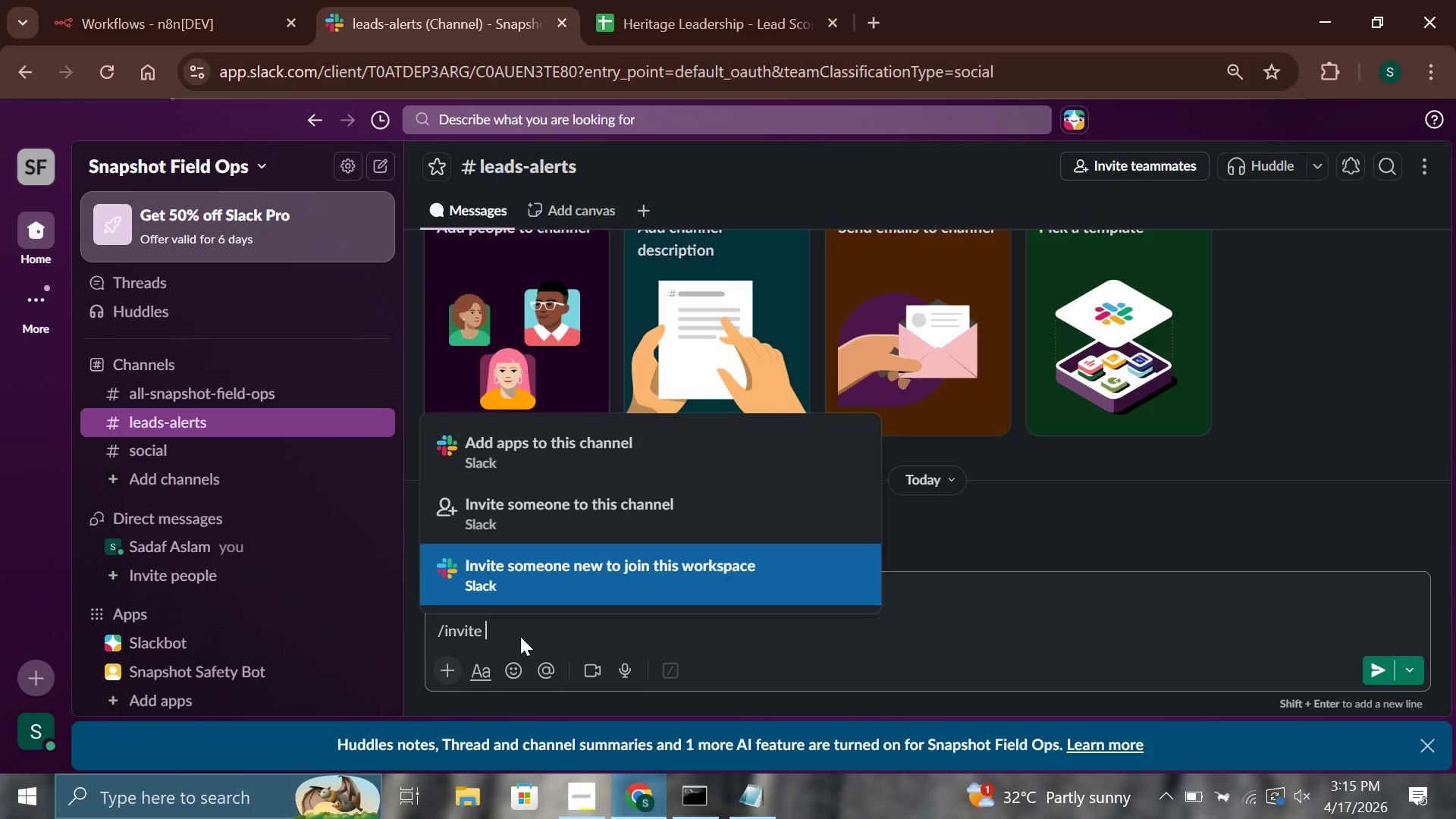 
wait(46.33)
 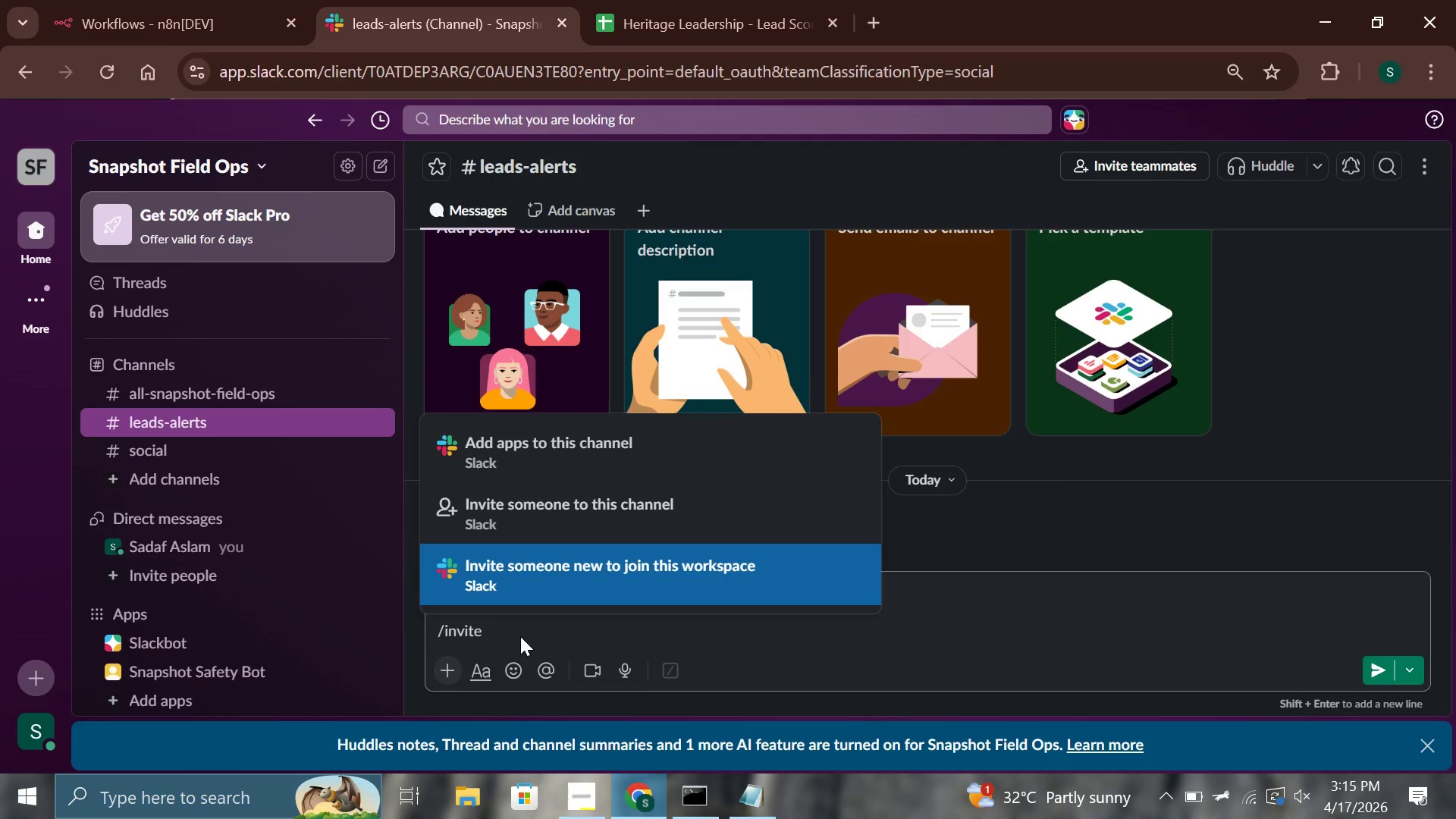 
key(Shift+2)
 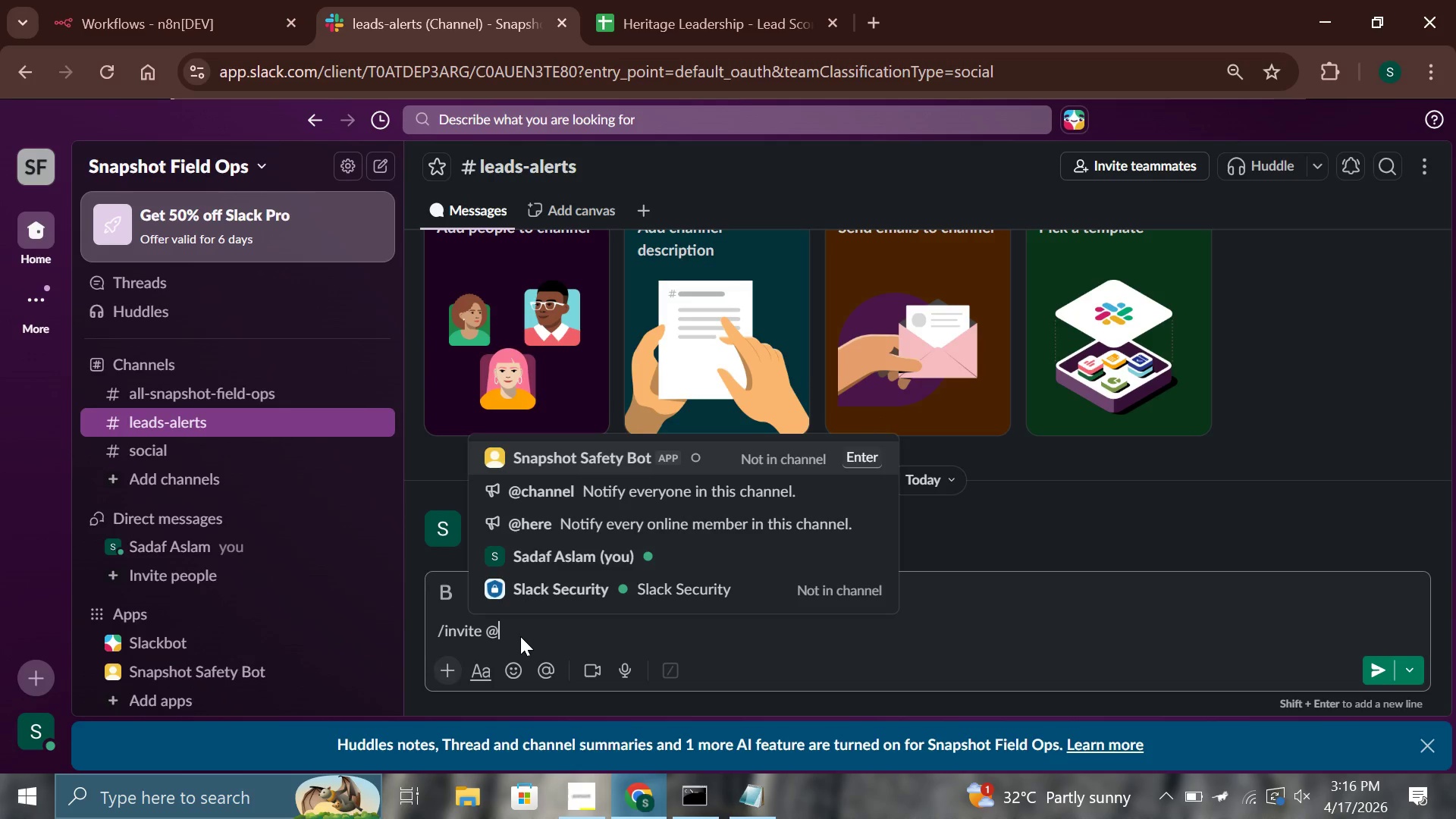 
key(Enter)
 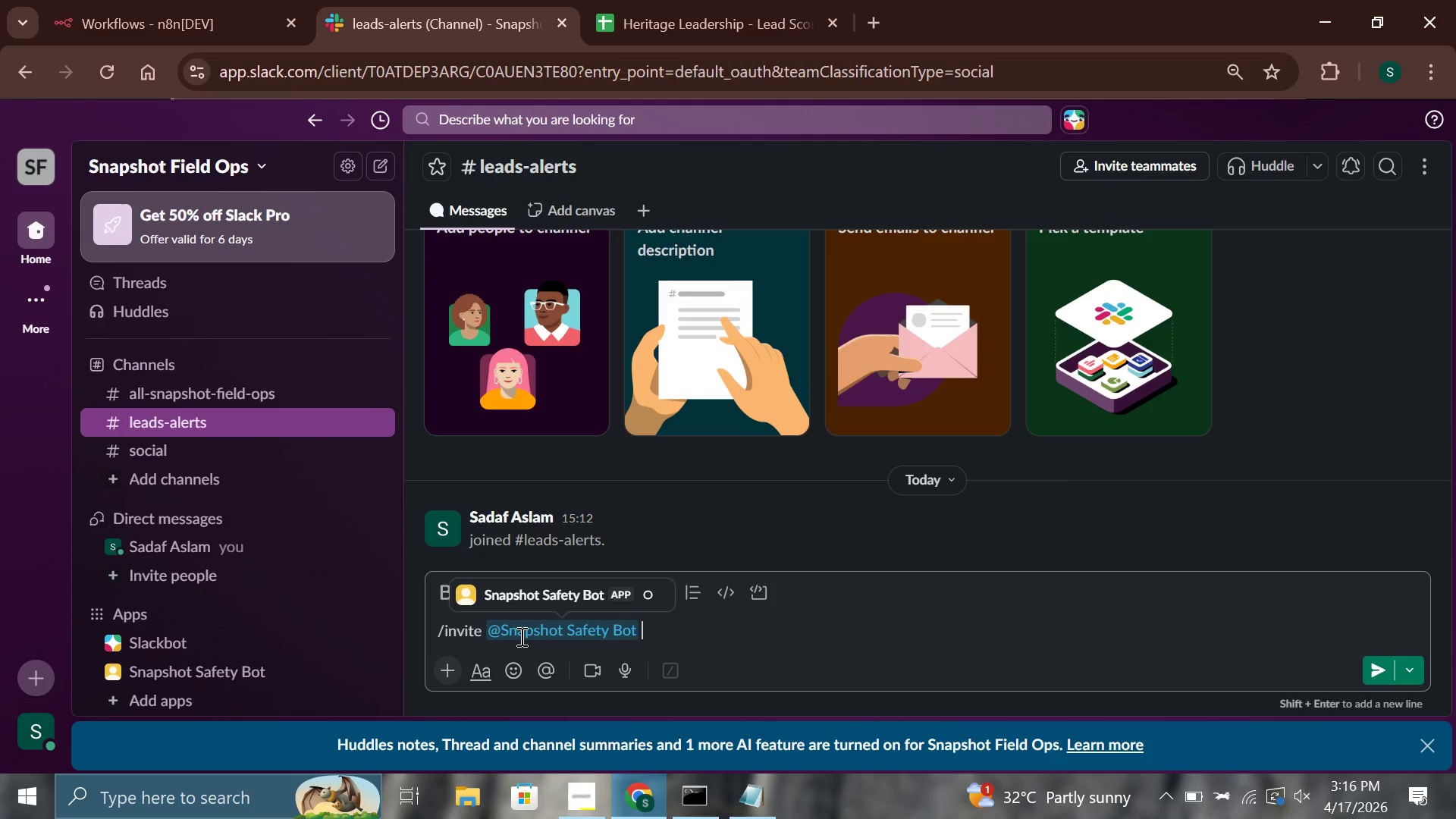 
wait(22.34)
 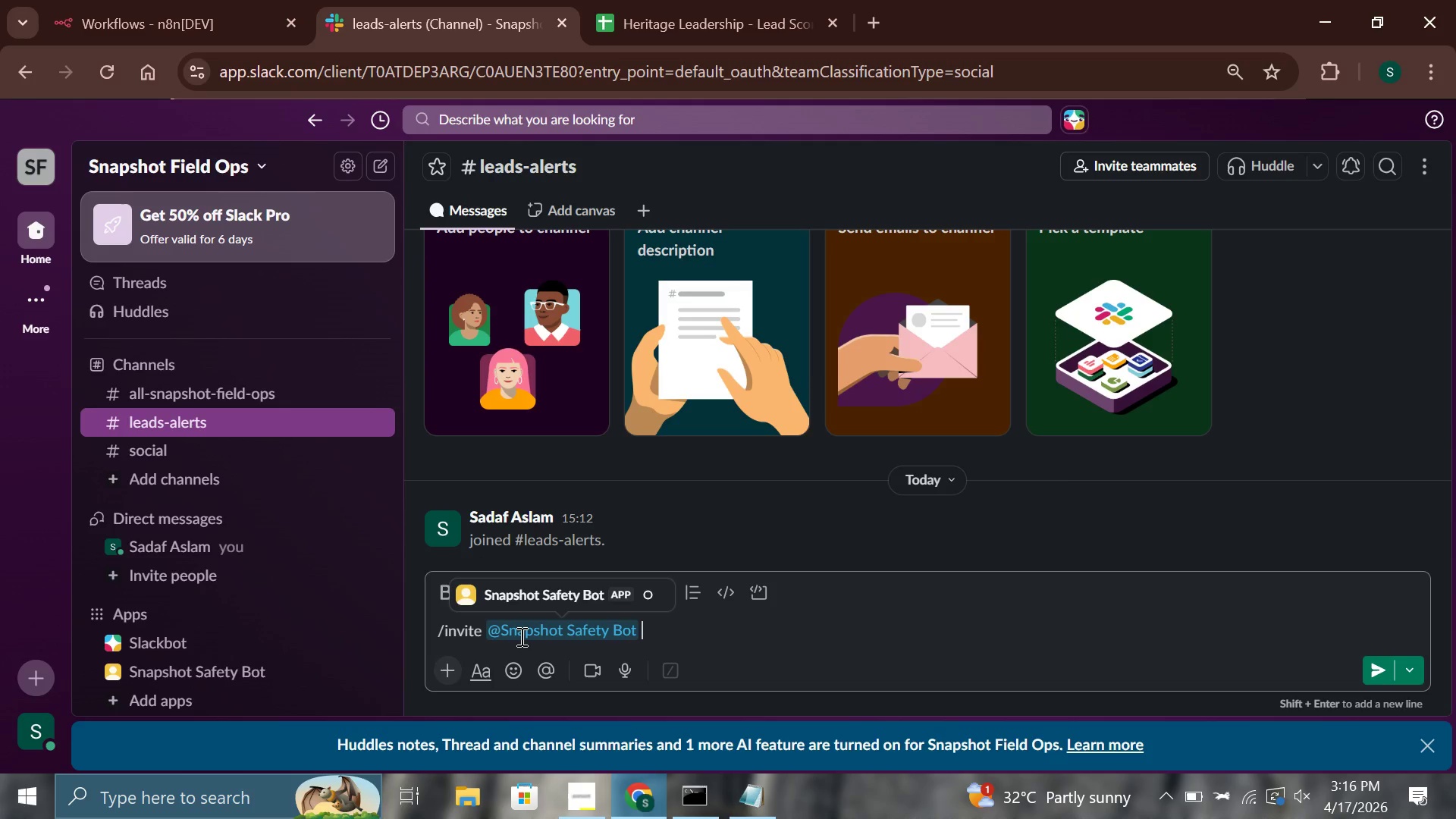 
key(Enter)
 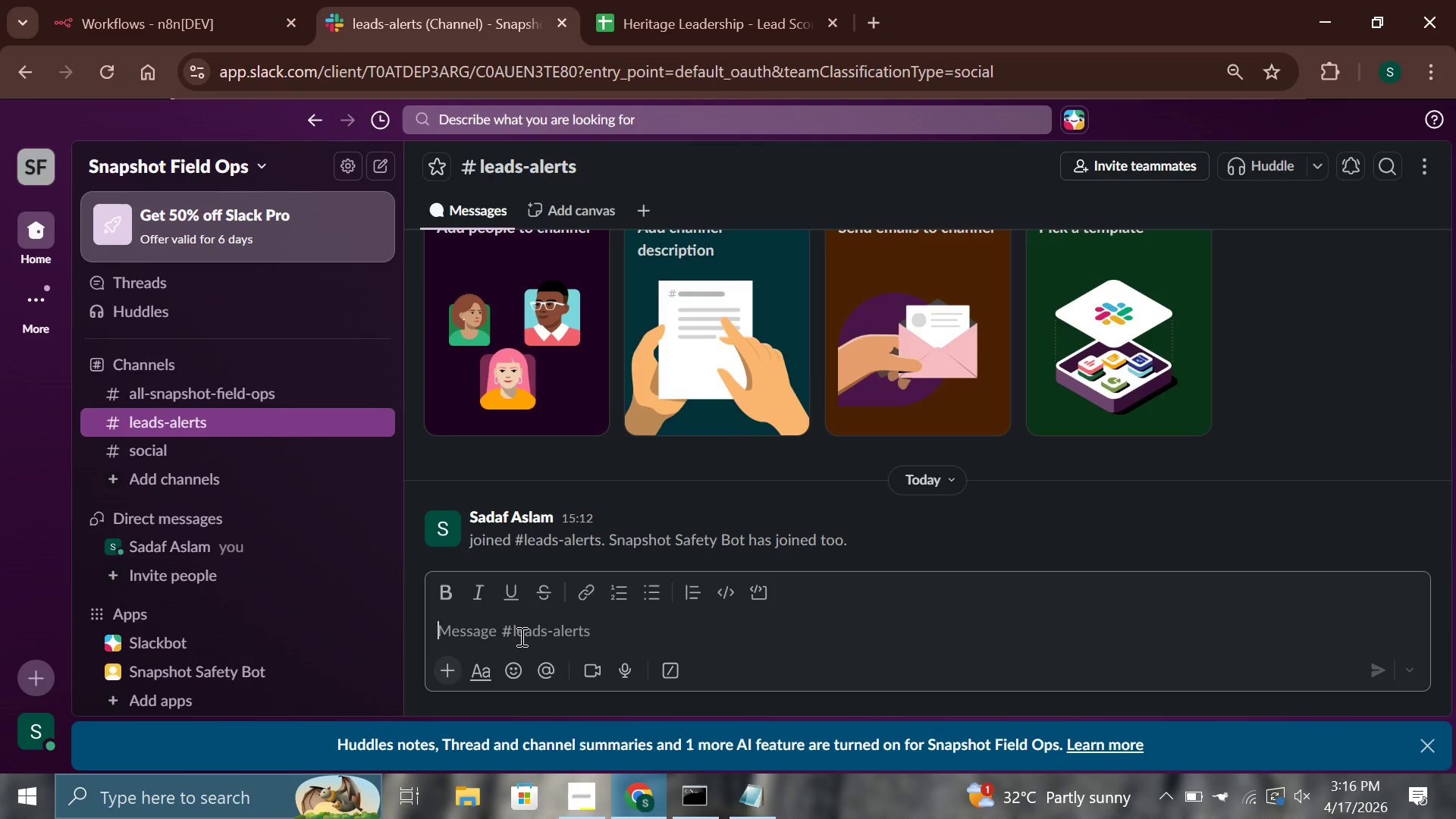 
wait(5.89)
 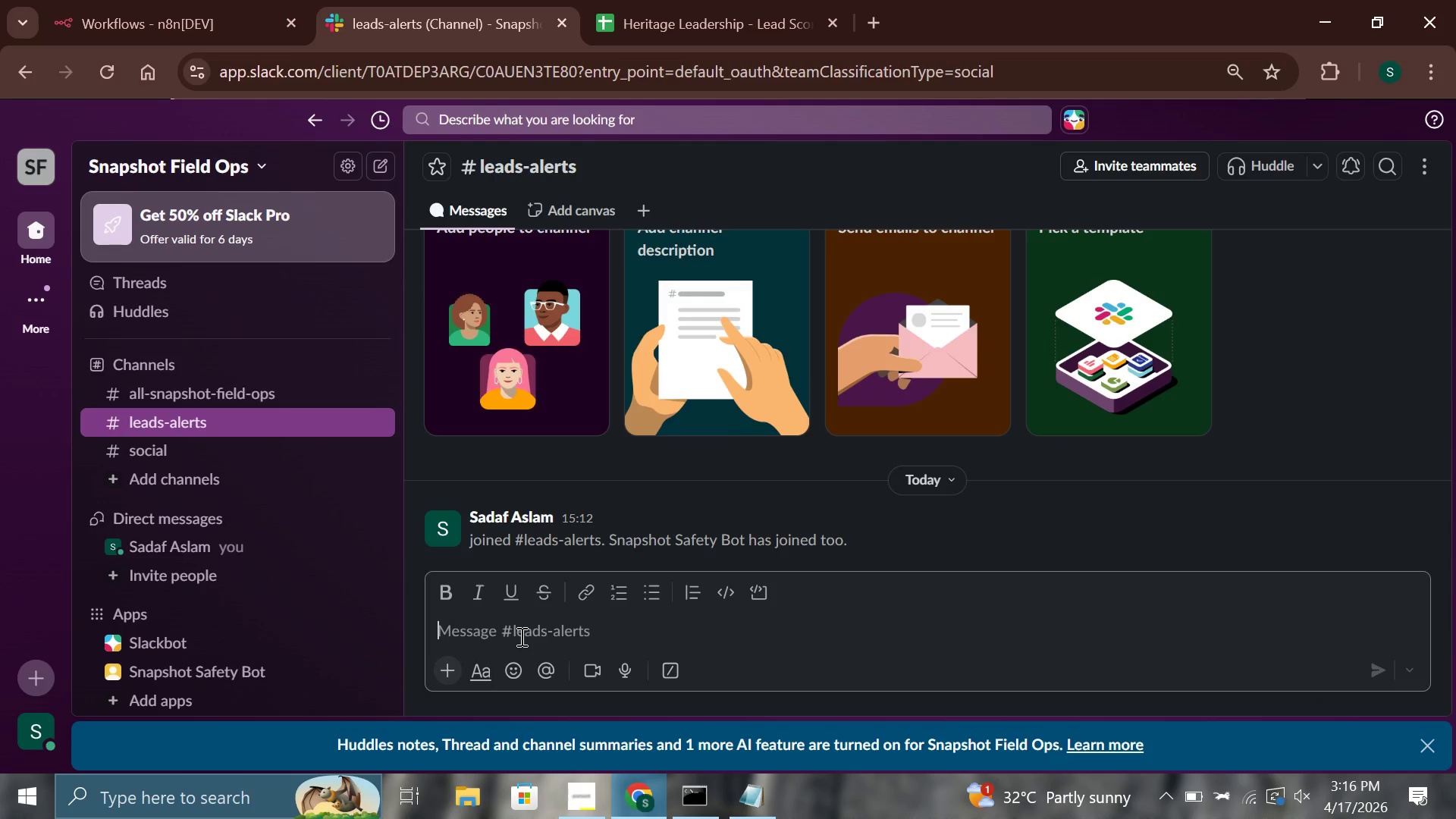 
left_click([206, 0])
 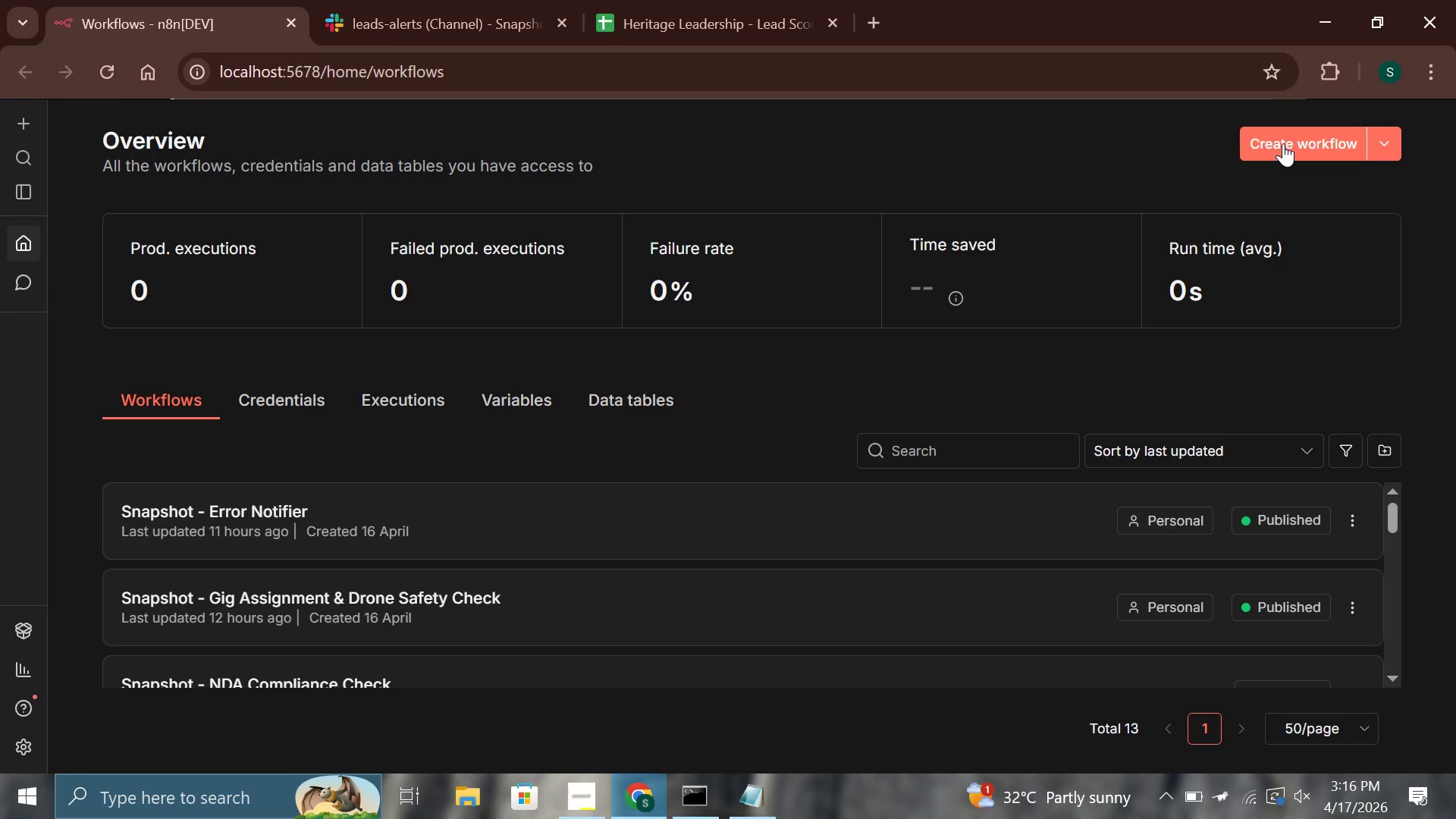 
left_click([1283, 143])
 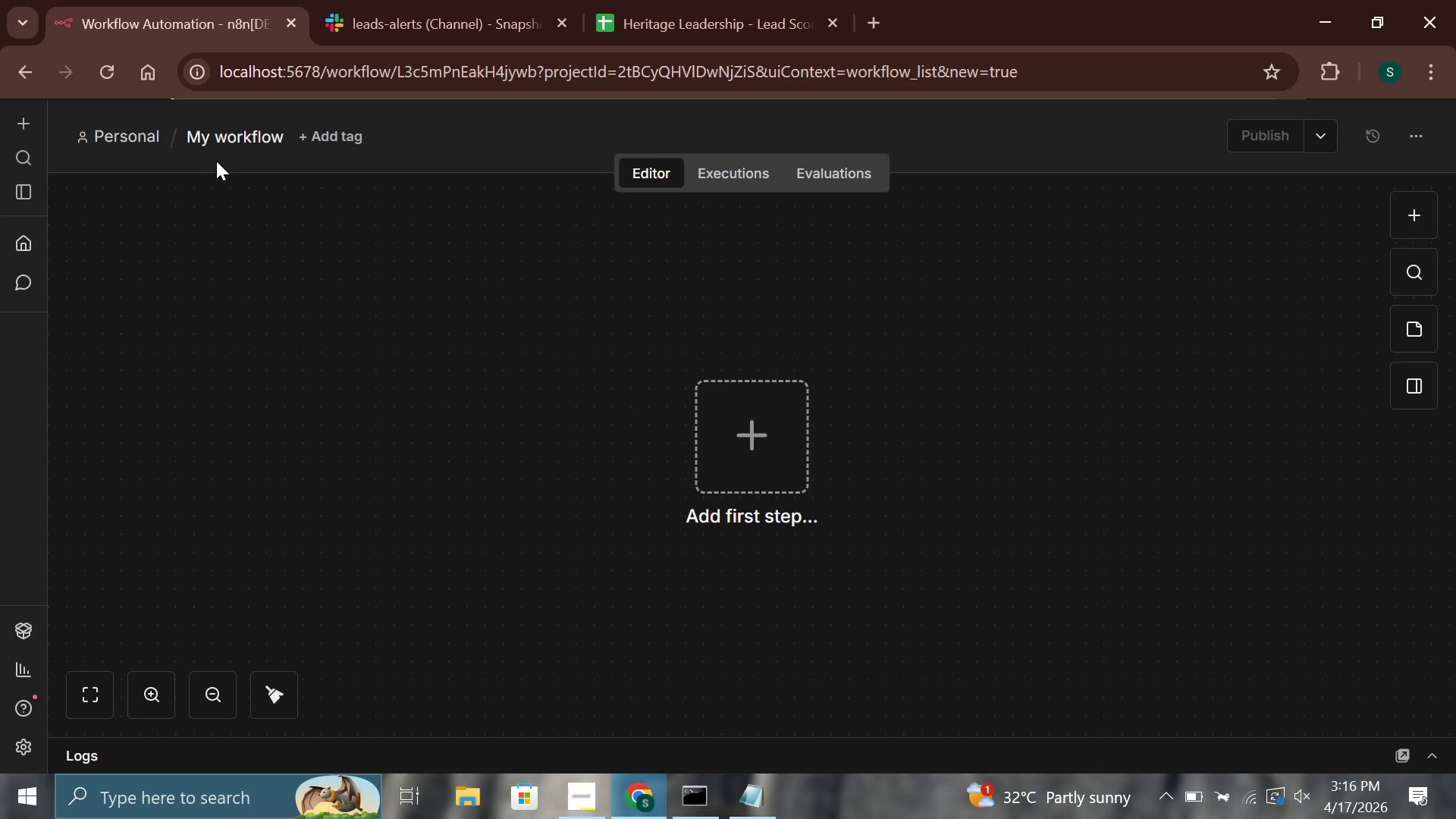 
left_click([237, 140])
 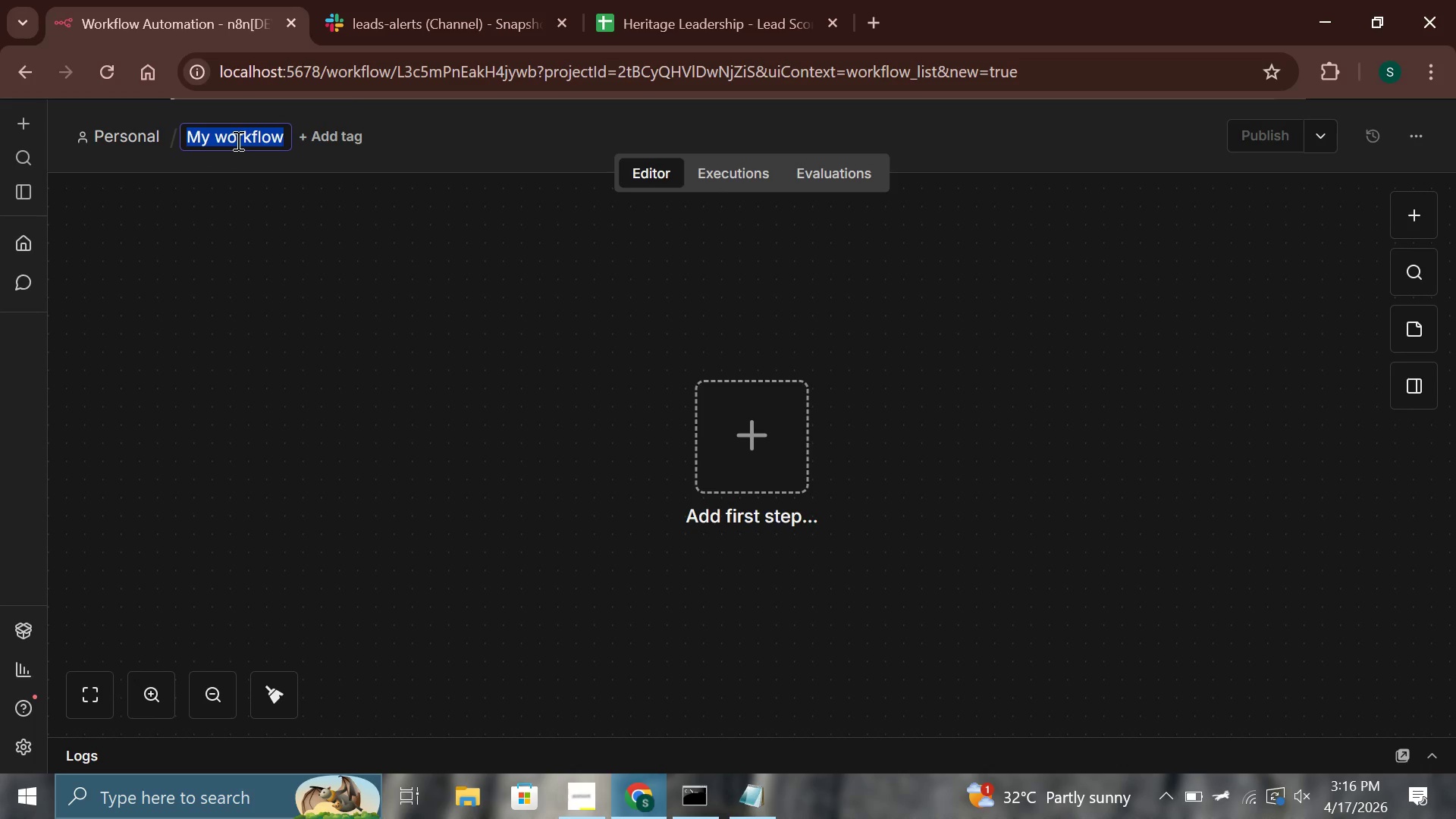 
wait(6.77)
 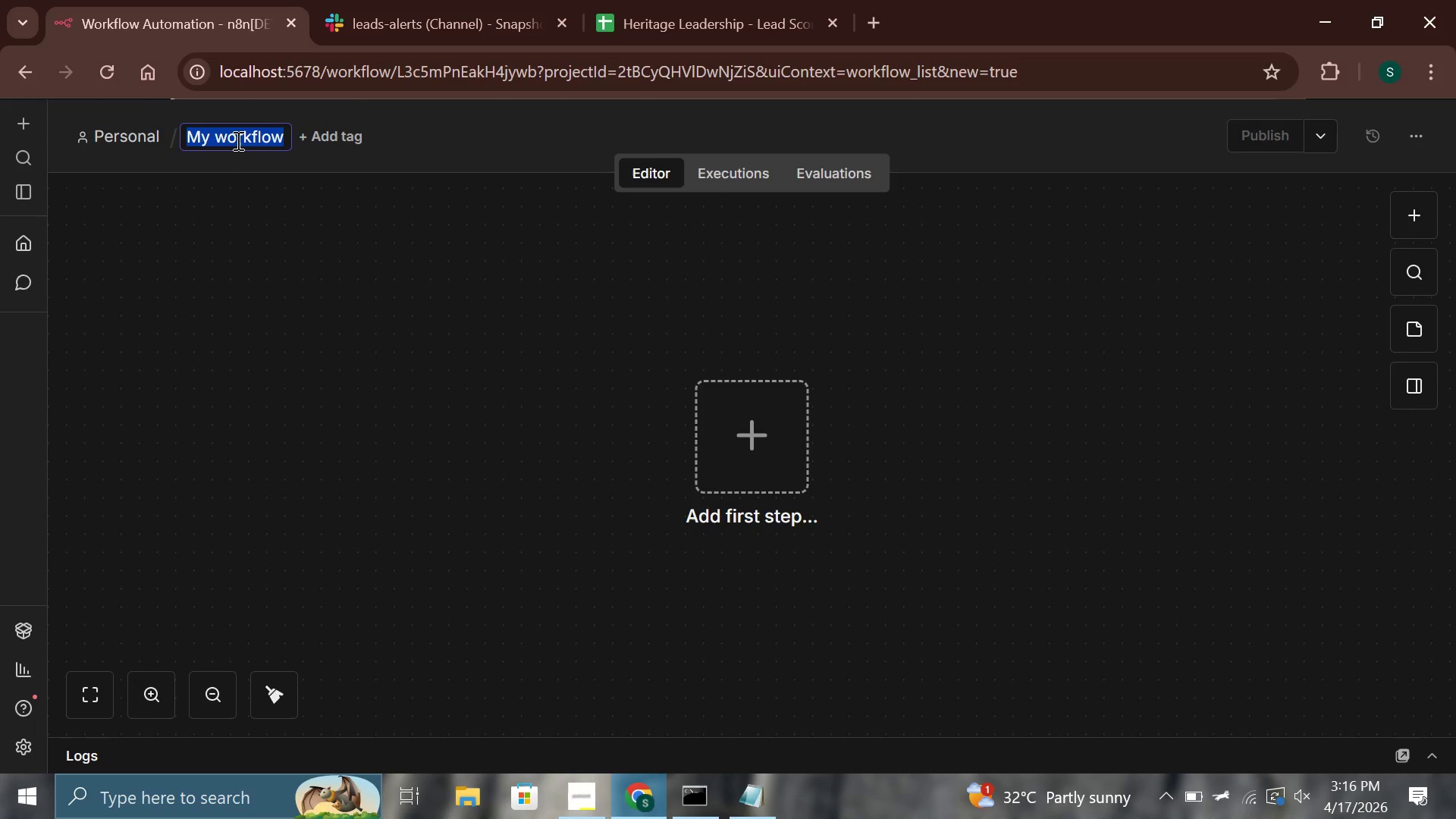 
type(Heritage Leadership - Lead Scoring Automaton)
key(Backspace)
key(Backspace)
type(ion)
 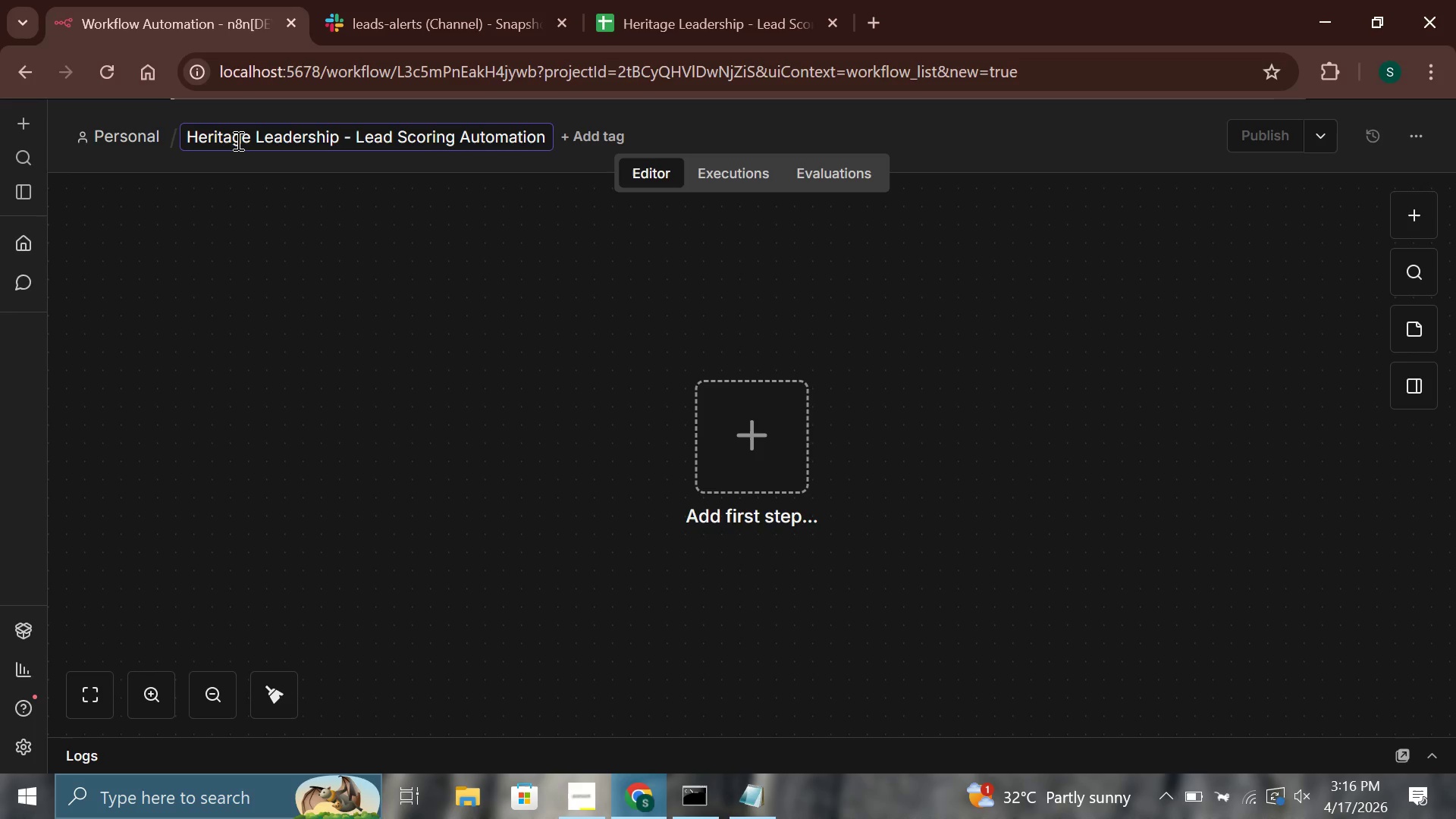 
wait(10.09)
 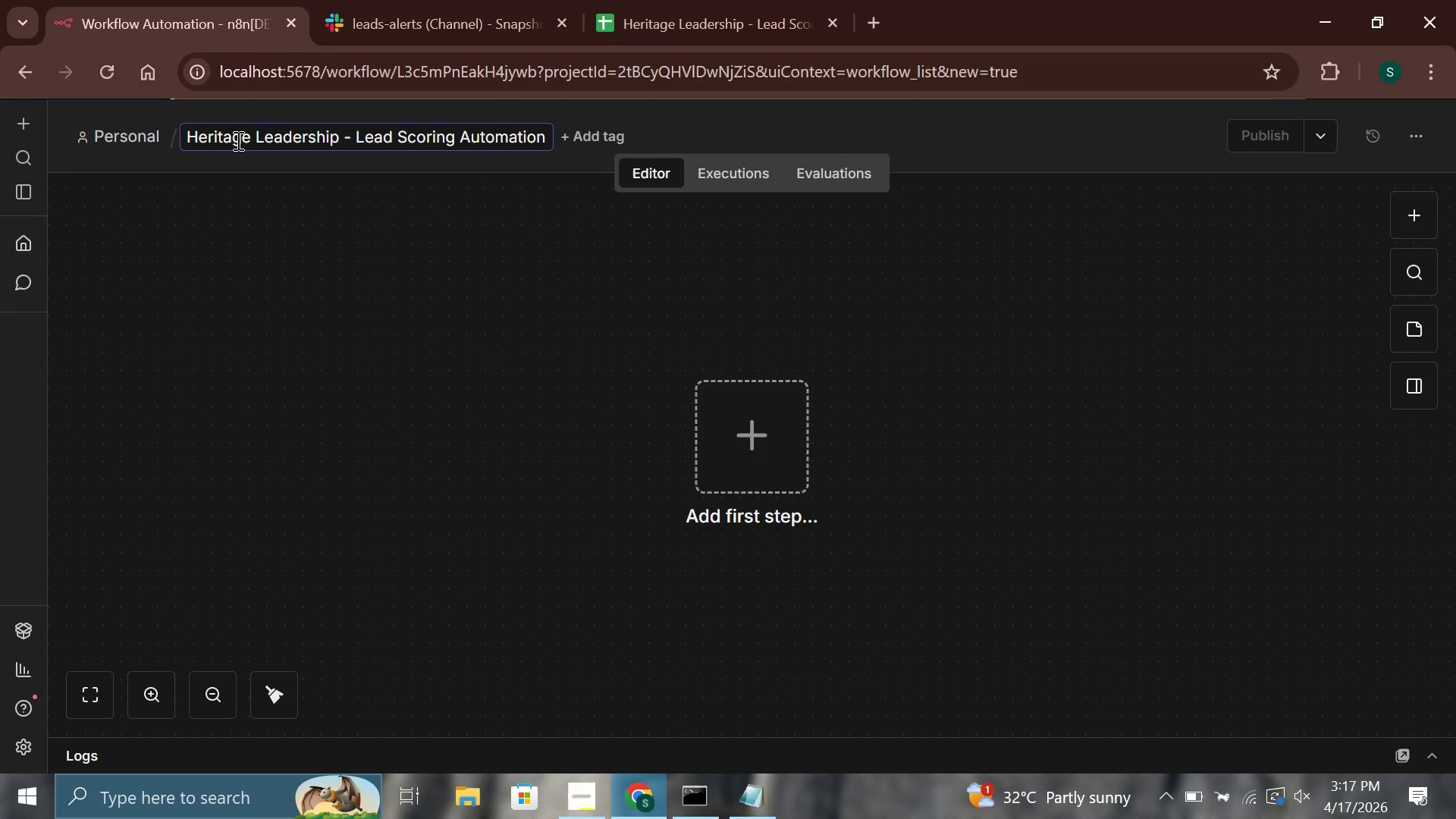 
left_click([710, 461])
 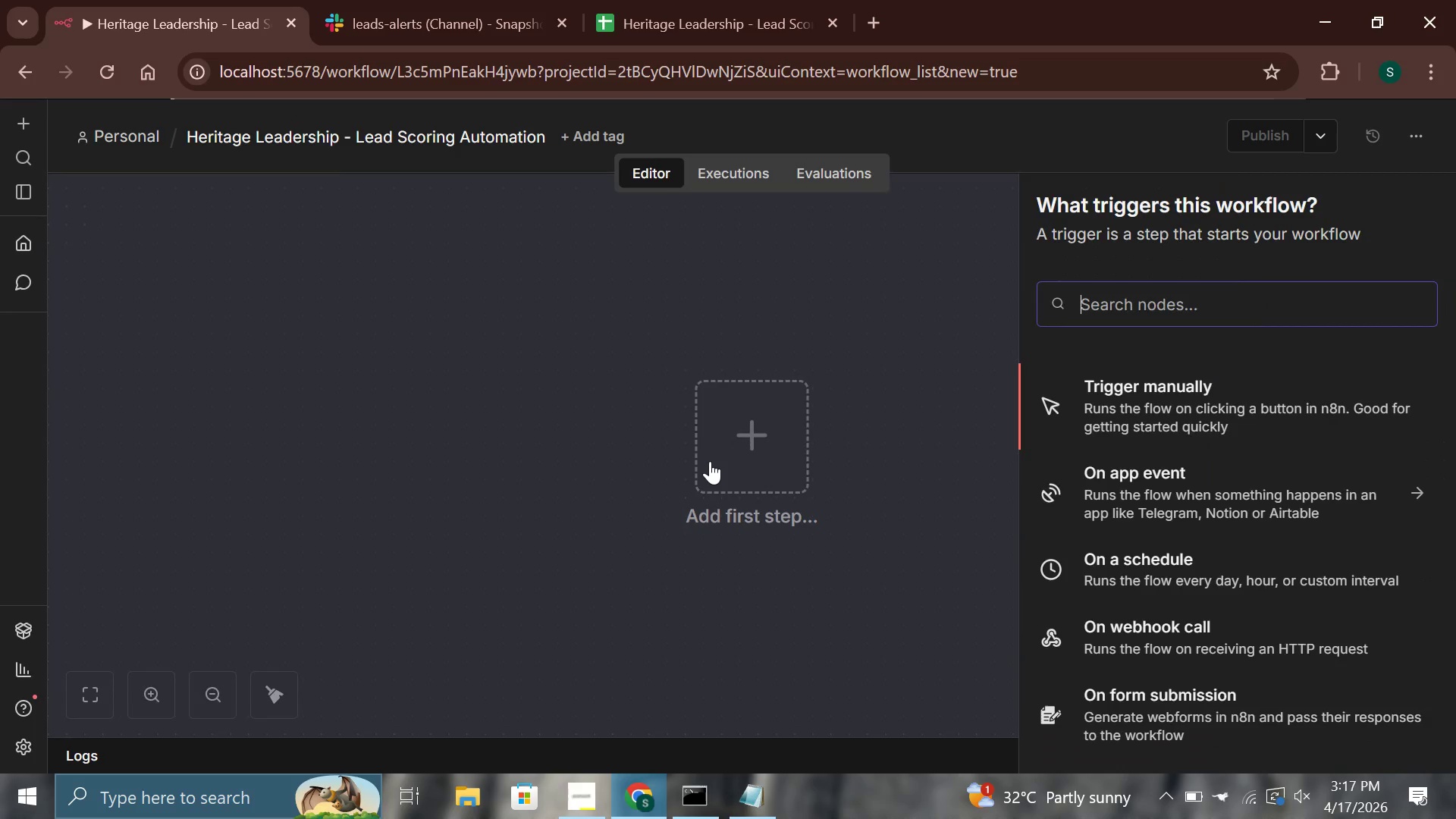 
type(webh)
 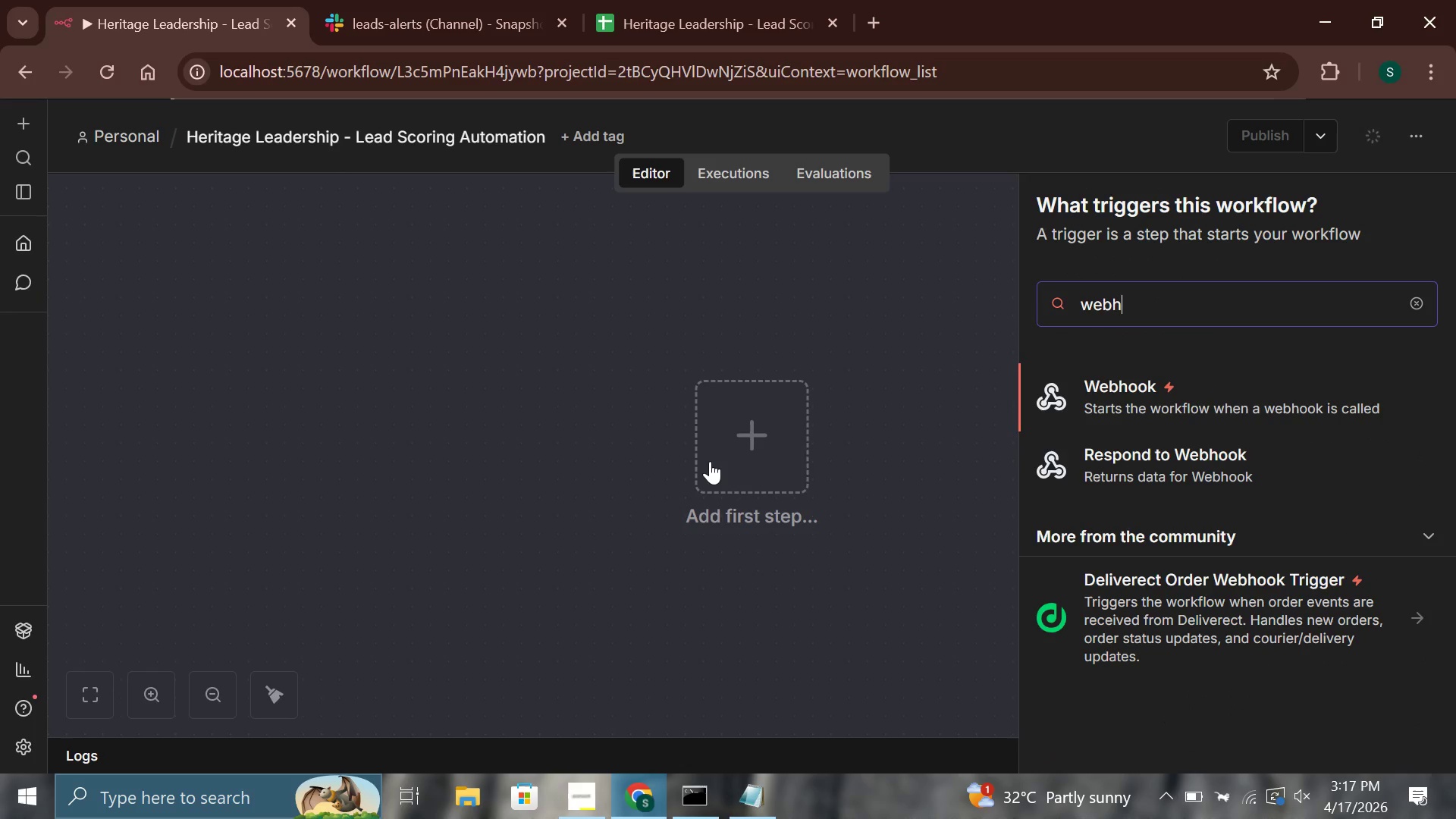 
key(Enter)
 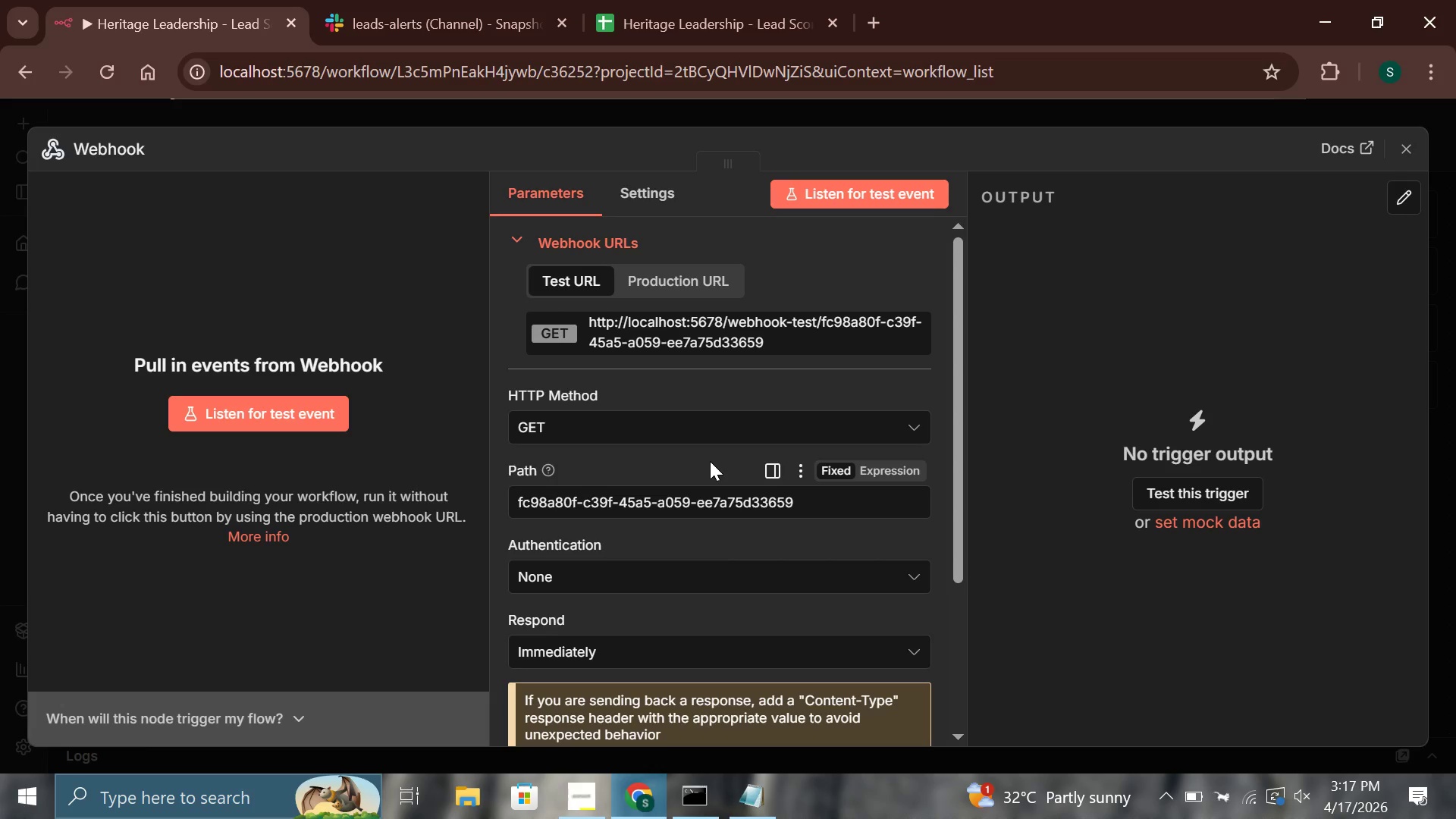 
wait(5.42)
 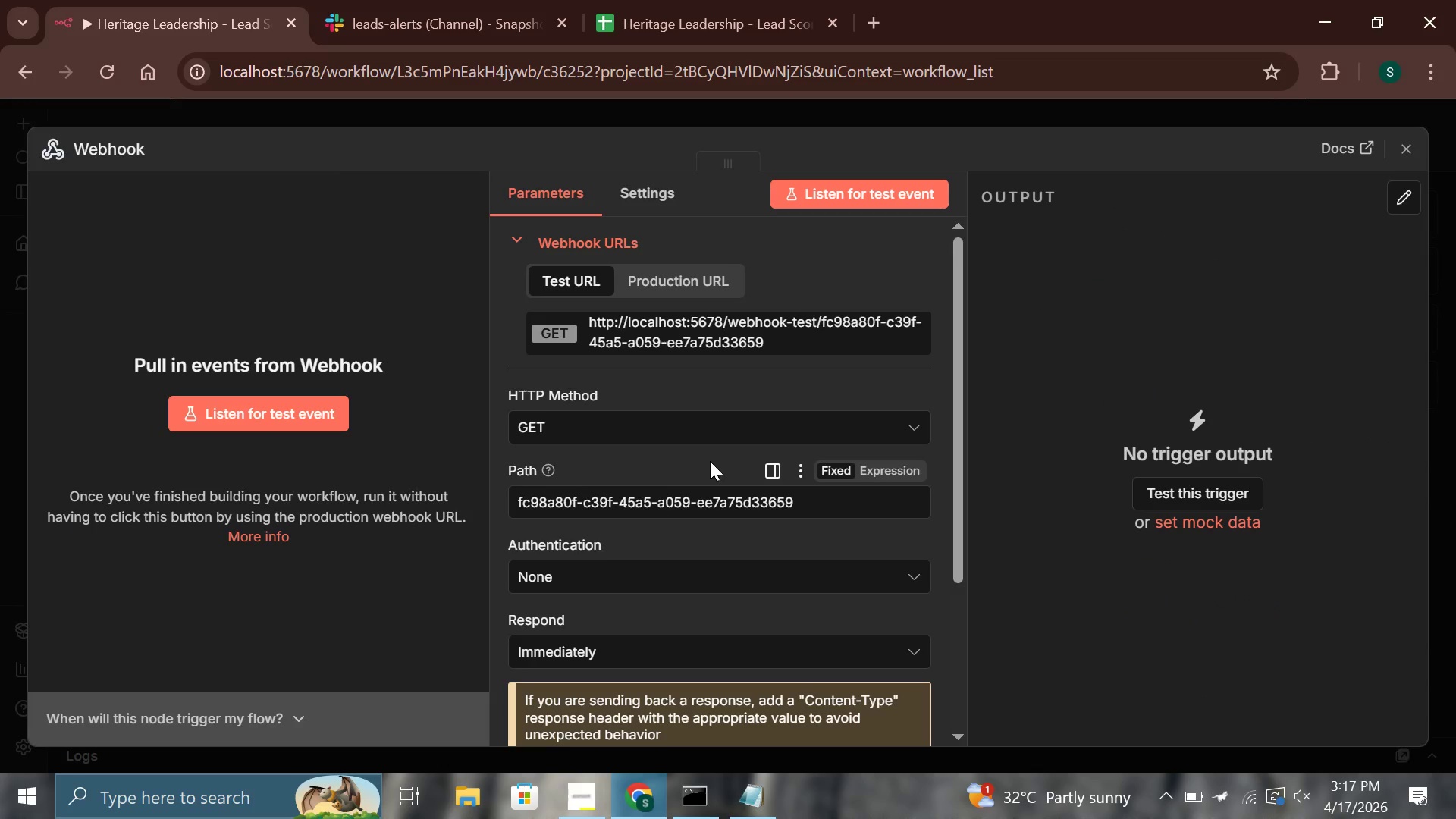 
left_click([123, 140])
 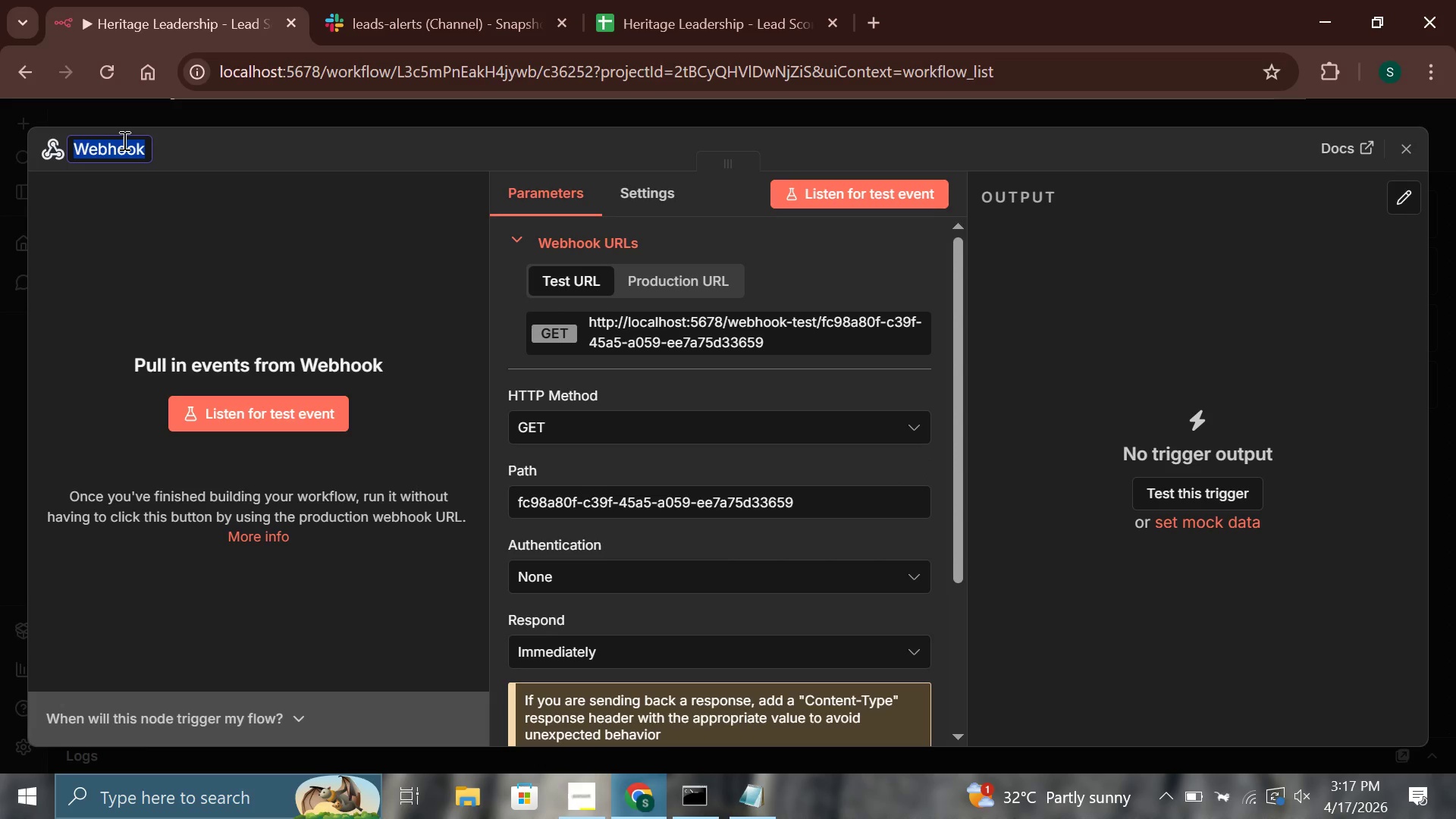 
hold_key(key=ShiftLeft, duration=1.52)
 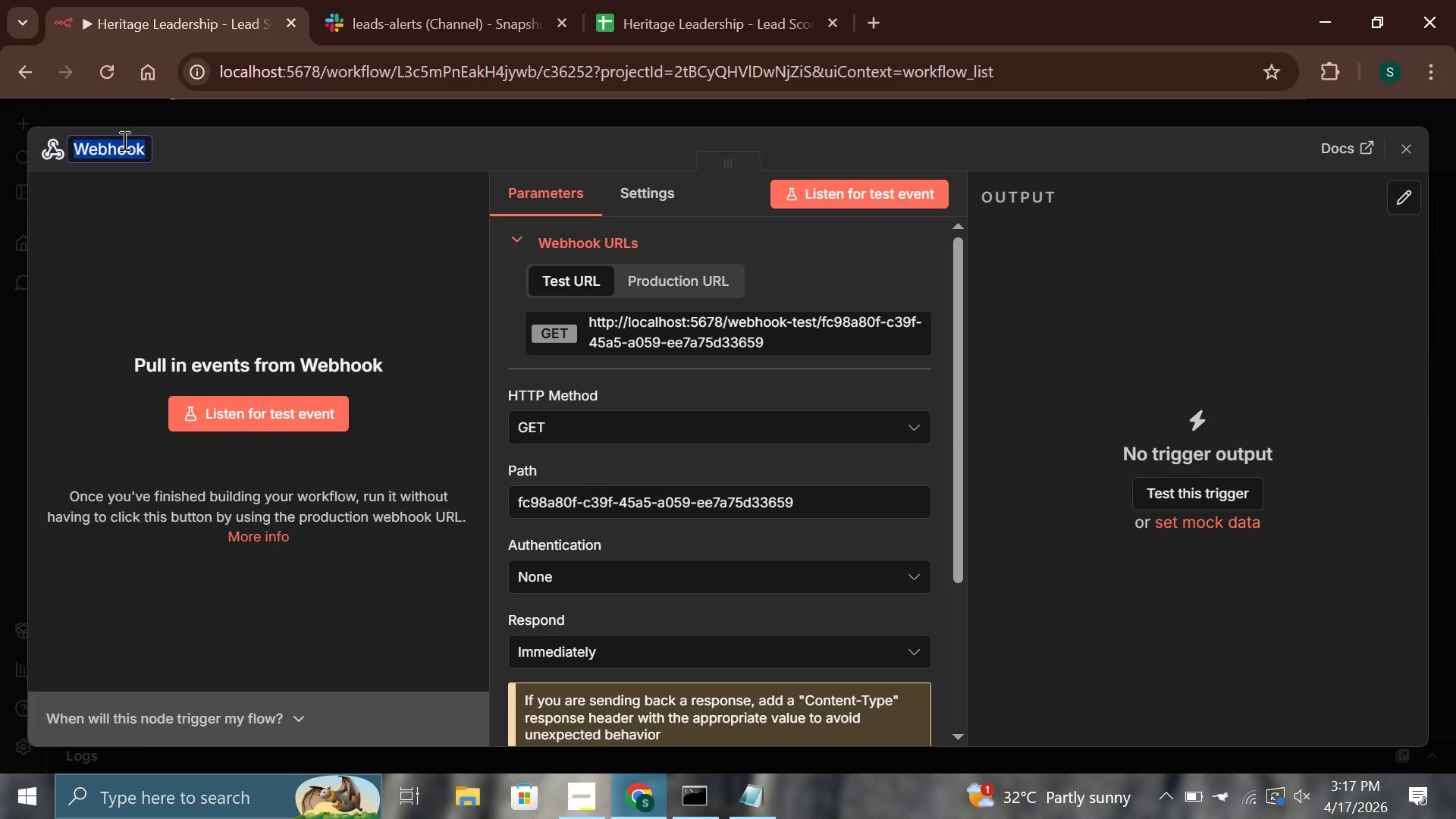 
type(Lead Inquiry Trigger)
 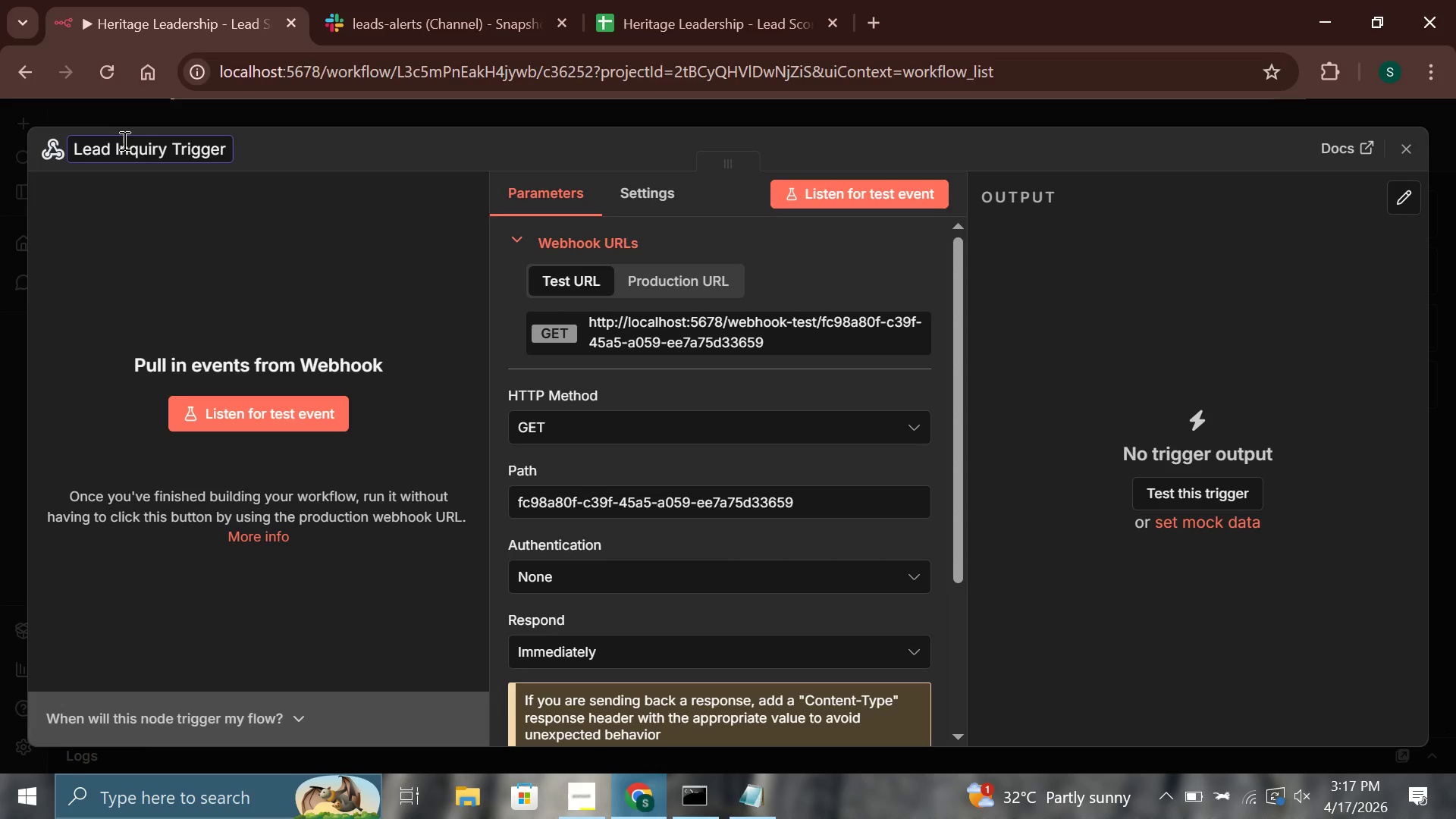 
wait(6.95)
 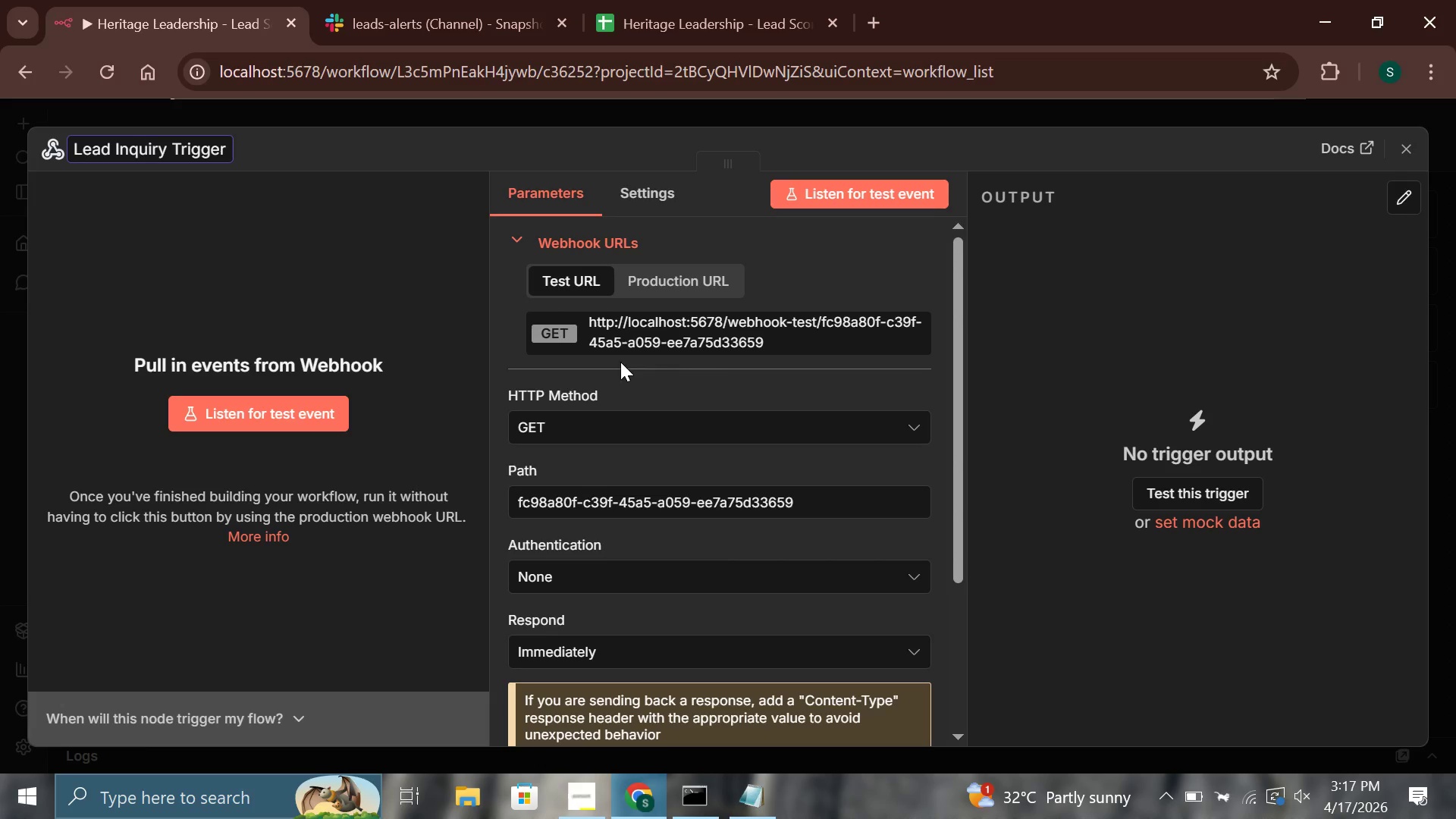 
left_click([641, 422])
 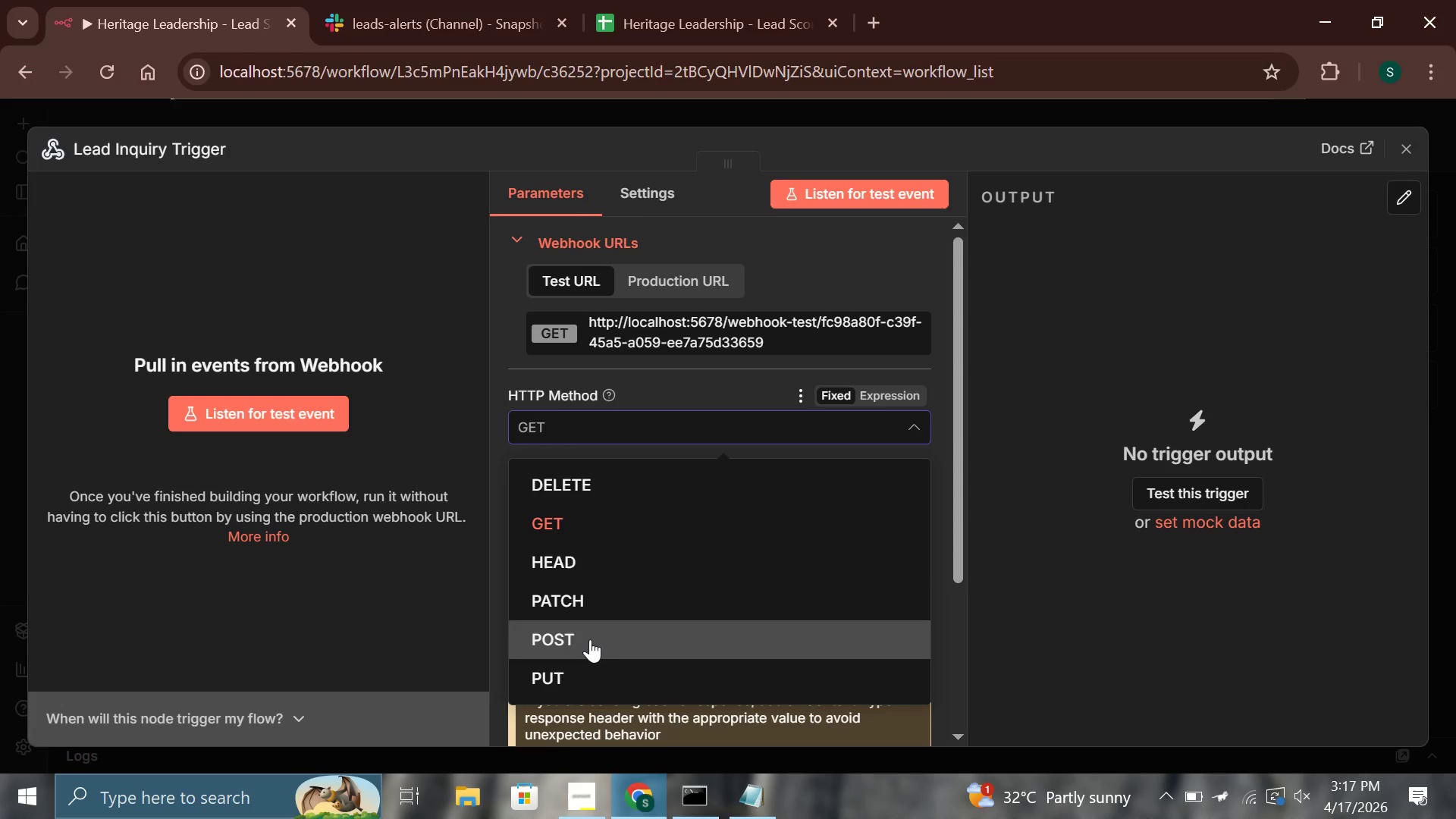 
left_click([590, 639])
 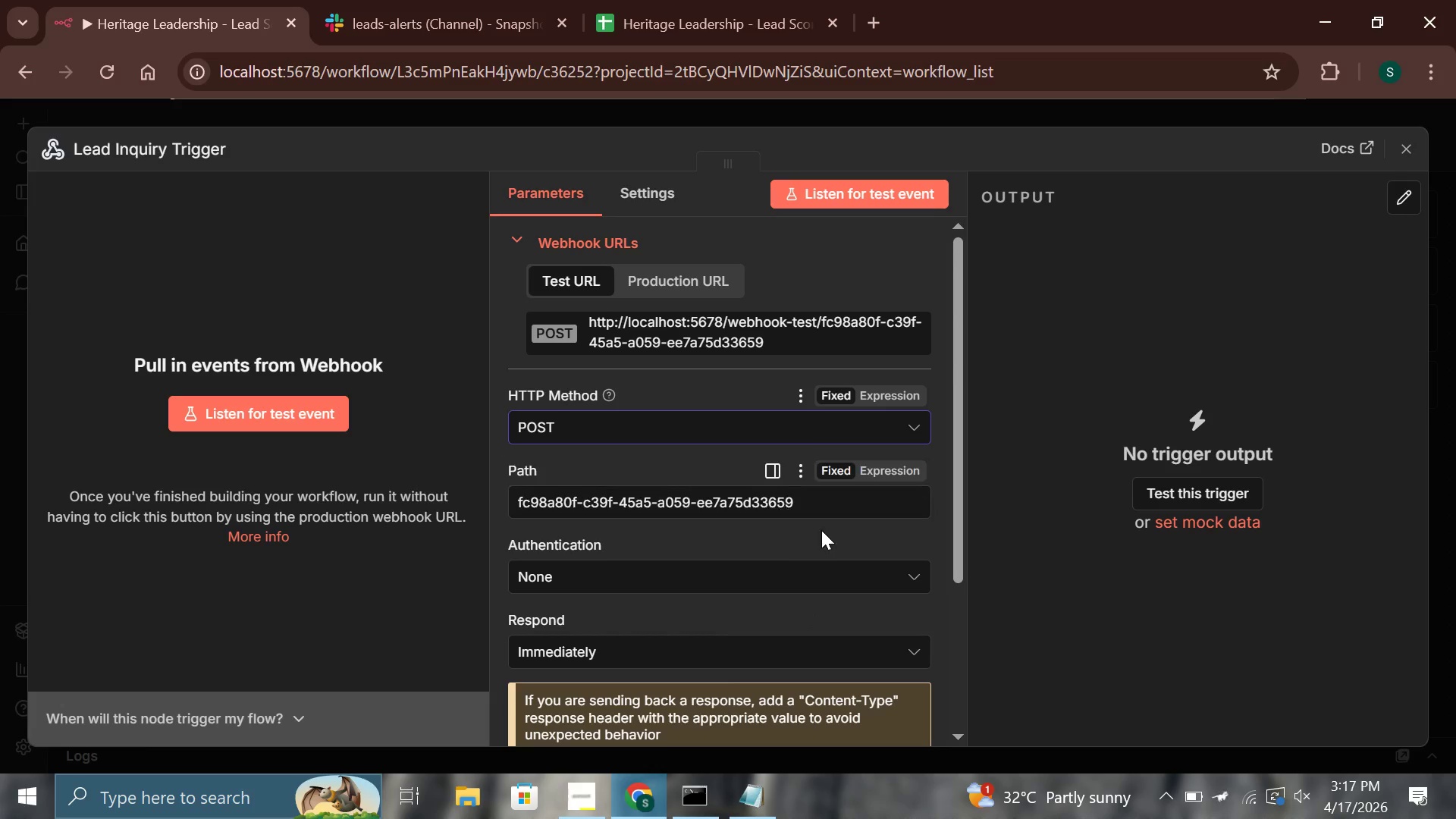 
left_click_drag(start_coordinate=[814, 511], to_coordinate=[422, 501])
 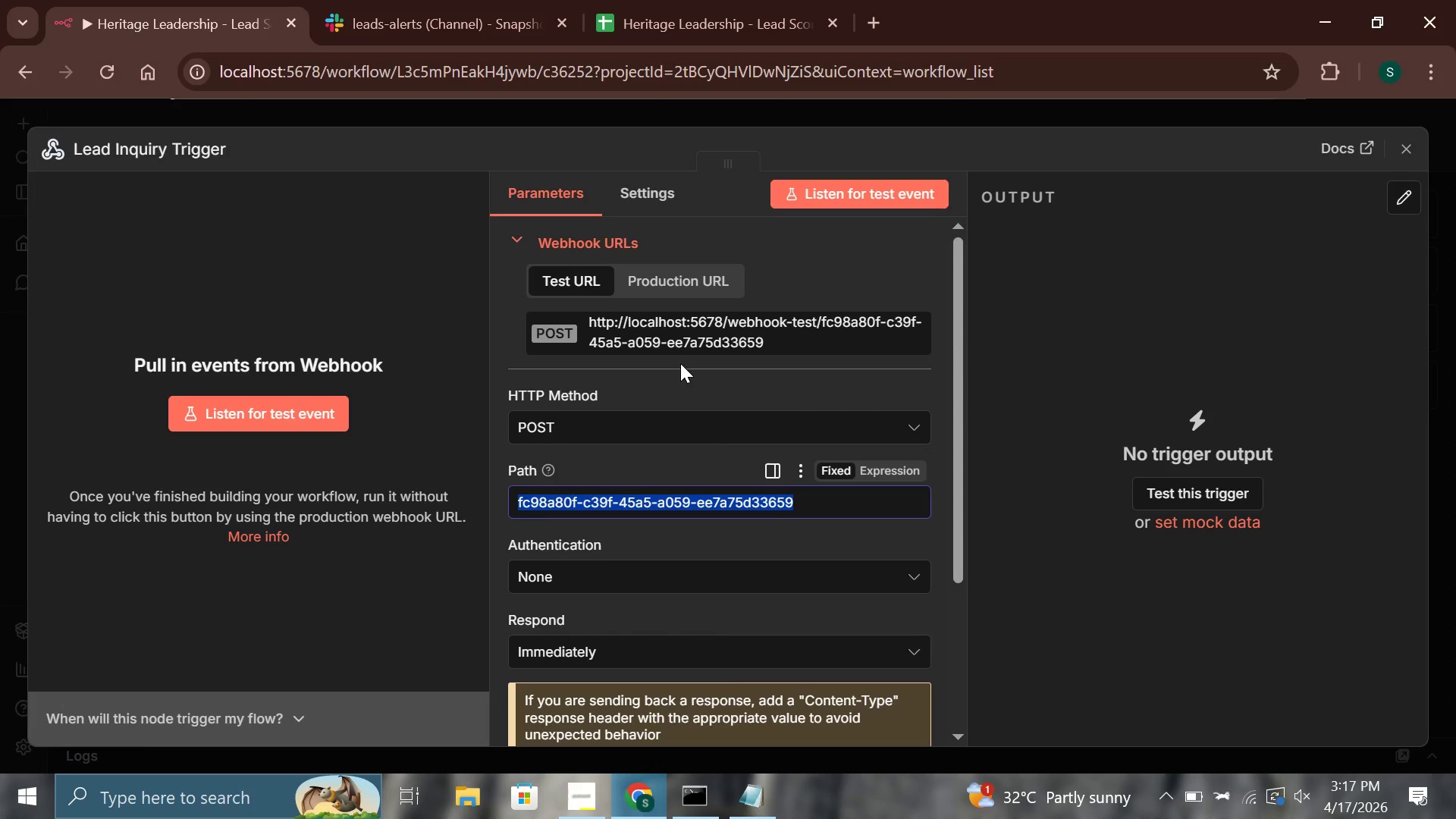 
type(heritage-lead)
 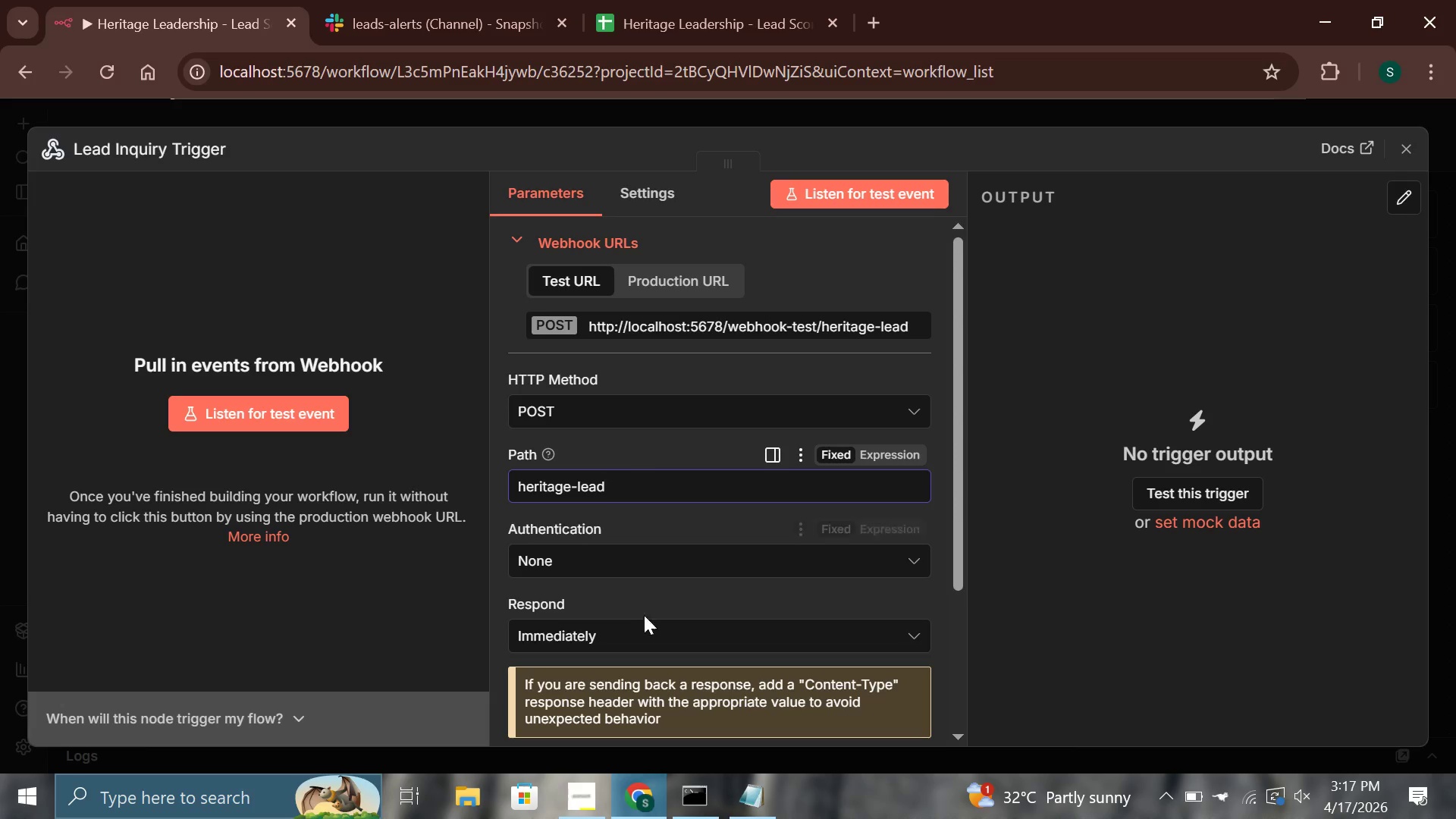 
scroll: coordinate [639, 602], scroll_direction: down, amount: 5.0
 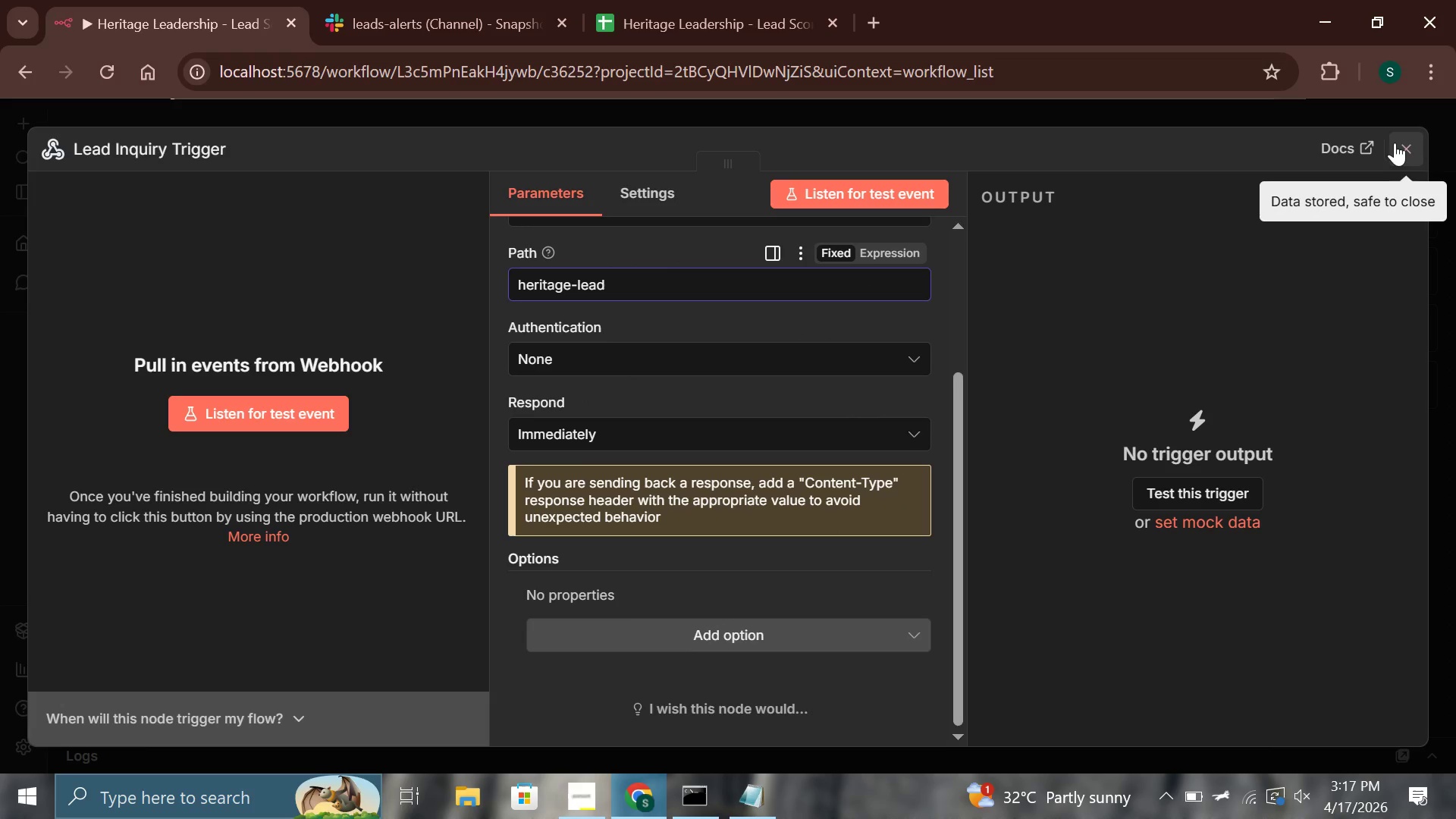 
left_click([1403, 143])
 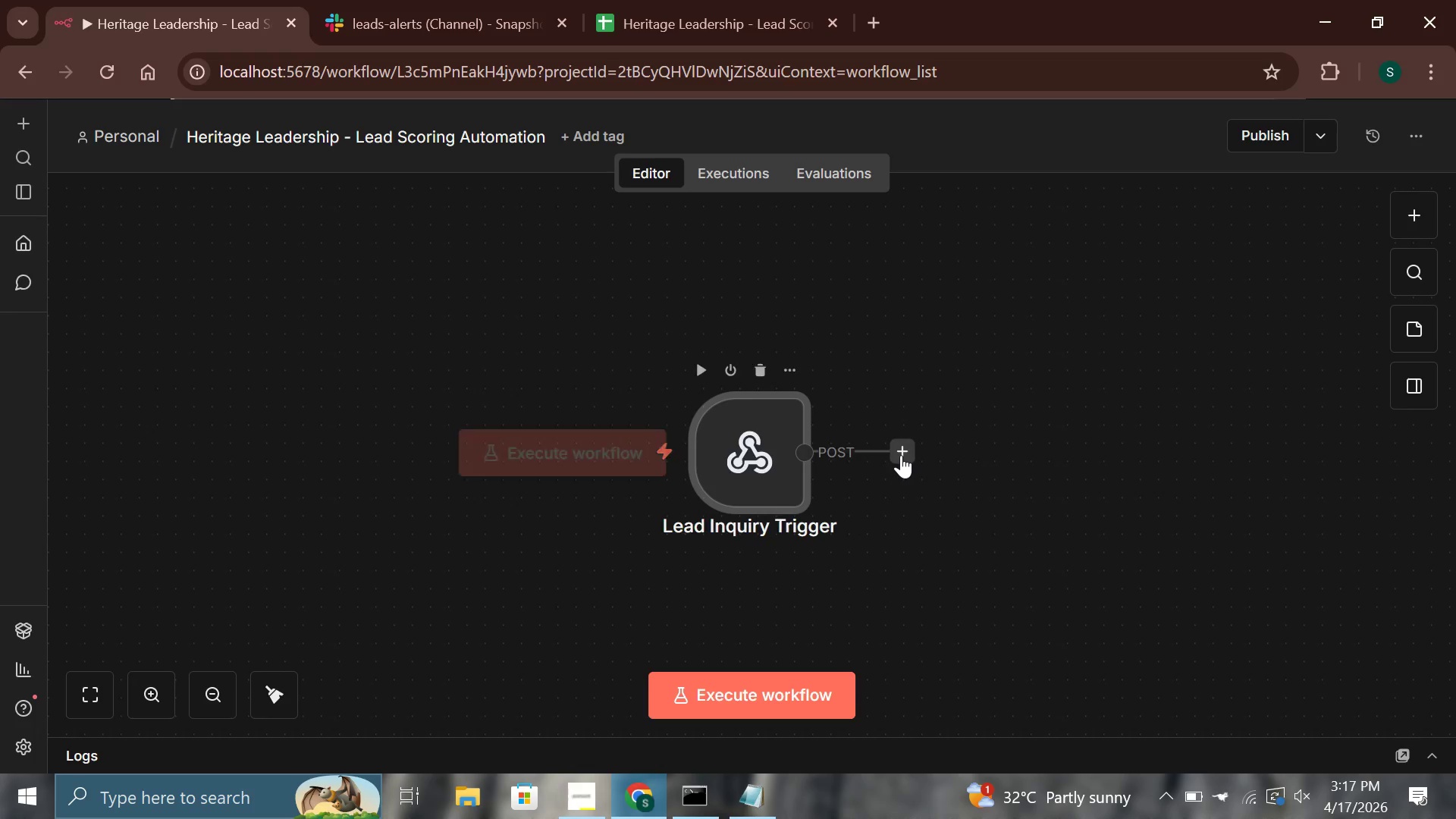 
left_click([905, 452])
 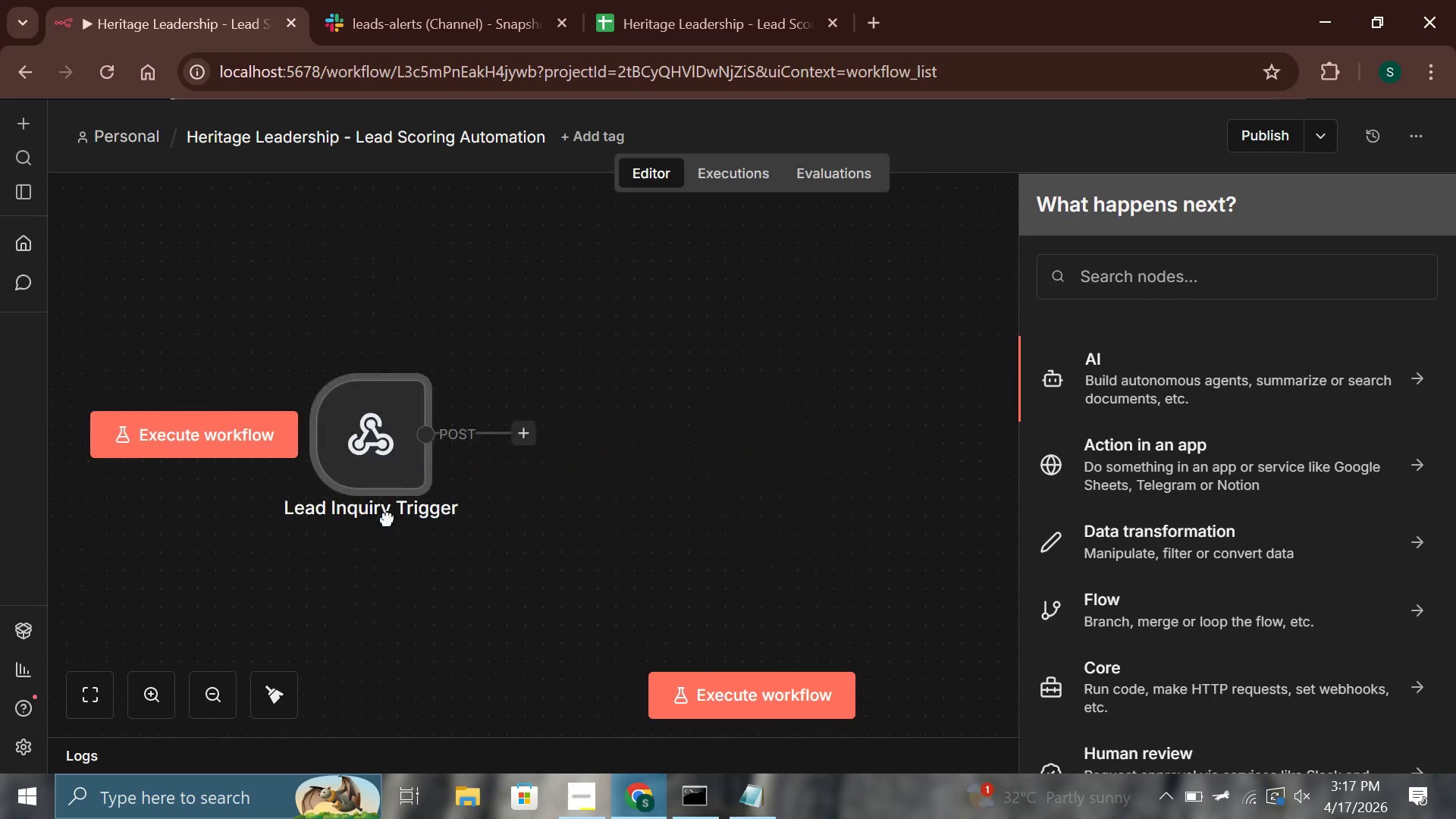 
triple_click([388, 526])
 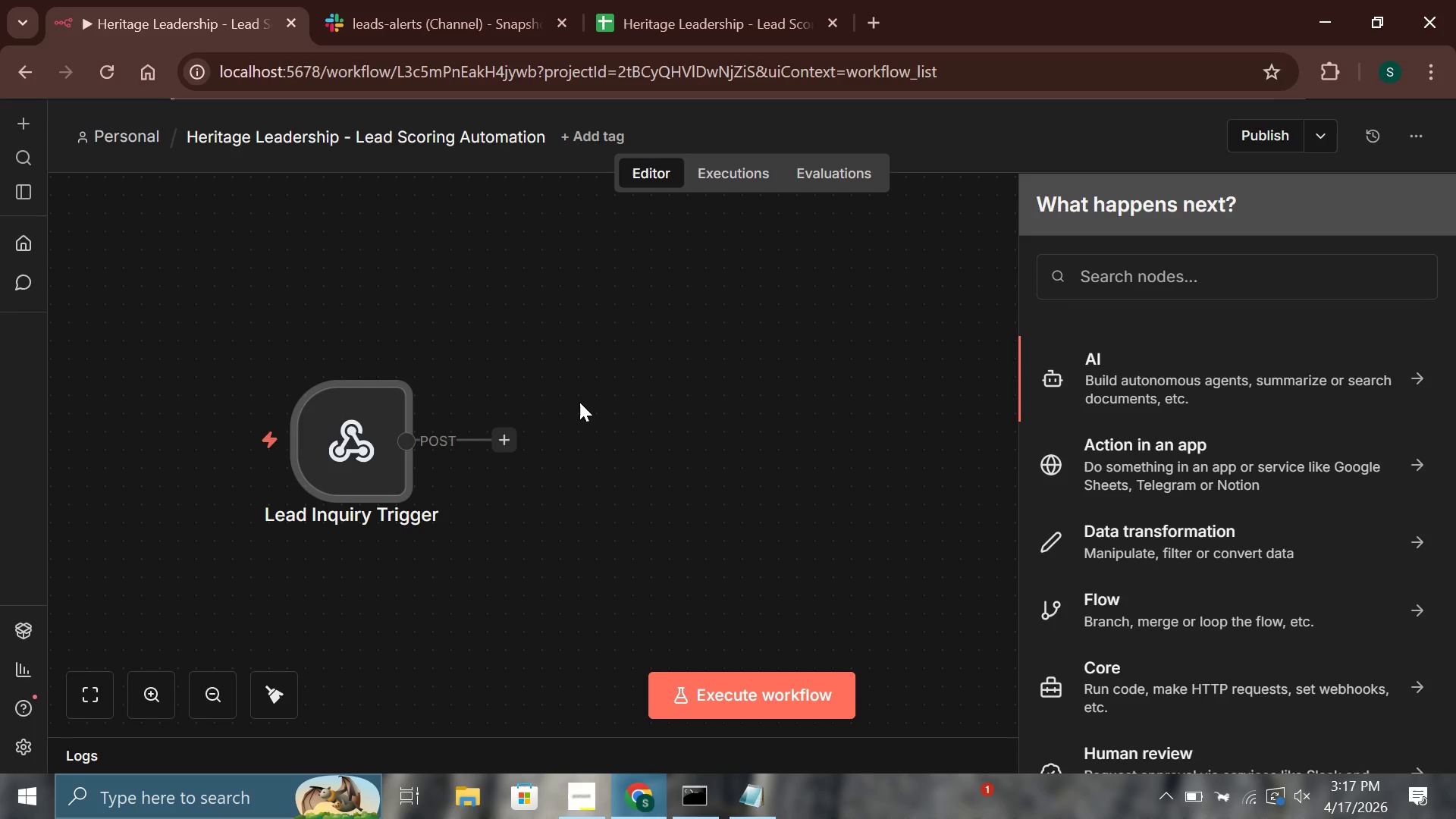 
type(code)
 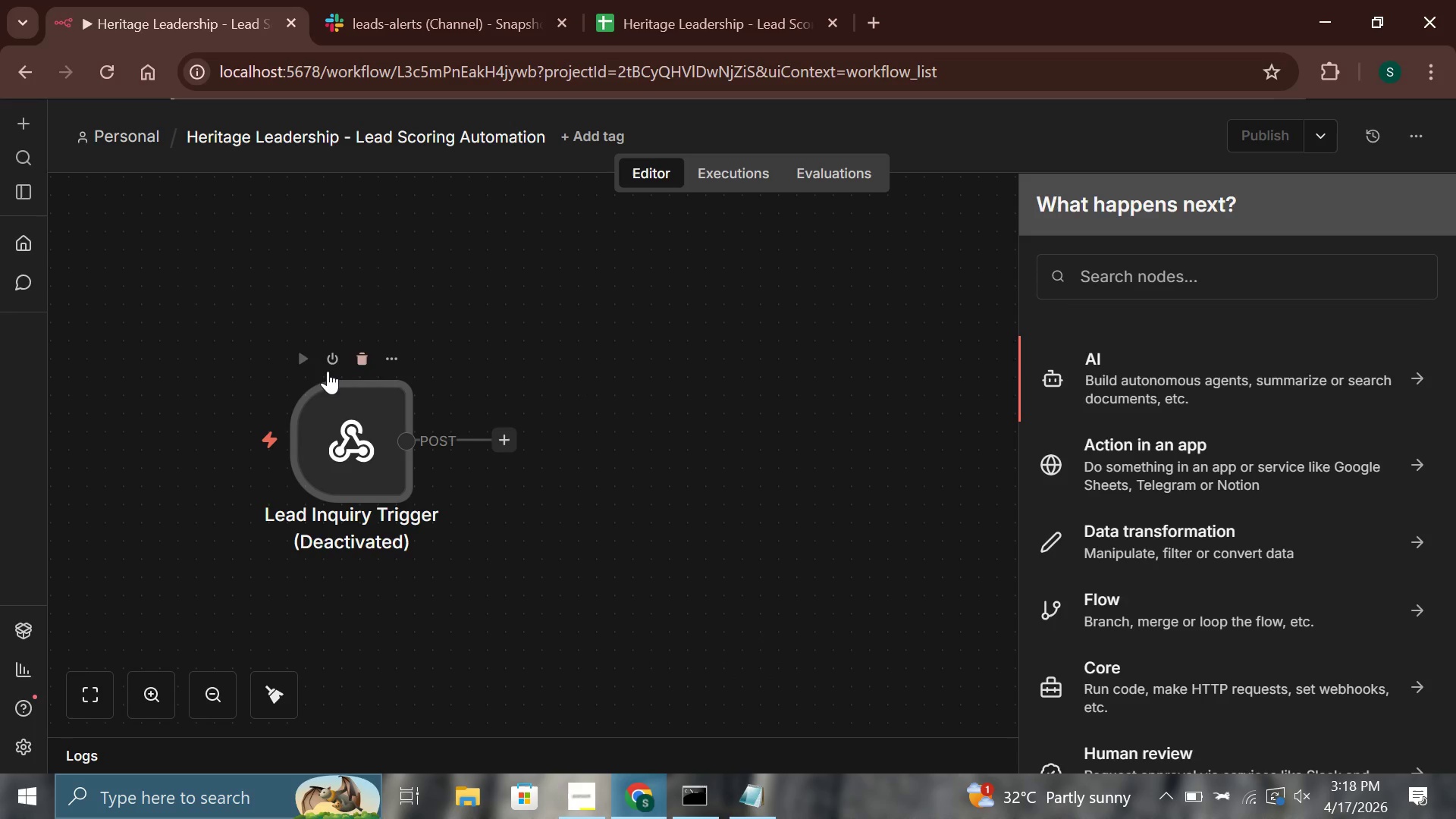 
left_click([387, 364])
 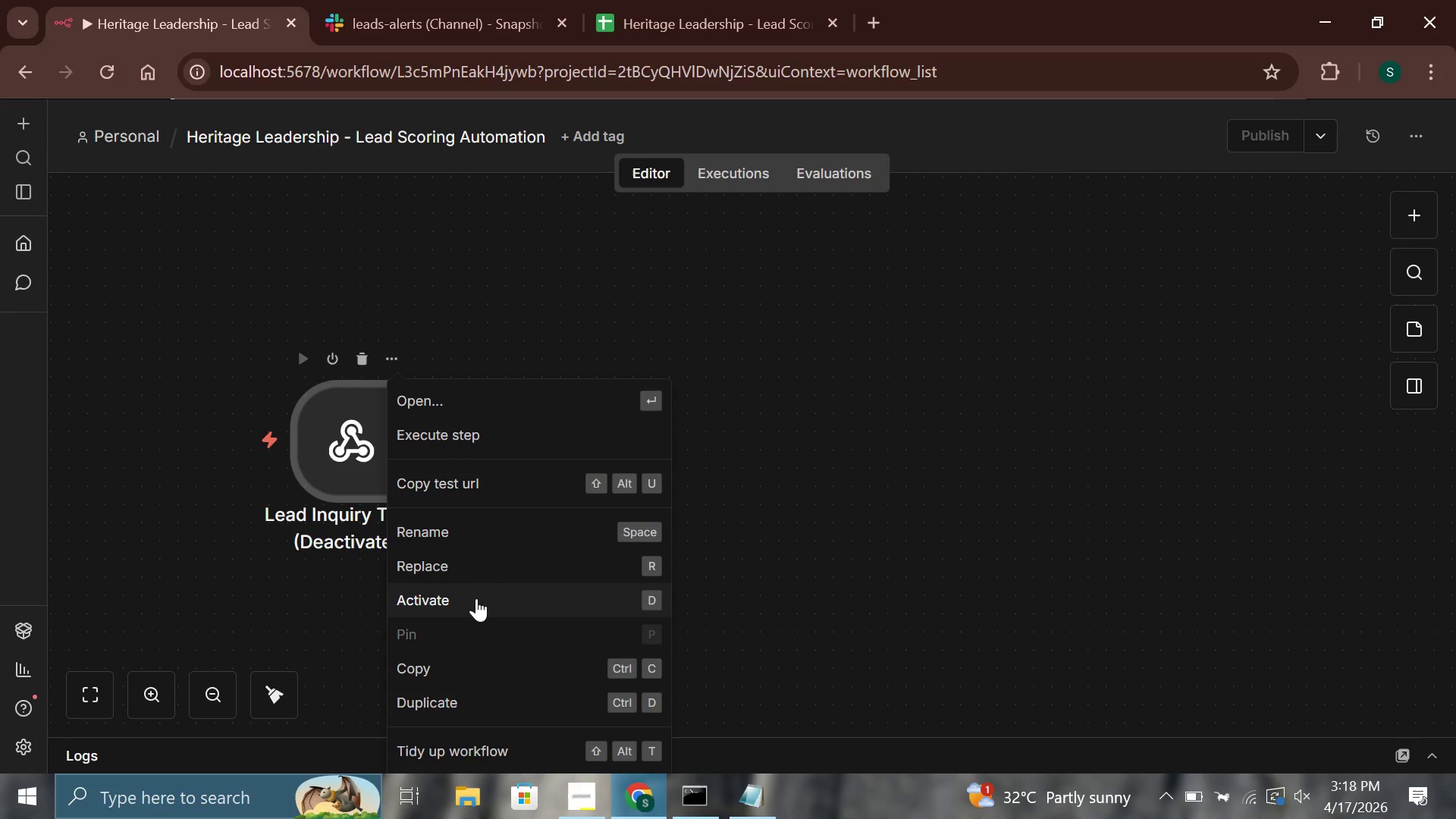 
left_click([476, 598])
 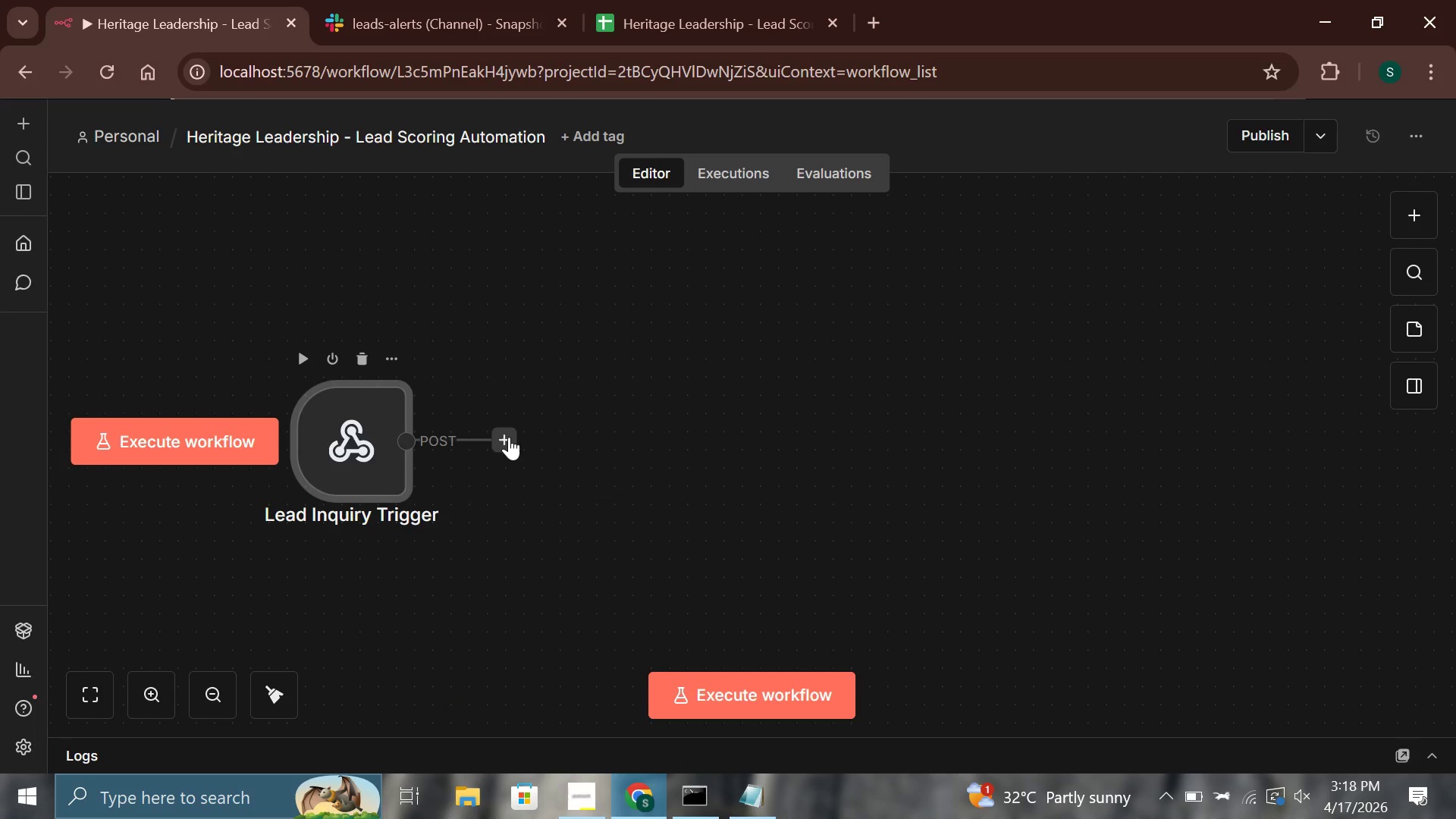 
left_click([504, 435])
 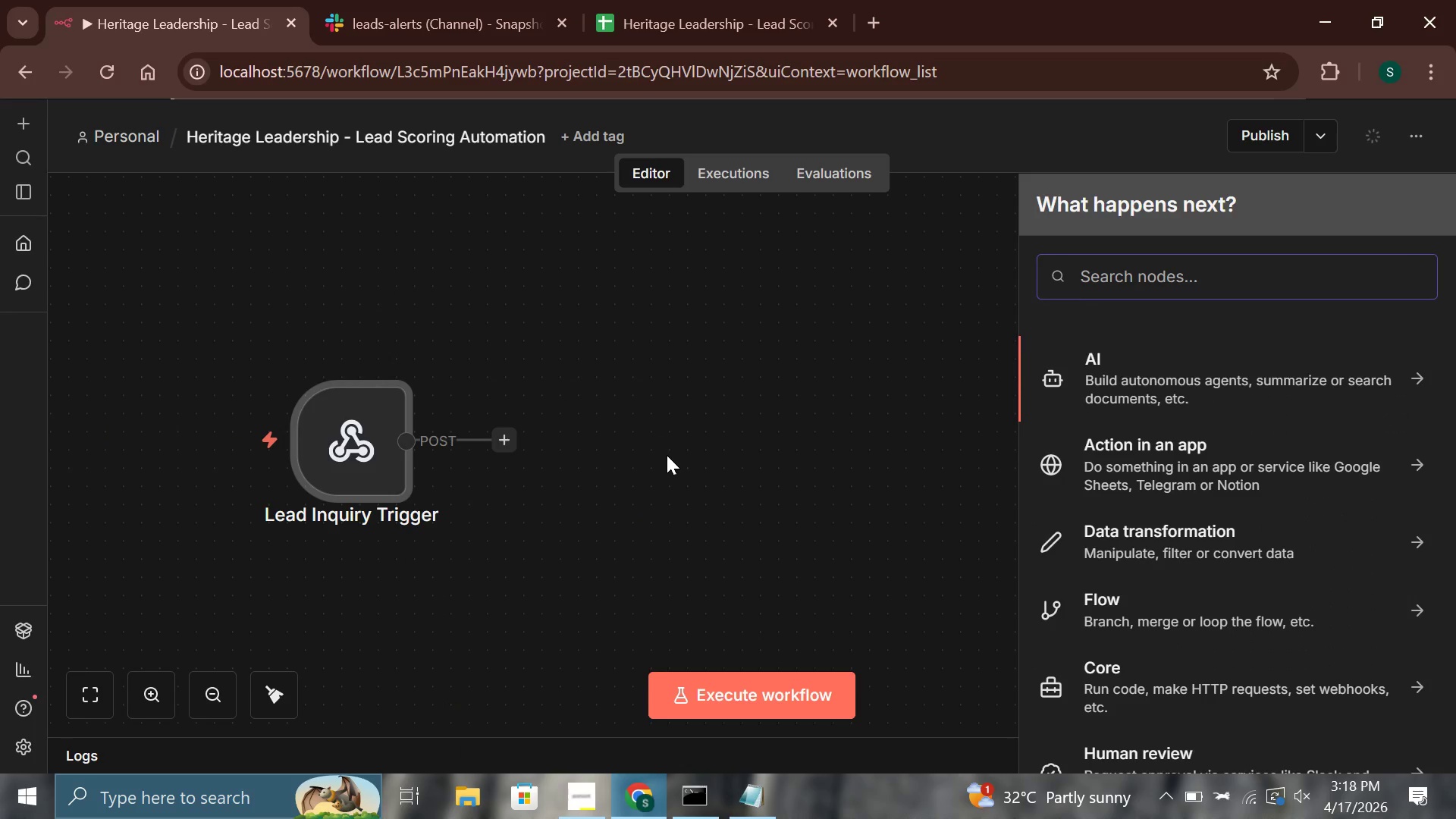 
type(code)
 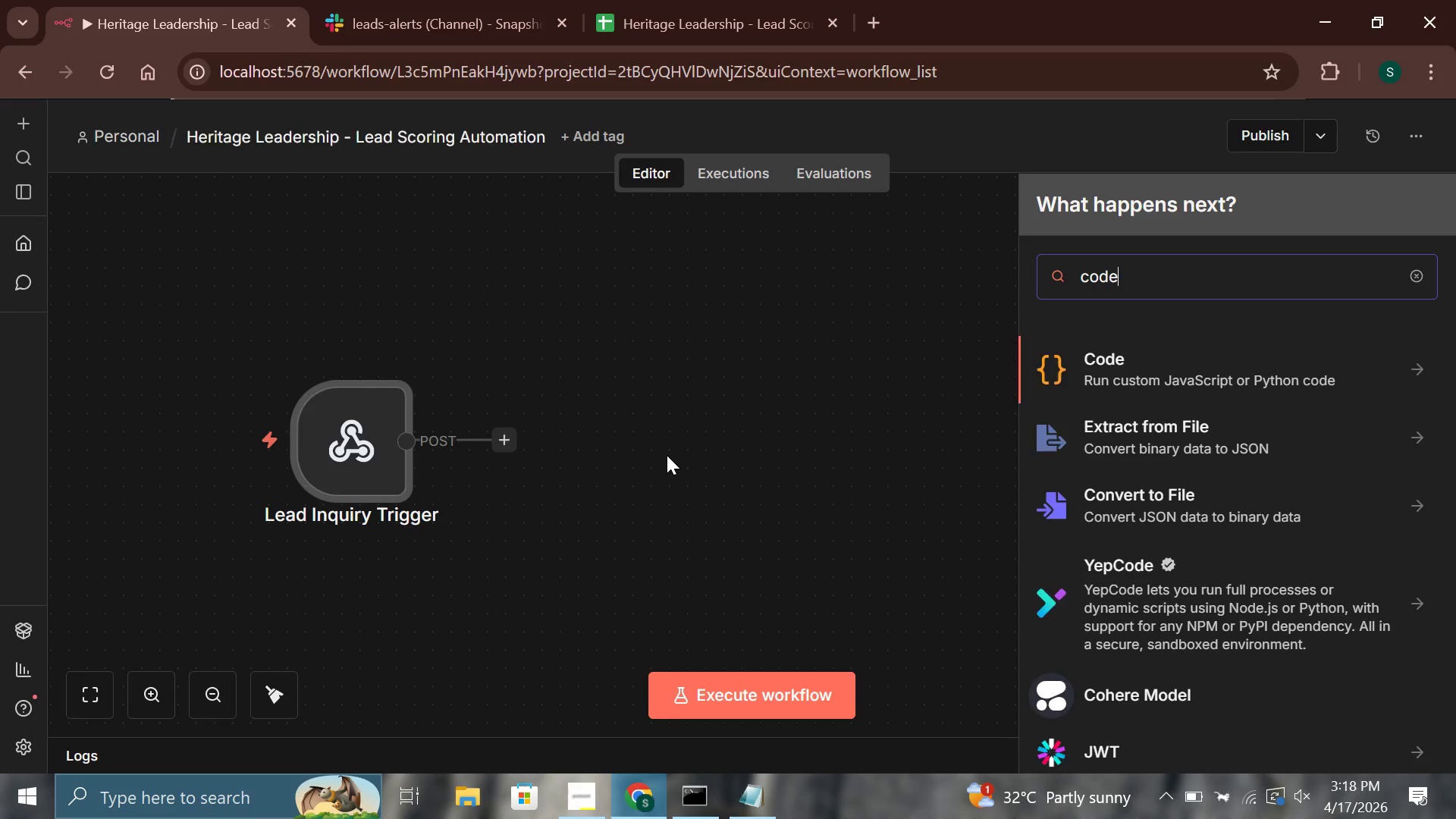 
key(Enter)
 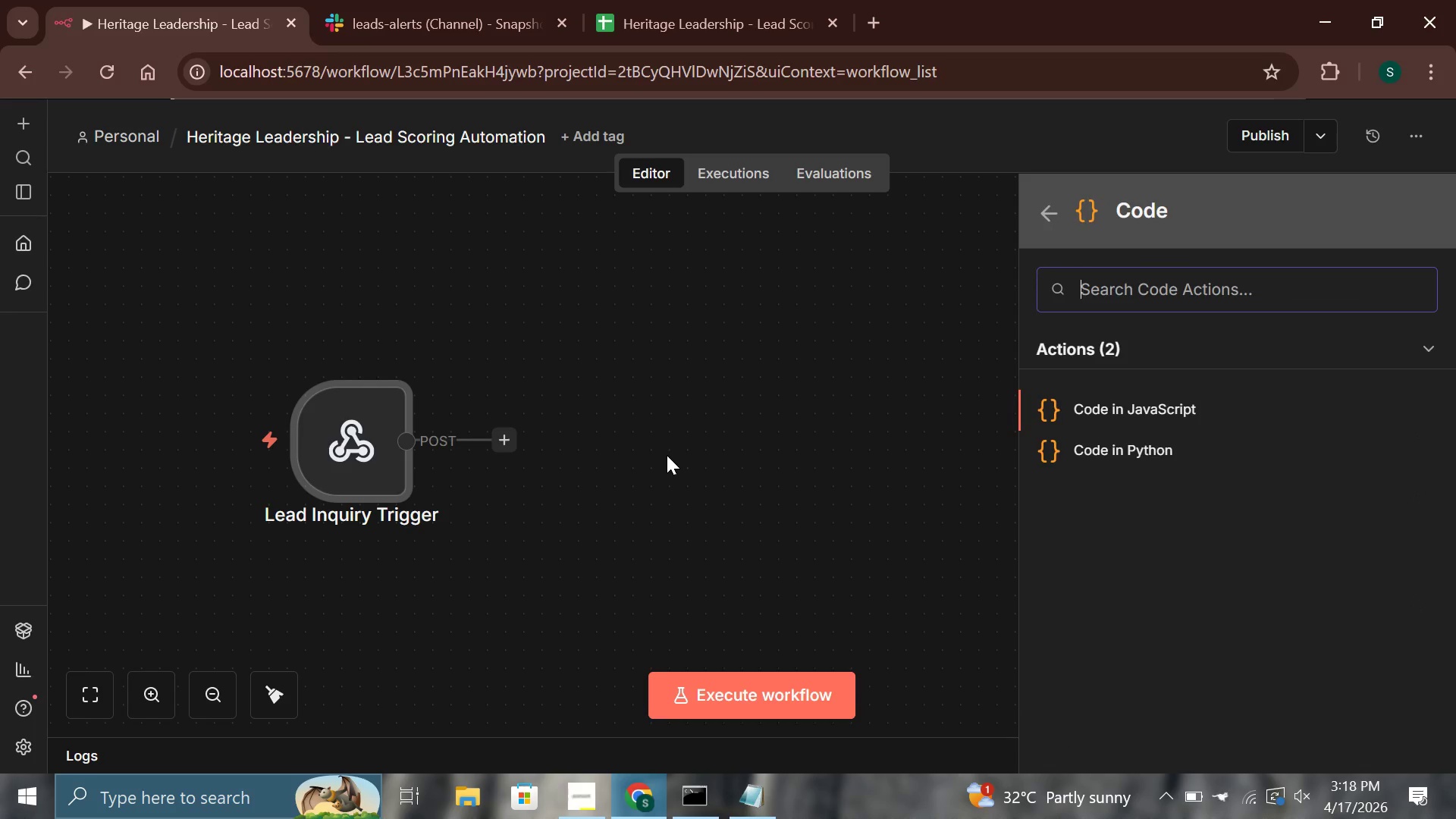 
key(Enter)
 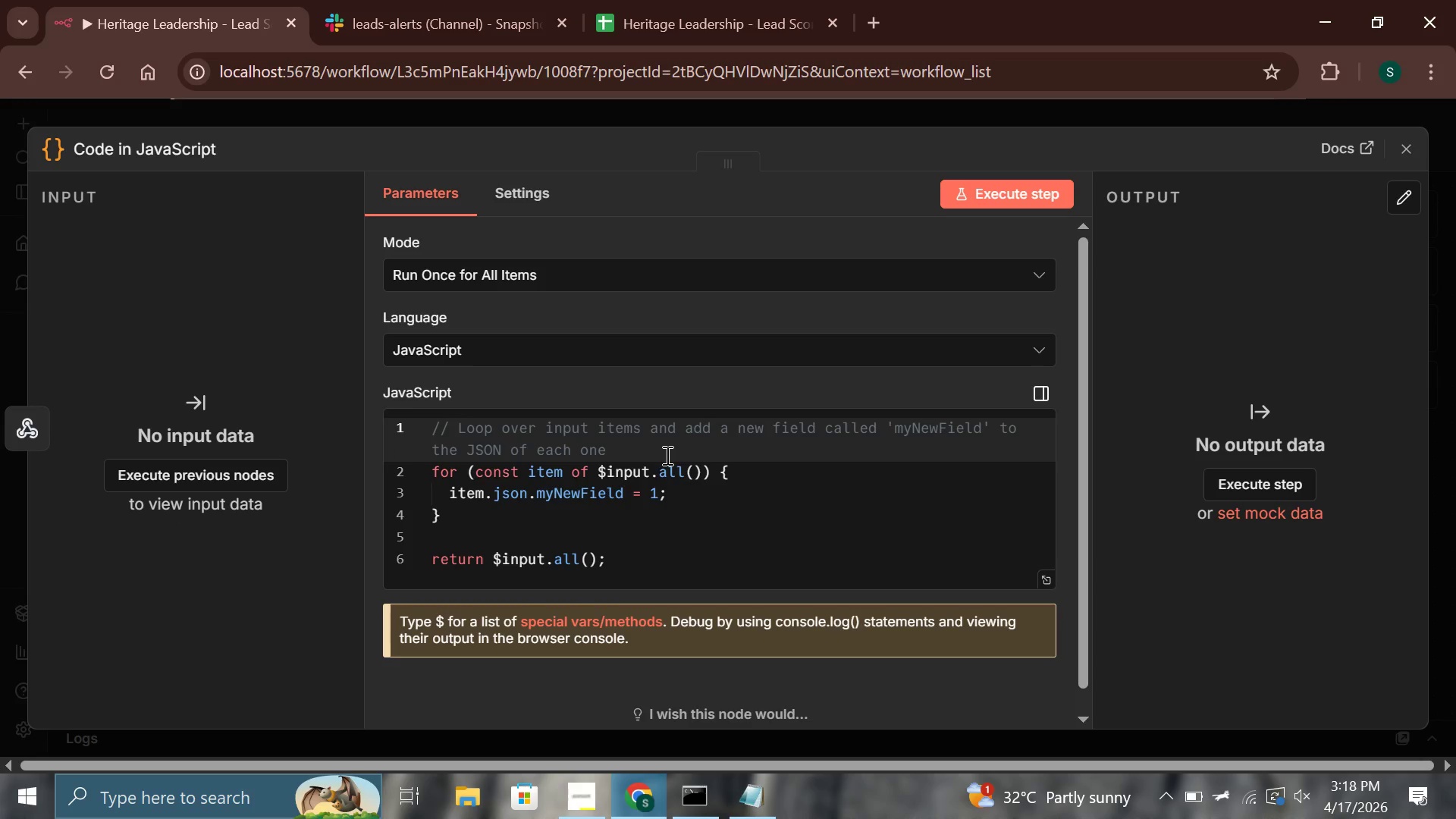 
left_click([175, 140])
 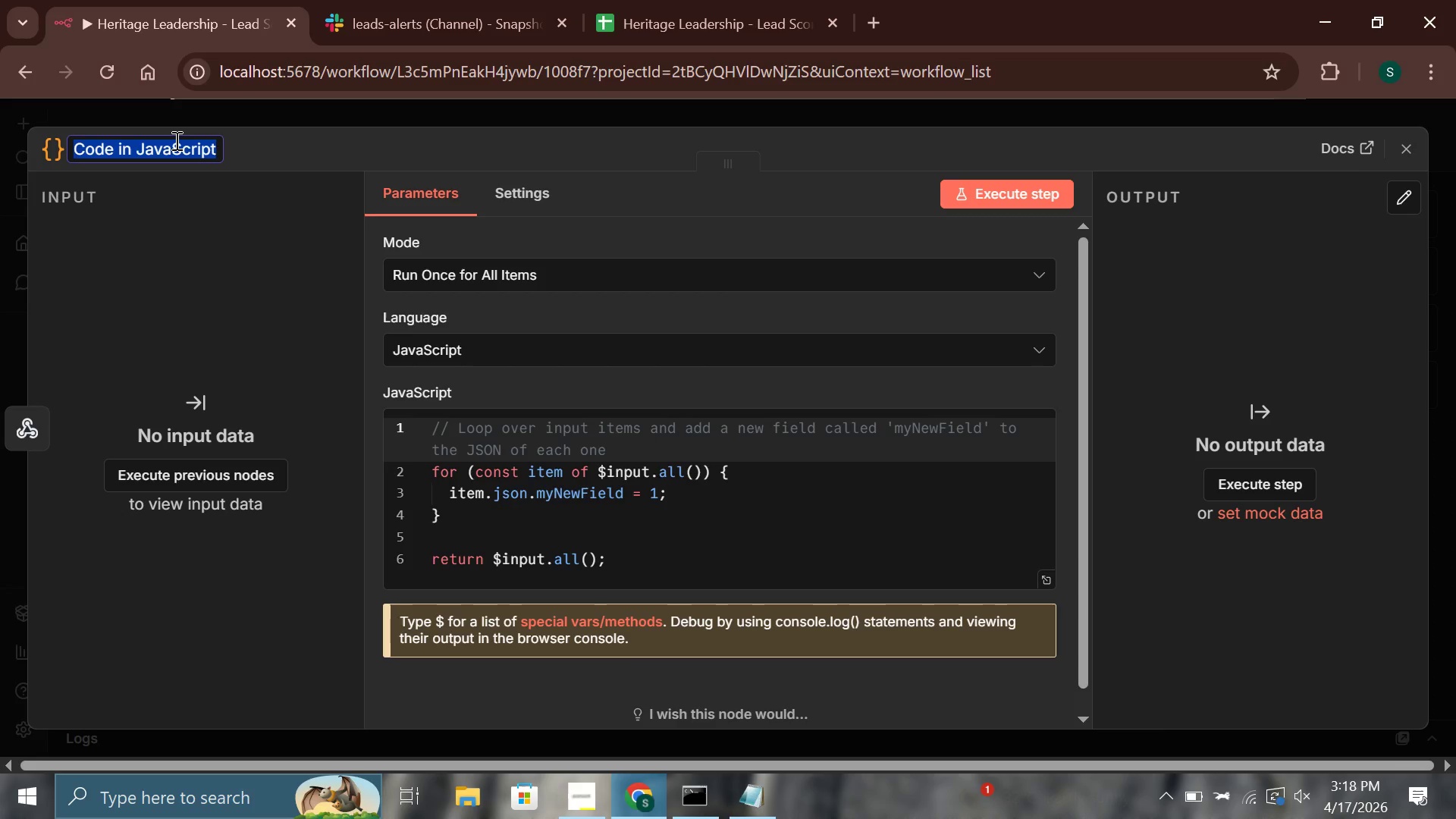 
wait(50.67)
 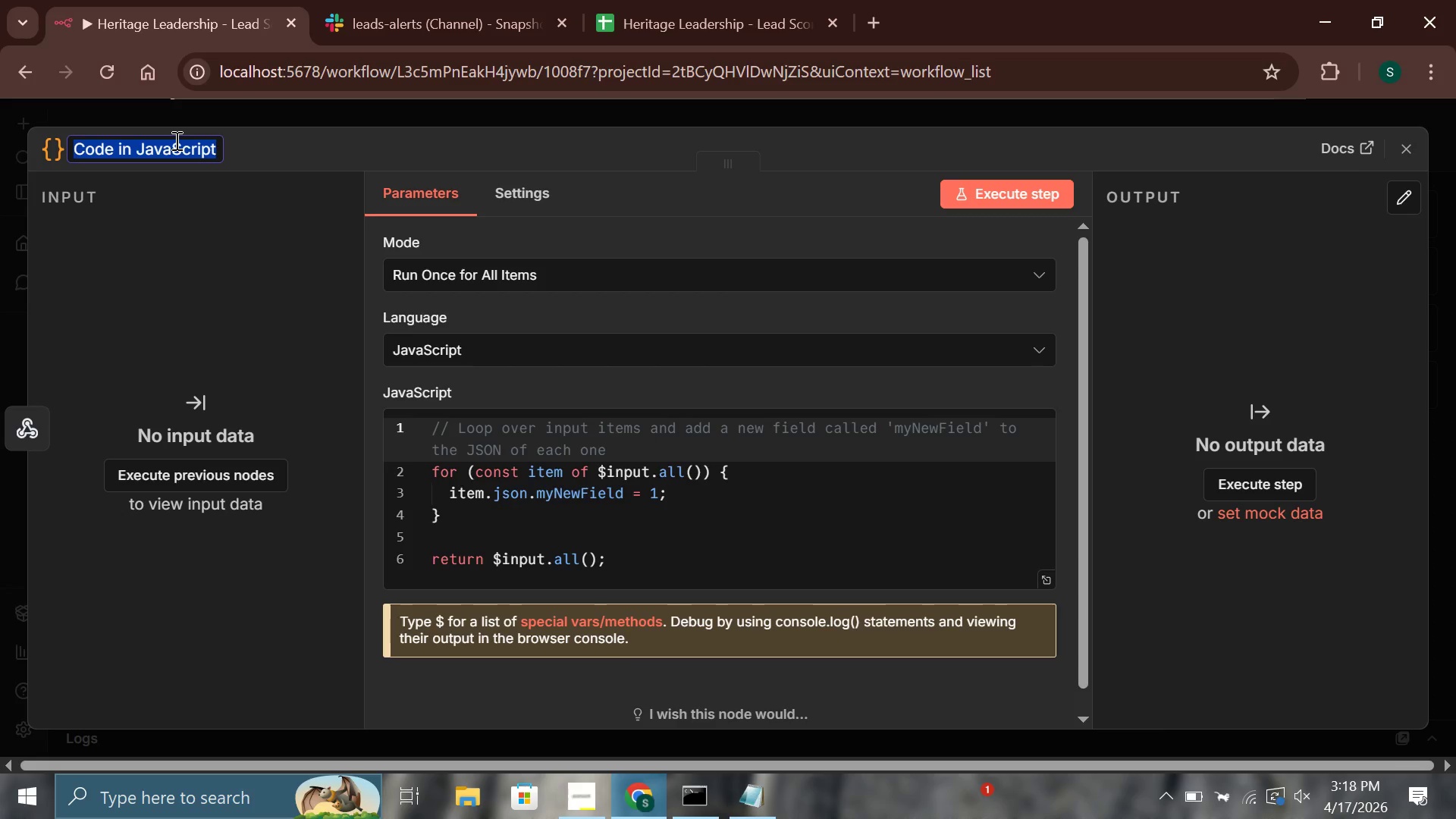 
type(Calculate Redi)
key(Backspace)
type(a)
key(Backspace)
key(Backspace)
type(adiness Score)
 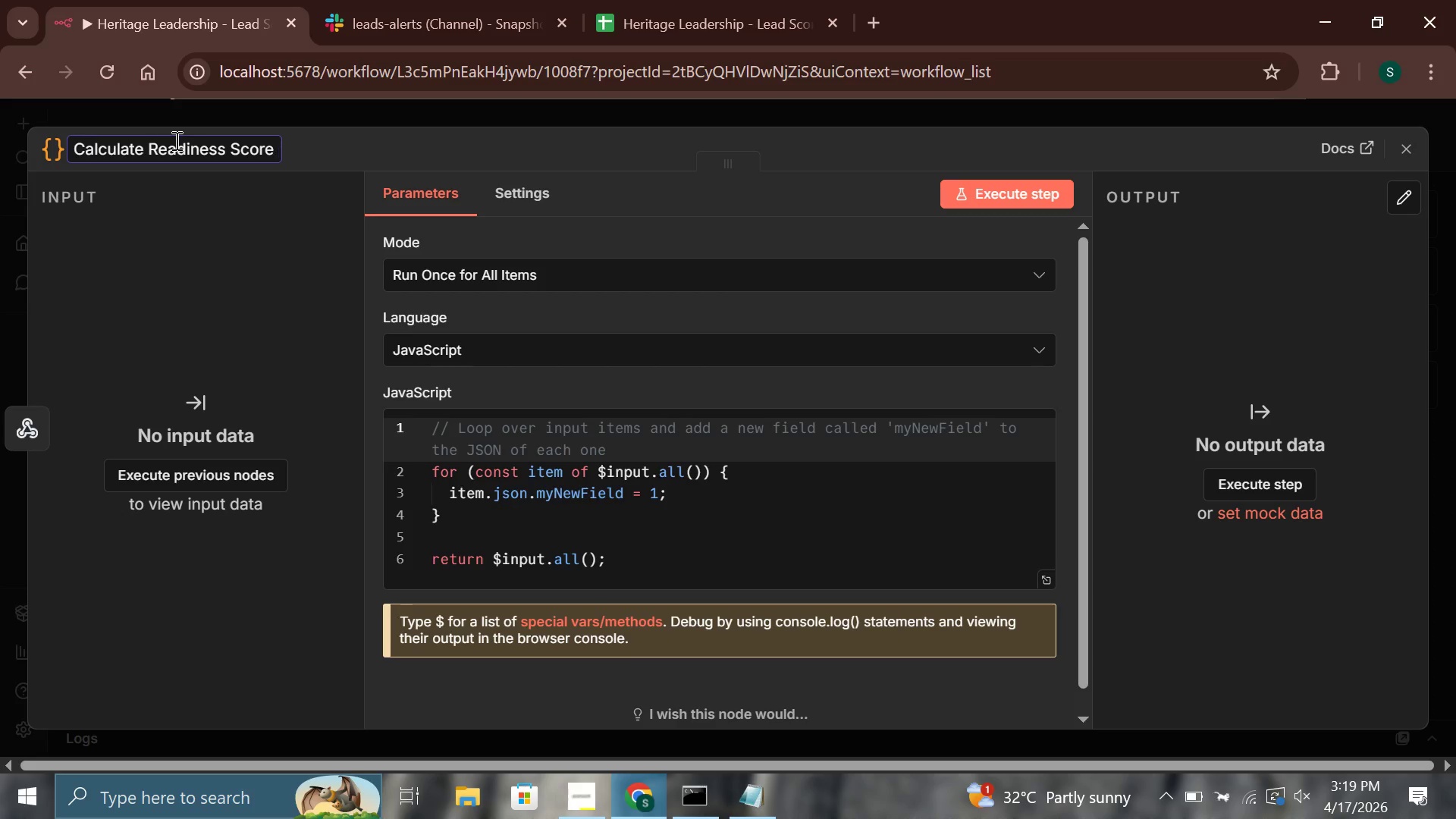 
key(Control+A)
 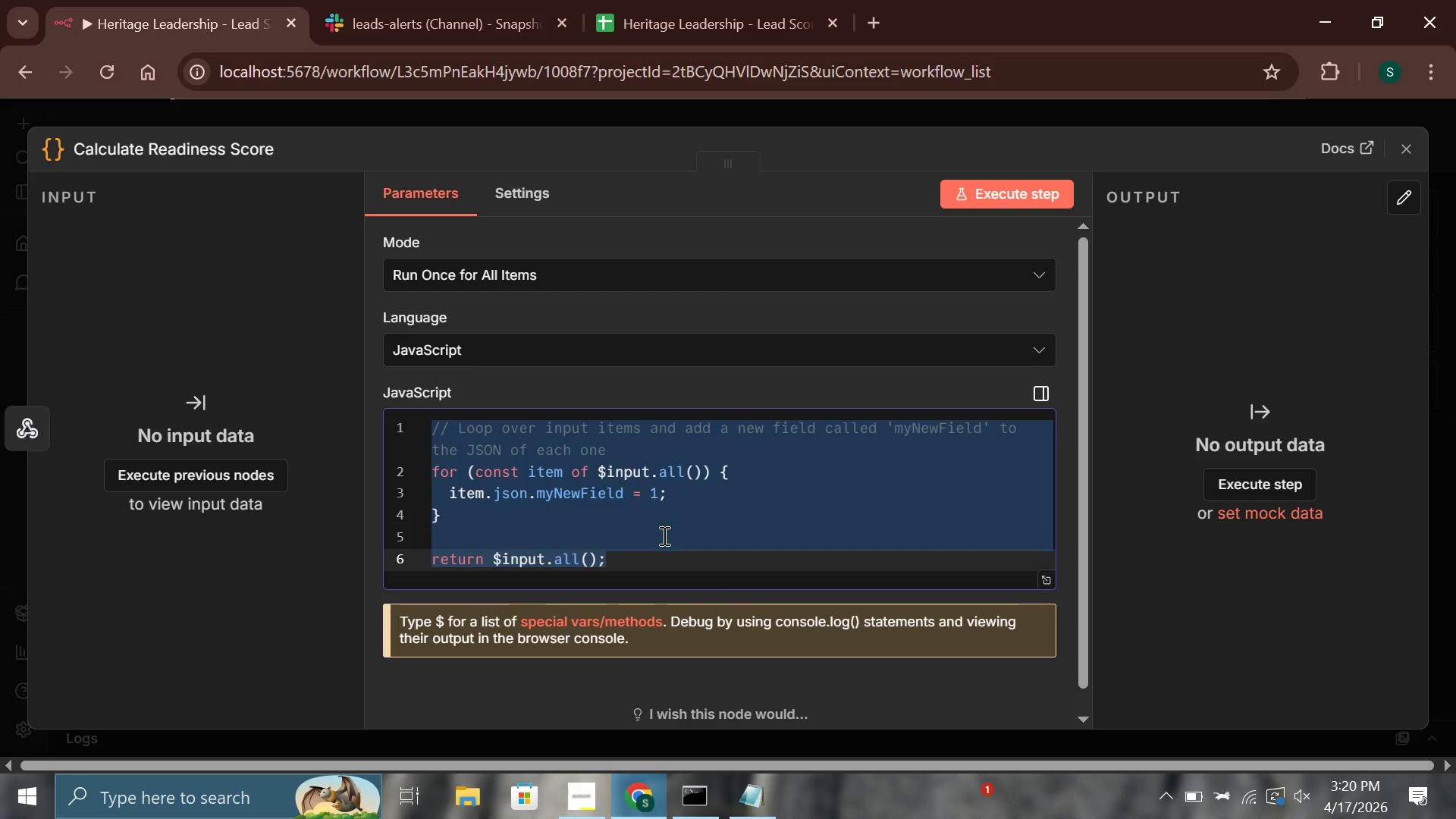 
wait(54.94)
 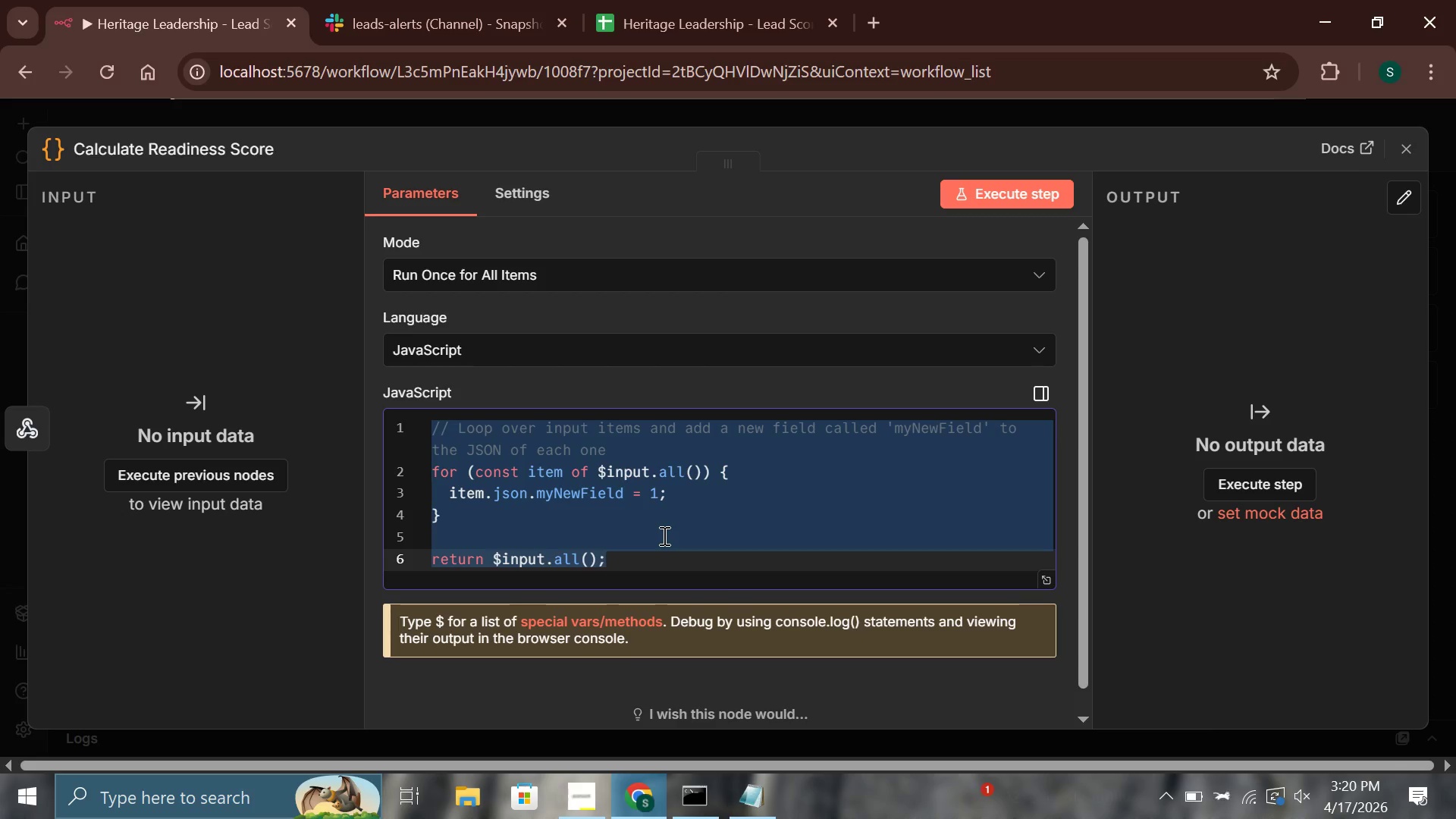 
key(Backspace)
 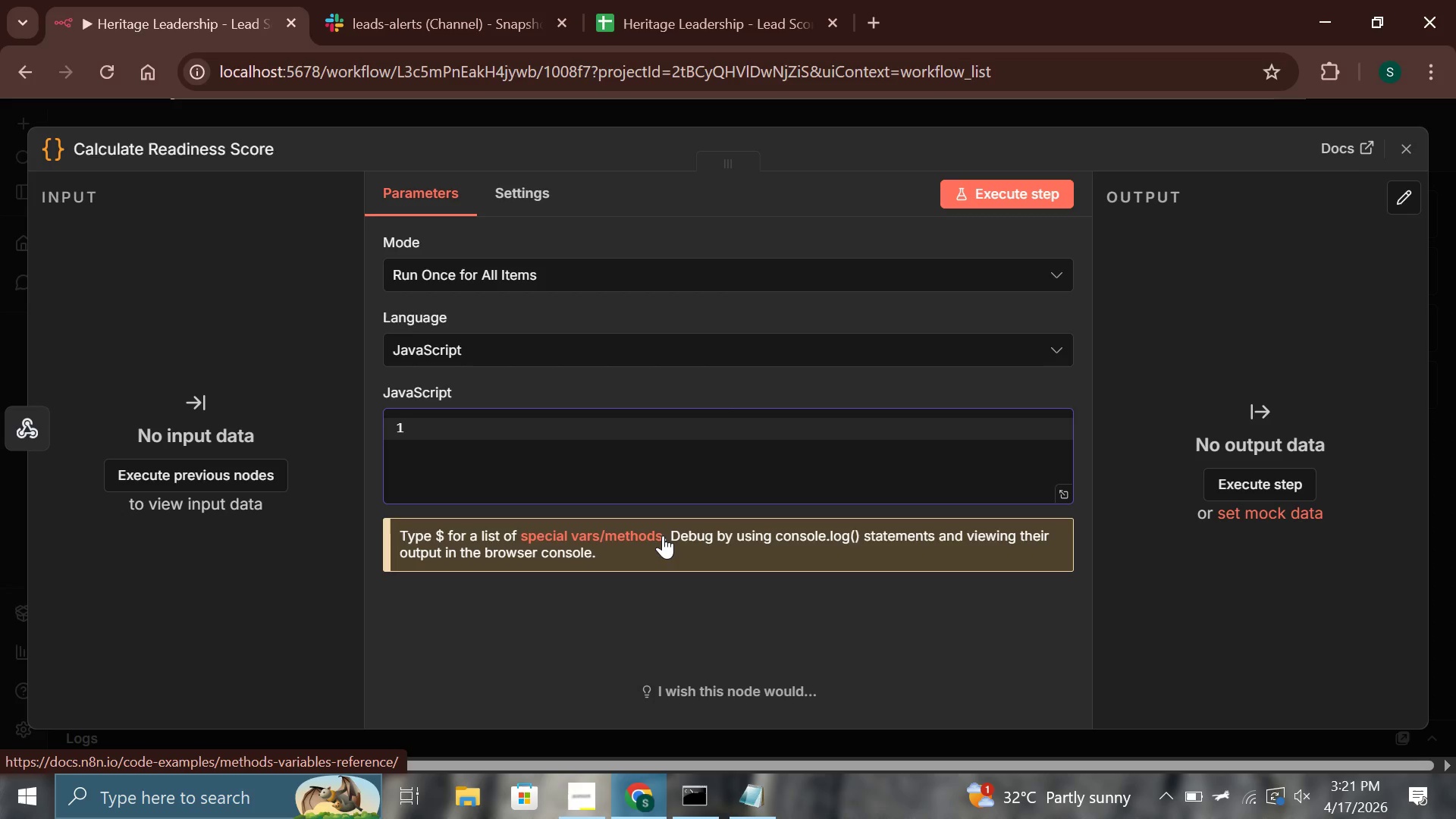 
wait(82.44)
 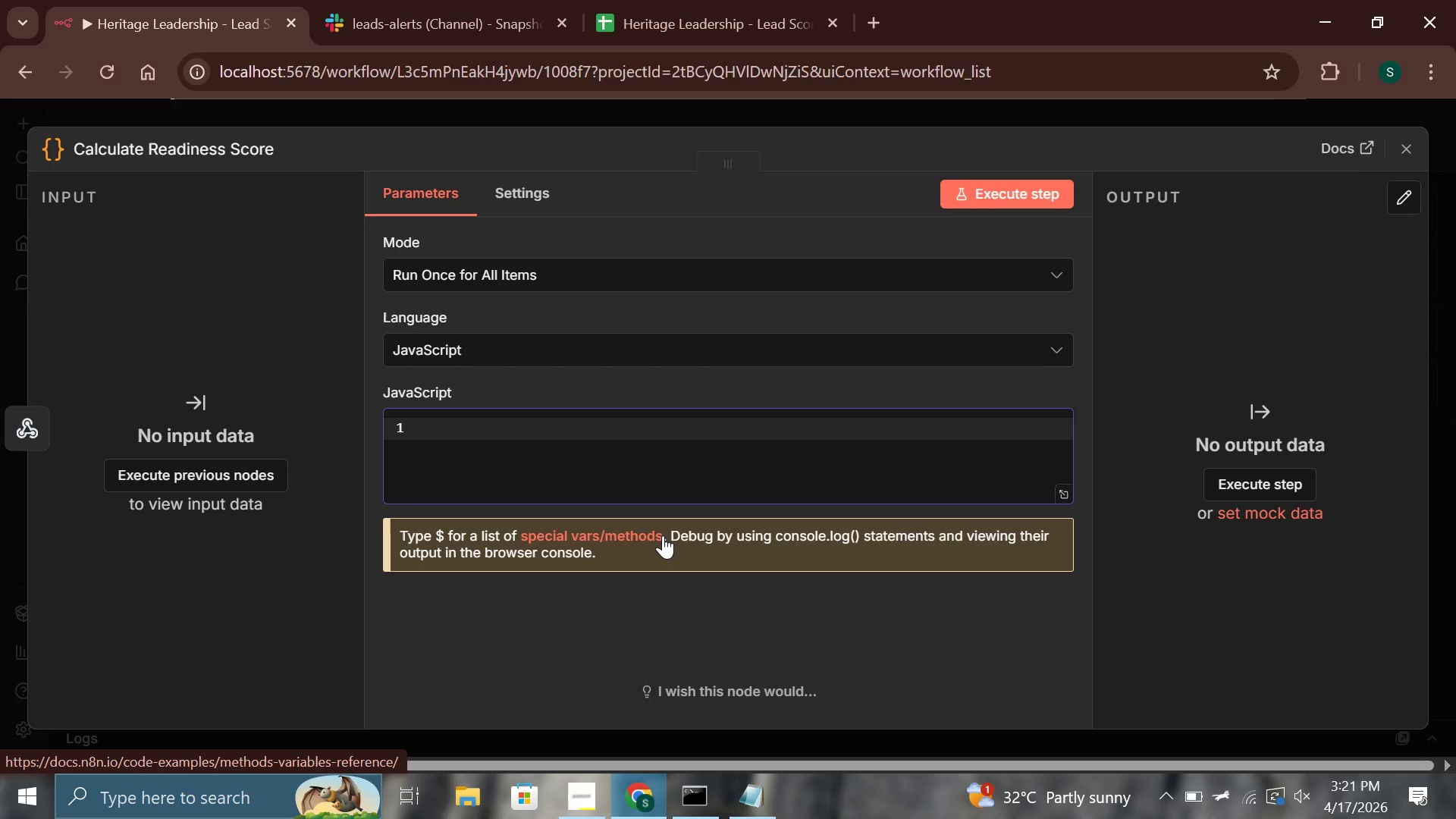 
left_click([1057, 494])
 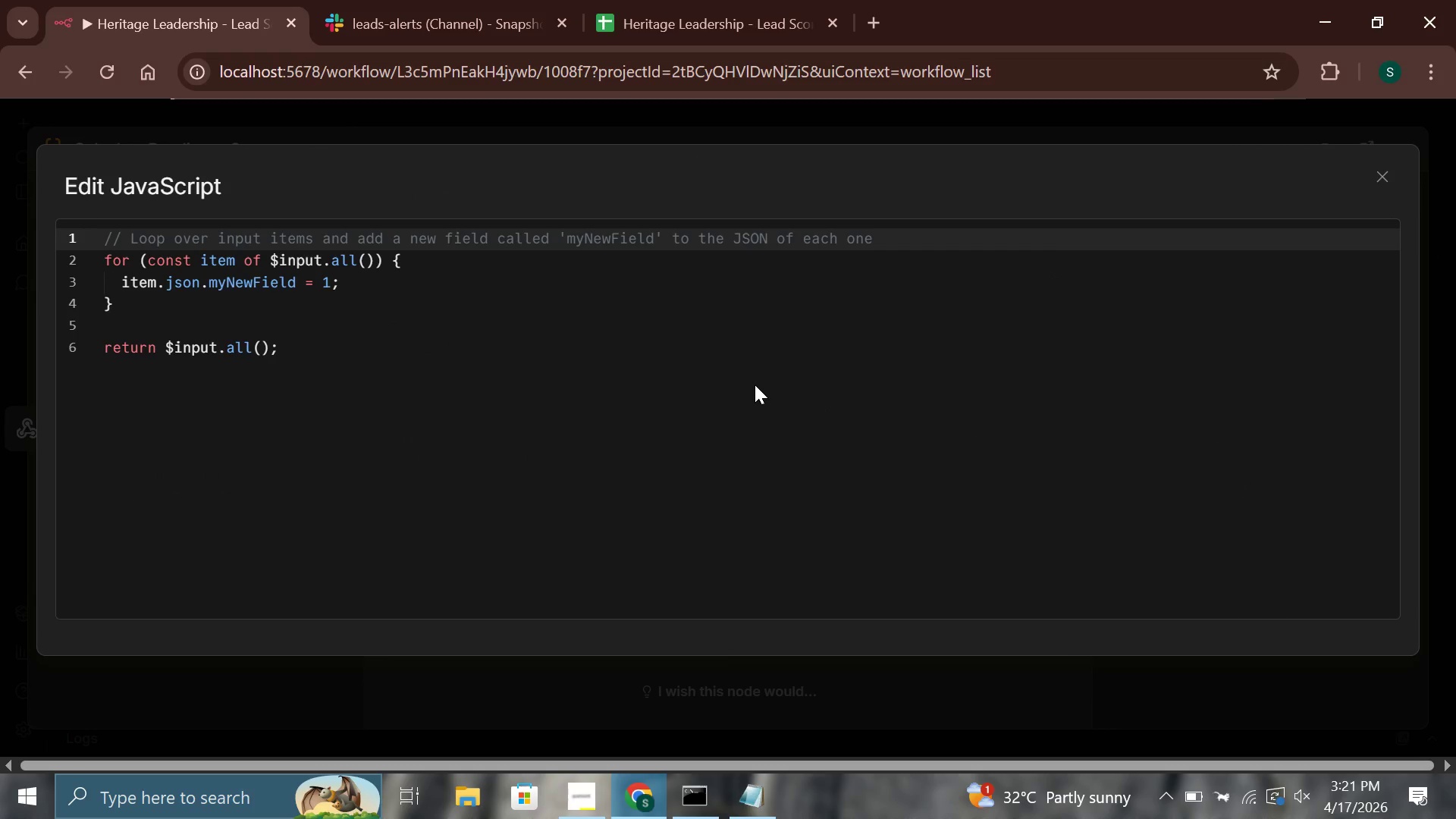 
left_click([754, 384])
 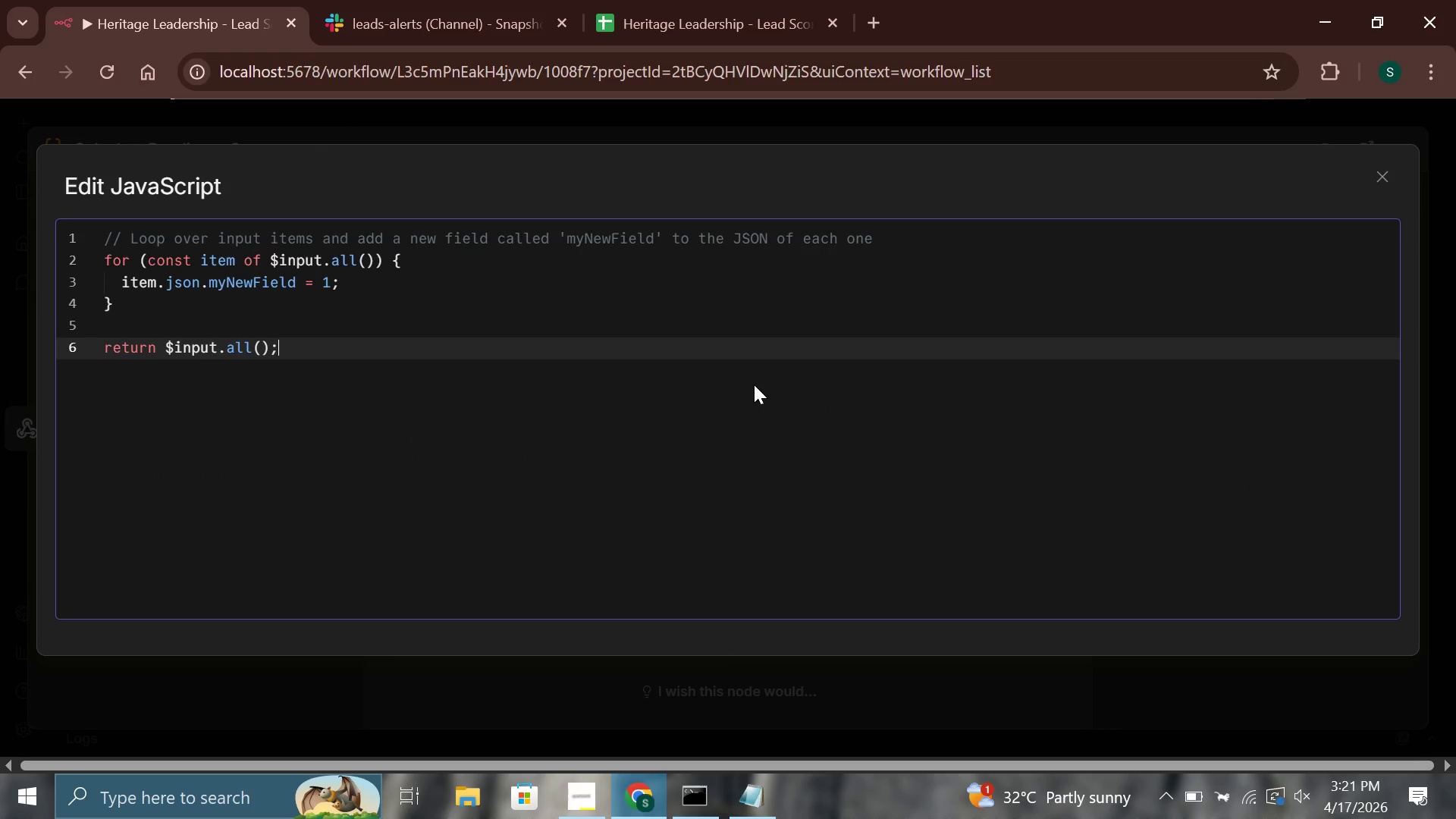 
key(Control+A)
 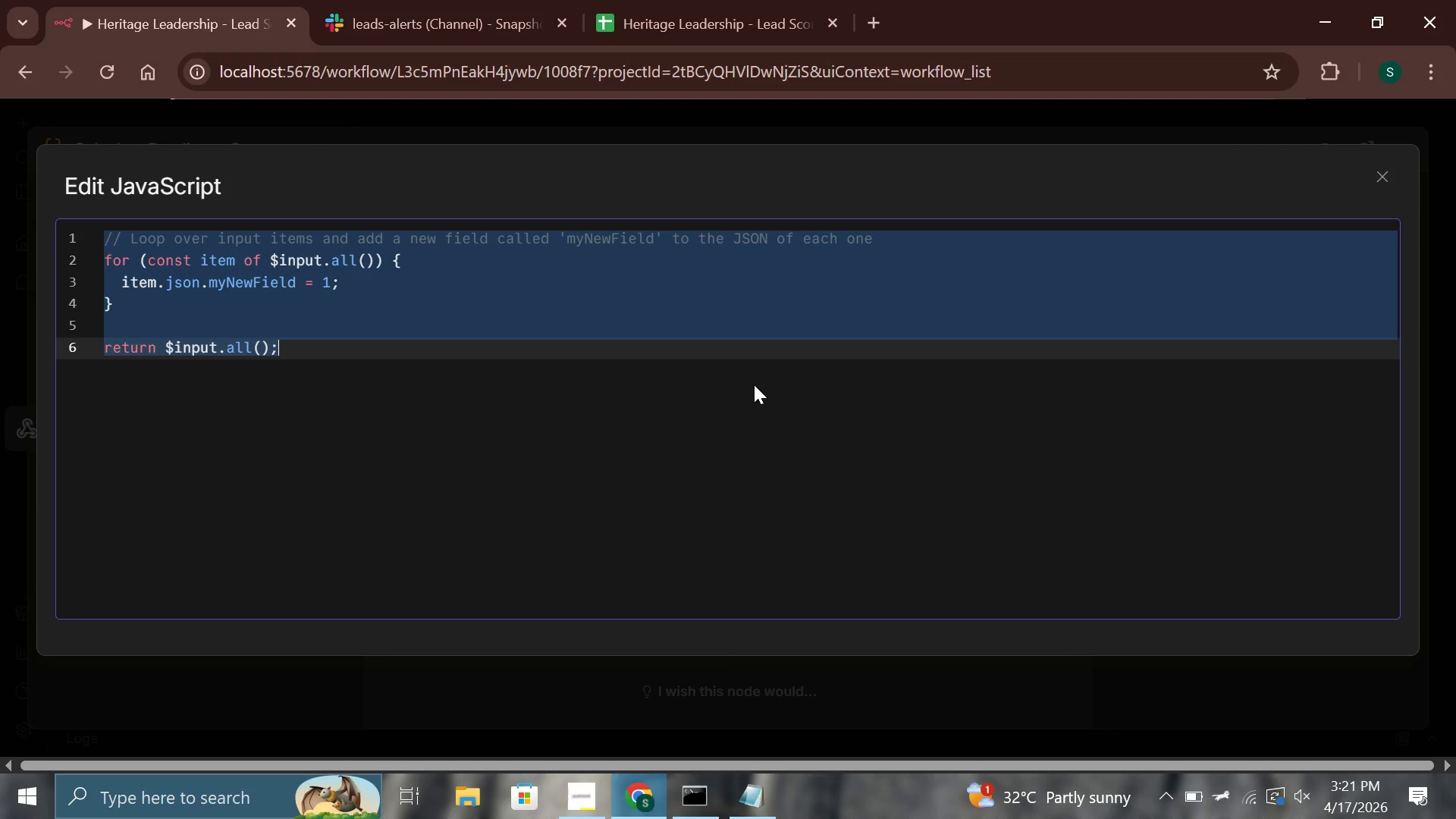 
key(Backspace)
 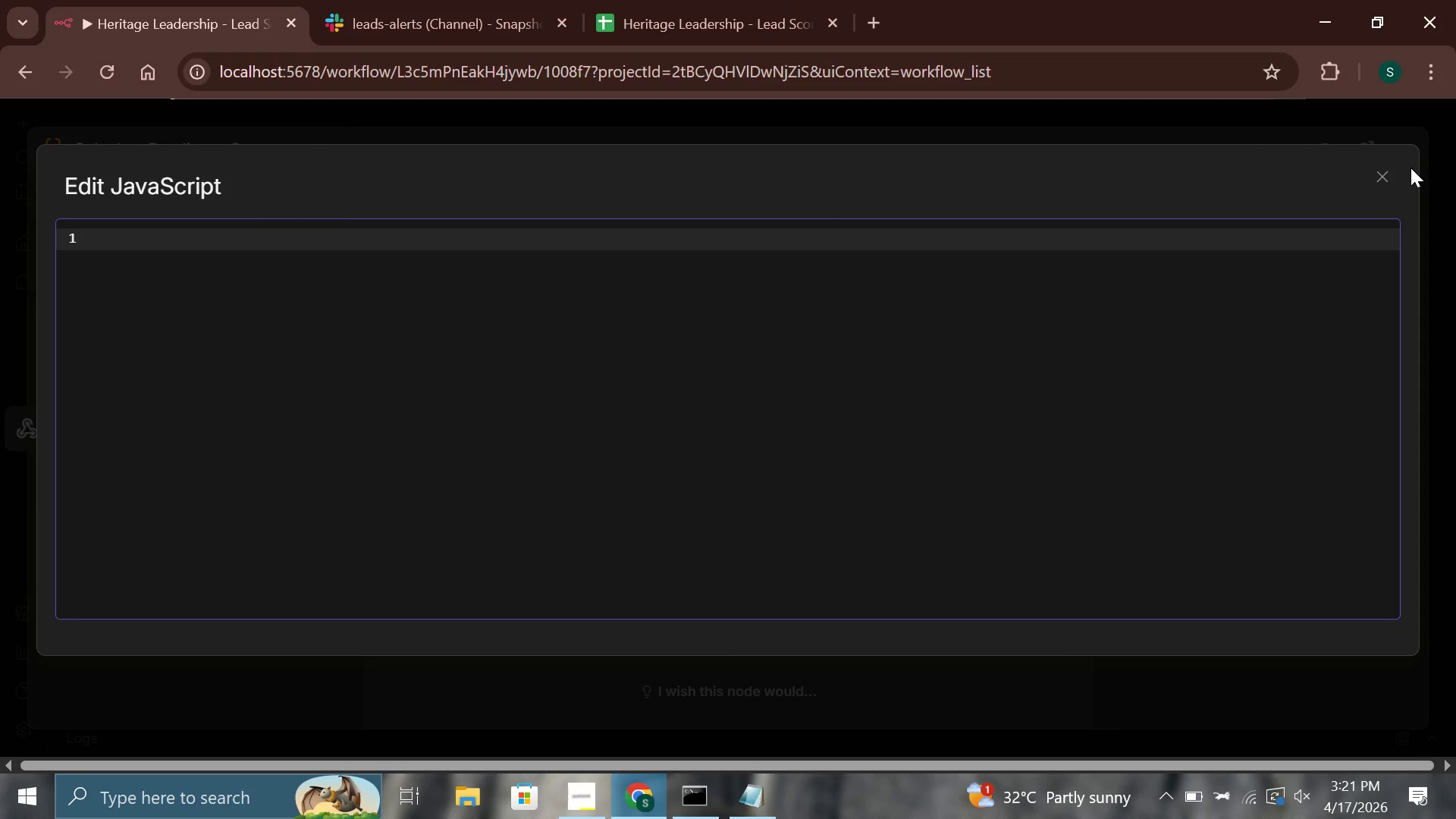 
left_click([1376, 174])
 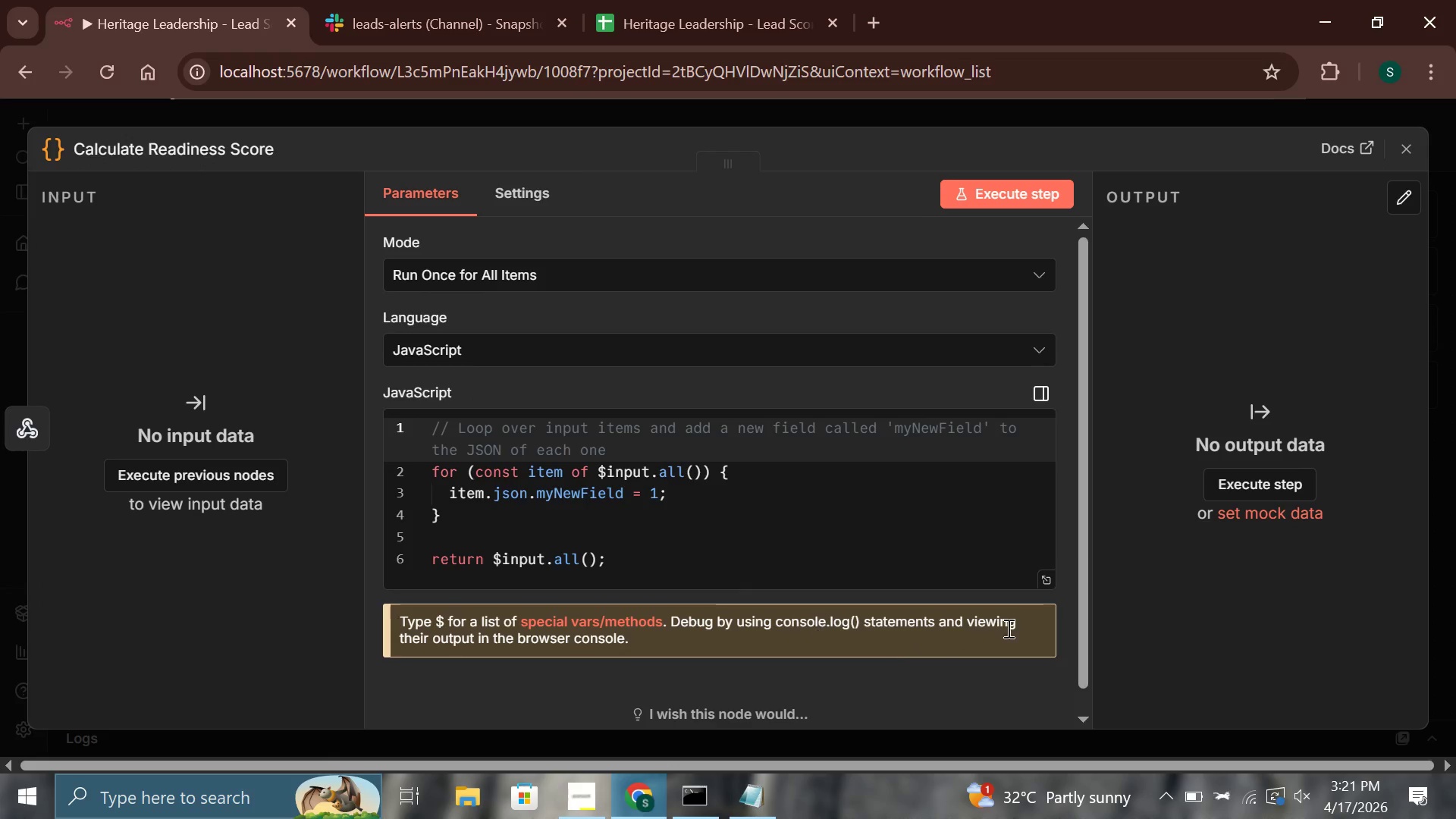 
left_click([1054, 573])
 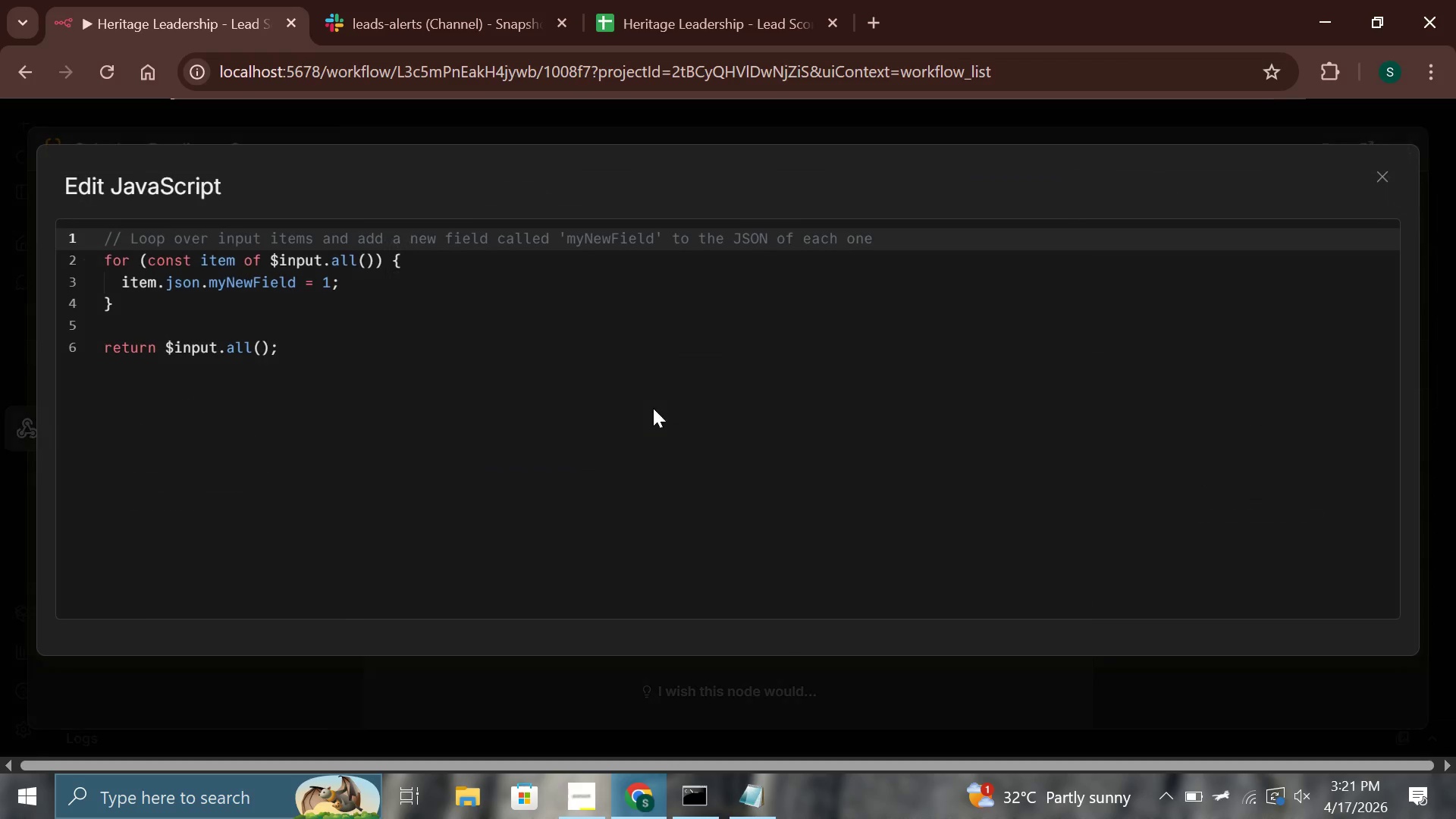 
left_click([650, 407])
 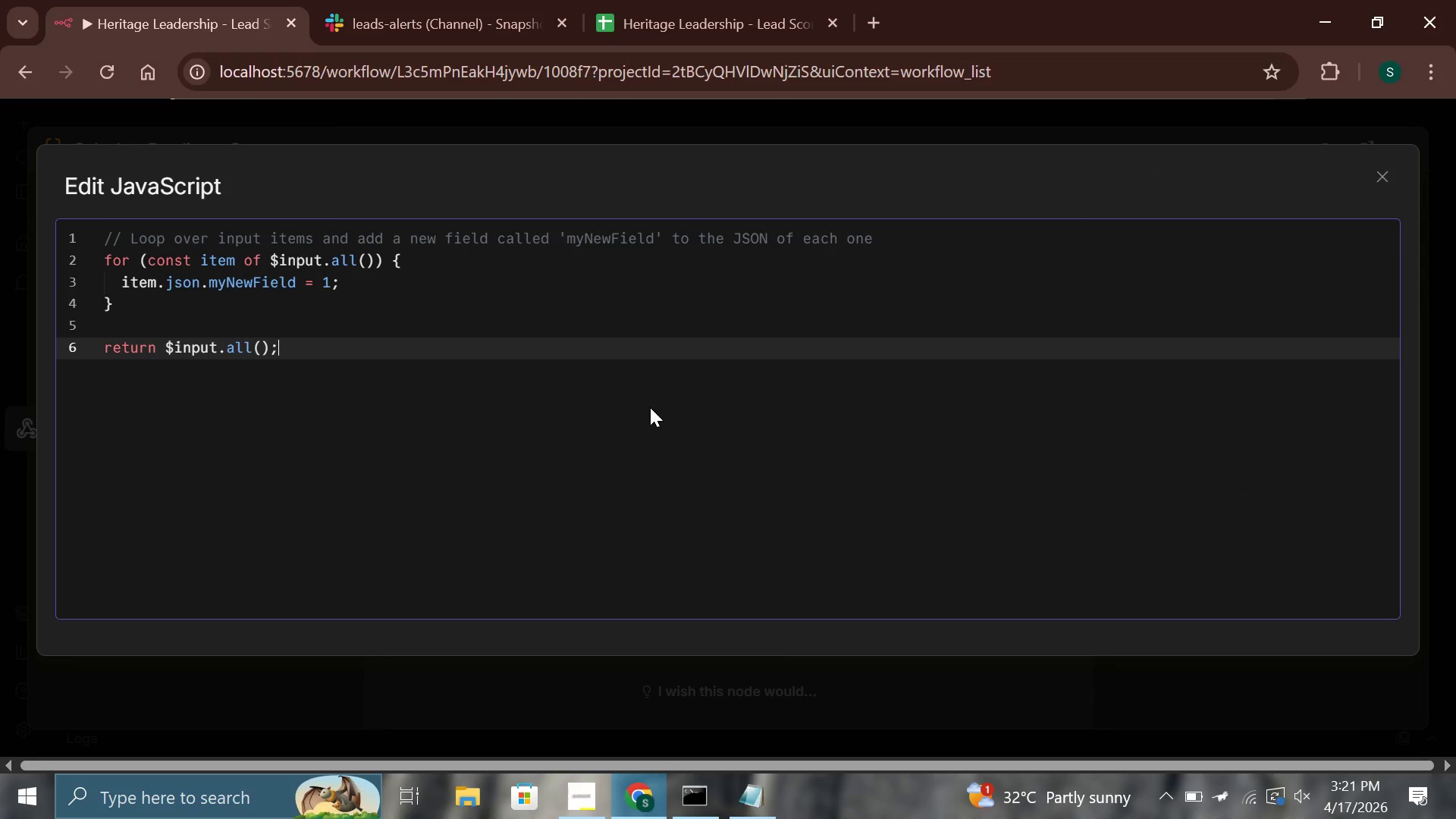 
key(Control+A)
 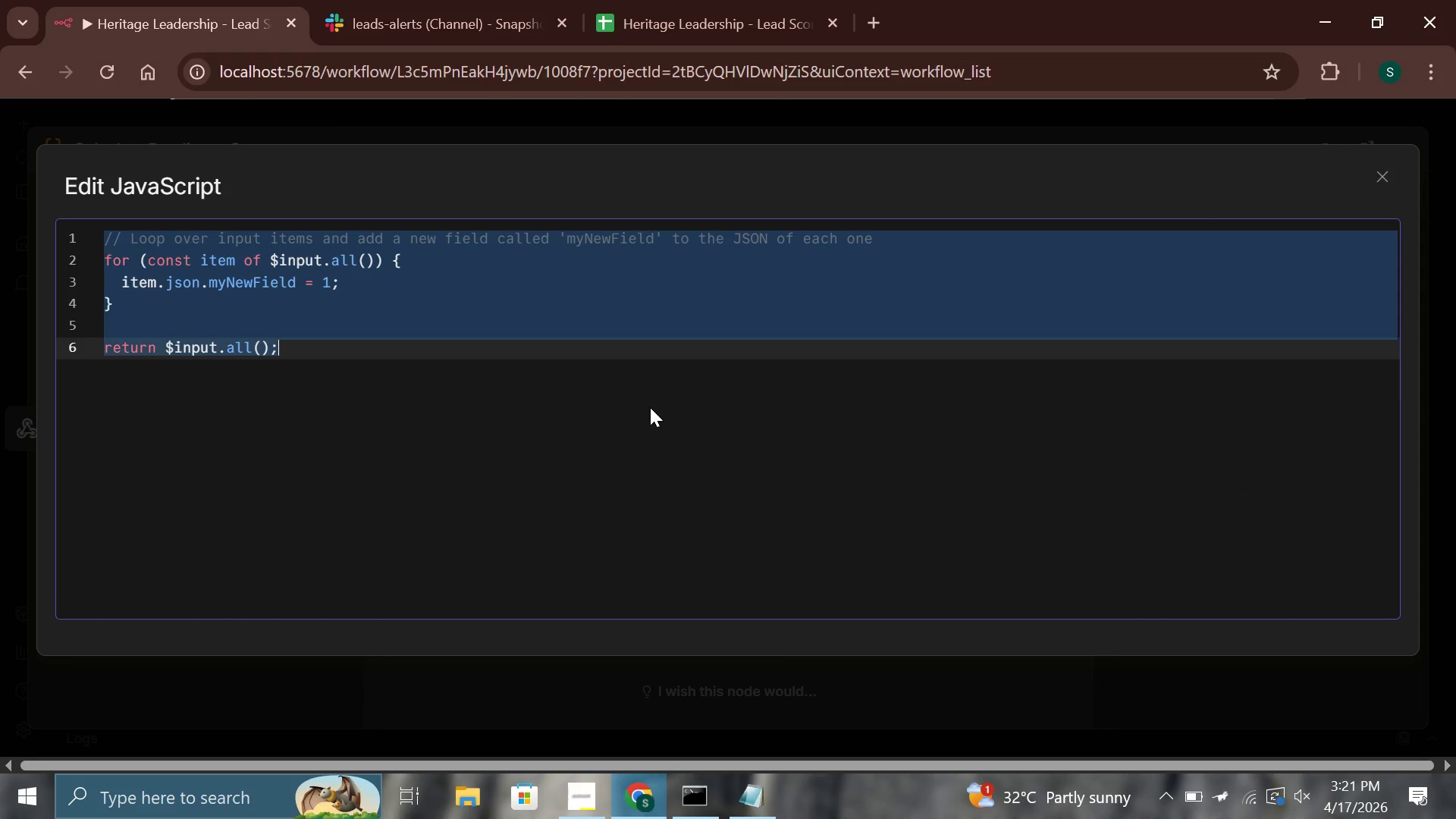 
key(Backspace)
type(const bos)
key(Backspace)
type(dy = $input )
key(Backspace)
type(.item..json.)
key(Backspace)
key(Backspace)
key(Backspace)
key(Backspace)
key(Backspace)
key(Backspace)
key(Backspace)
type(.json.body')
key(Backspace)
type(;)
 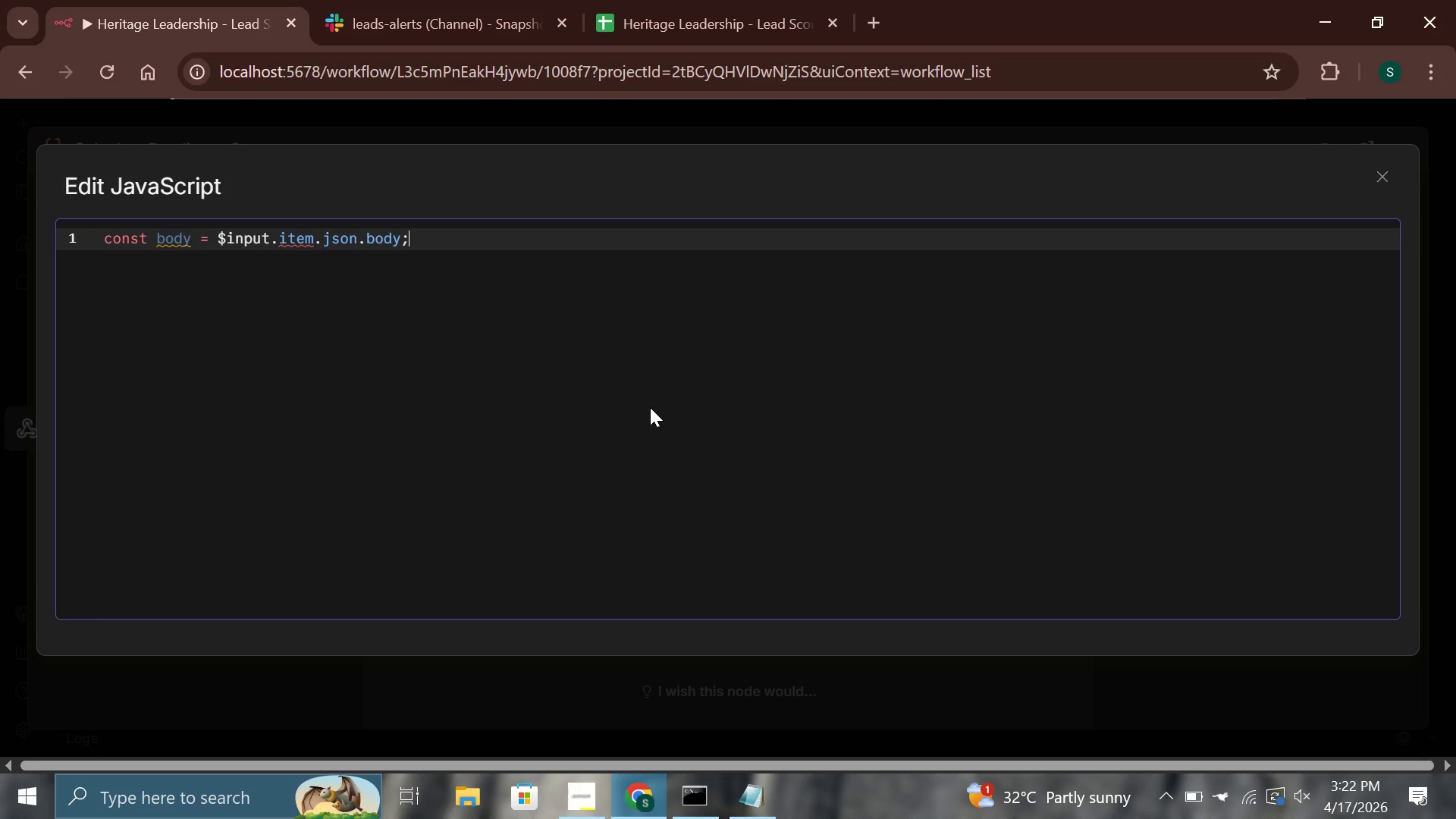 
wait(5.86)
 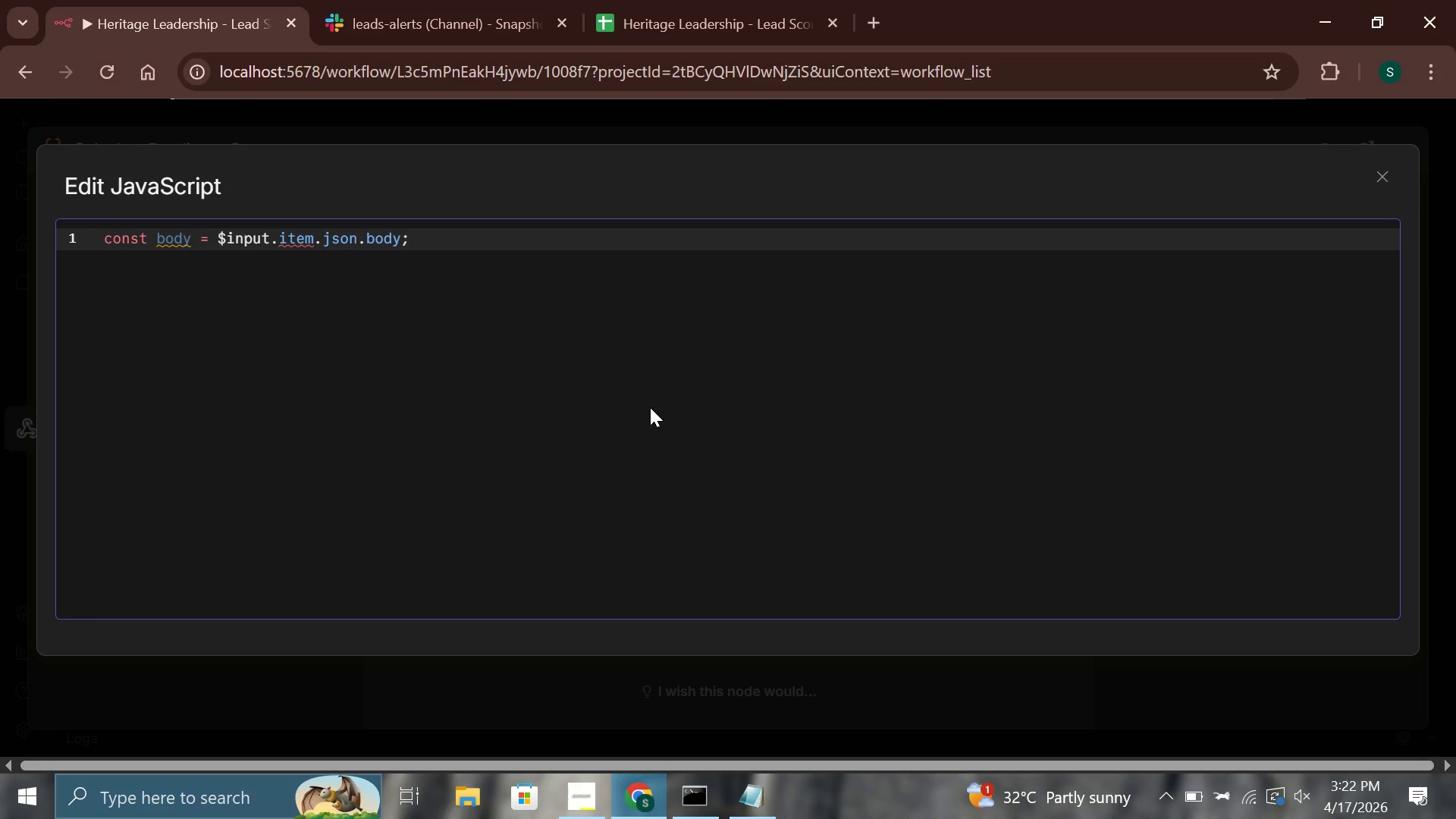 
key(Enter)
 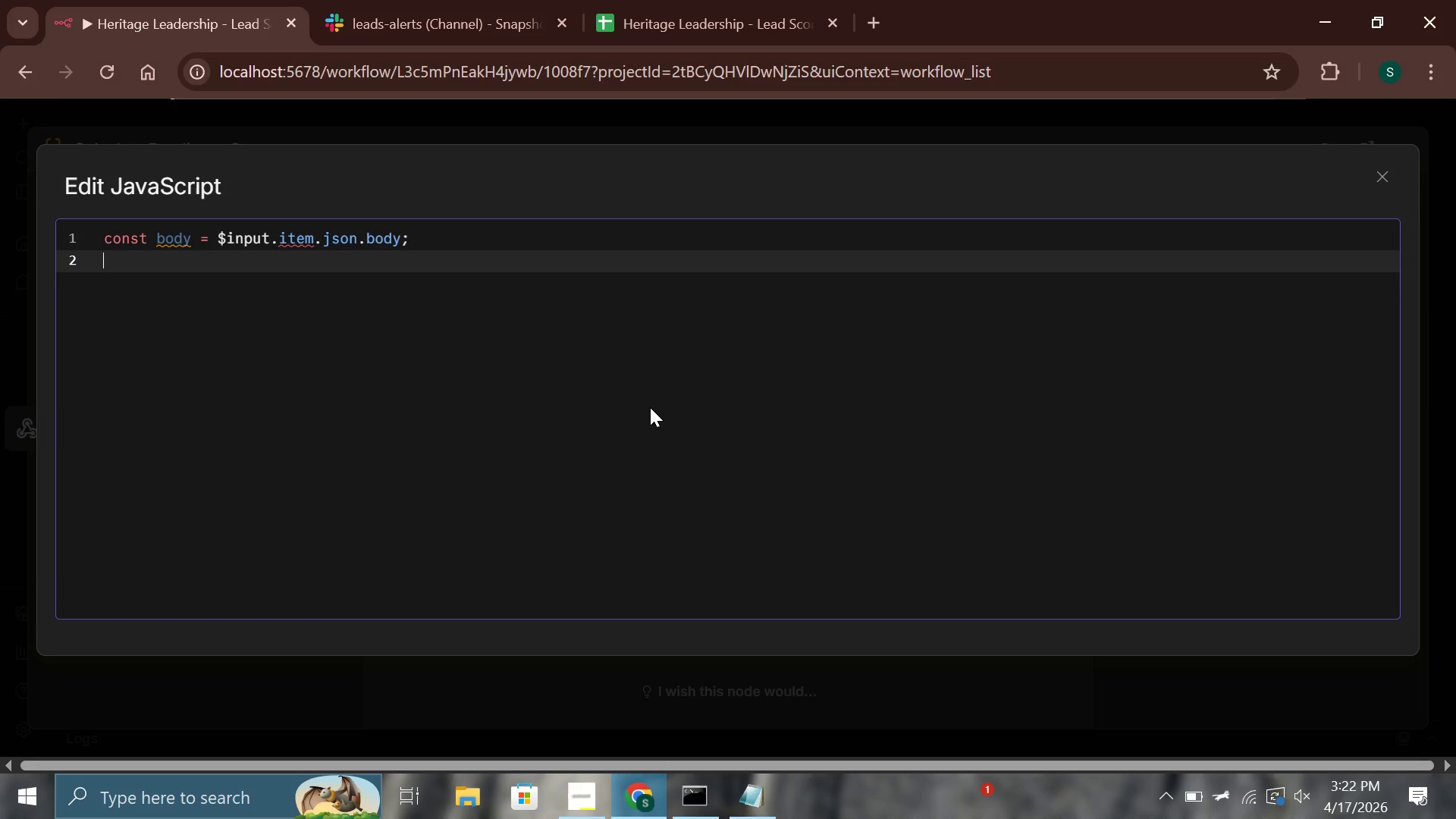 
key(Enter)
 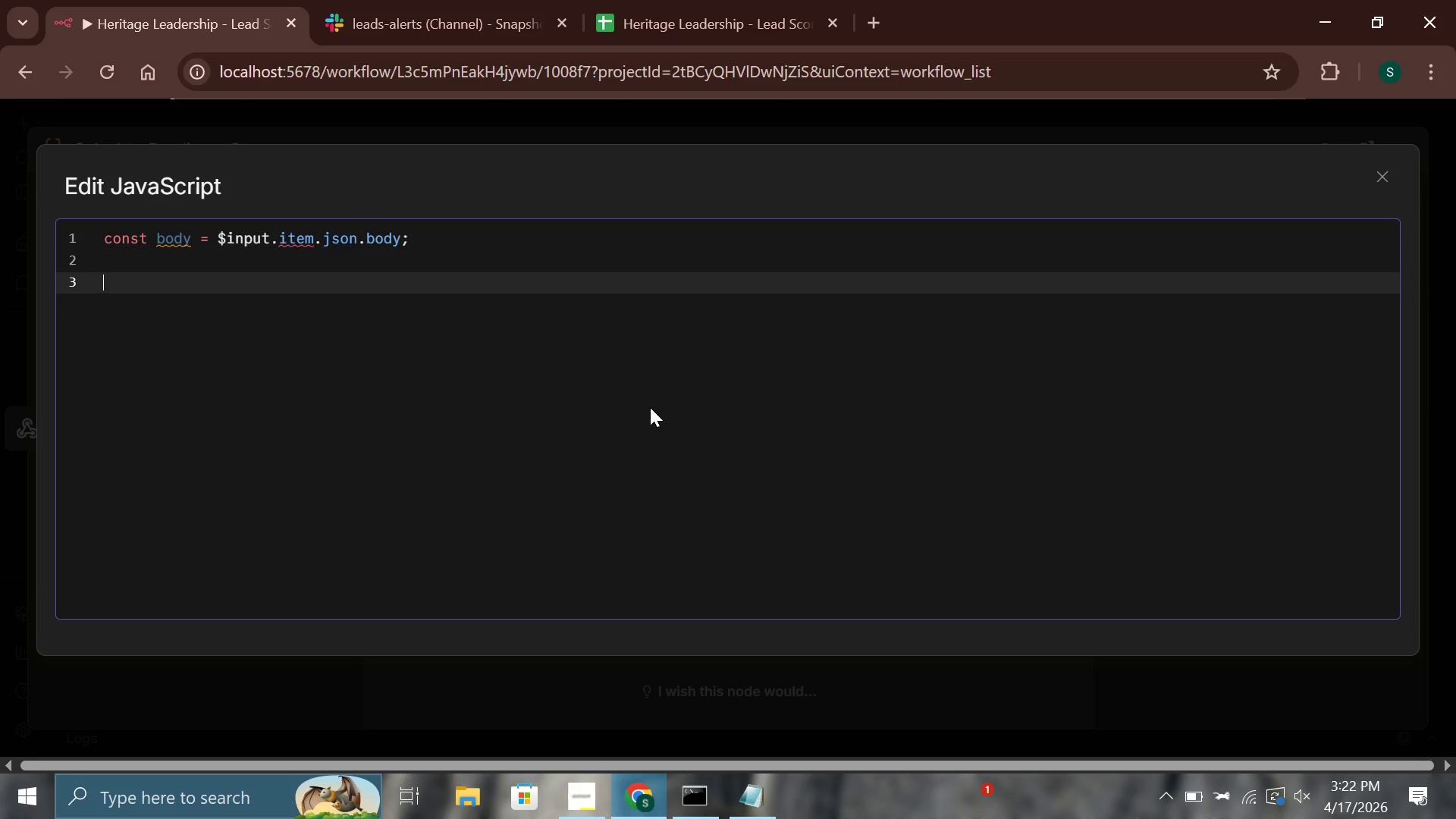 
type(function toTitleCase(str)
 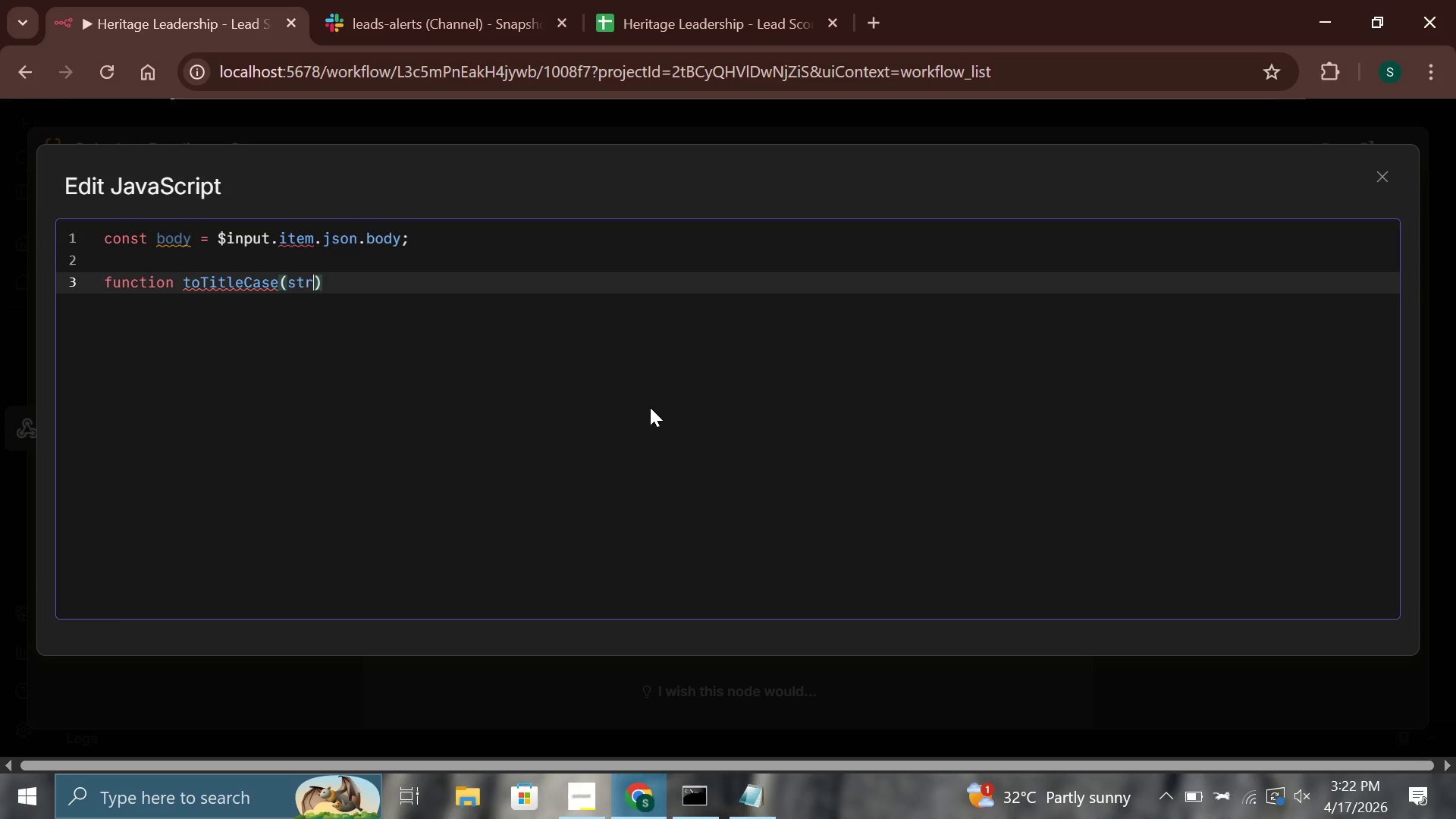 
key(ArrowRight)
 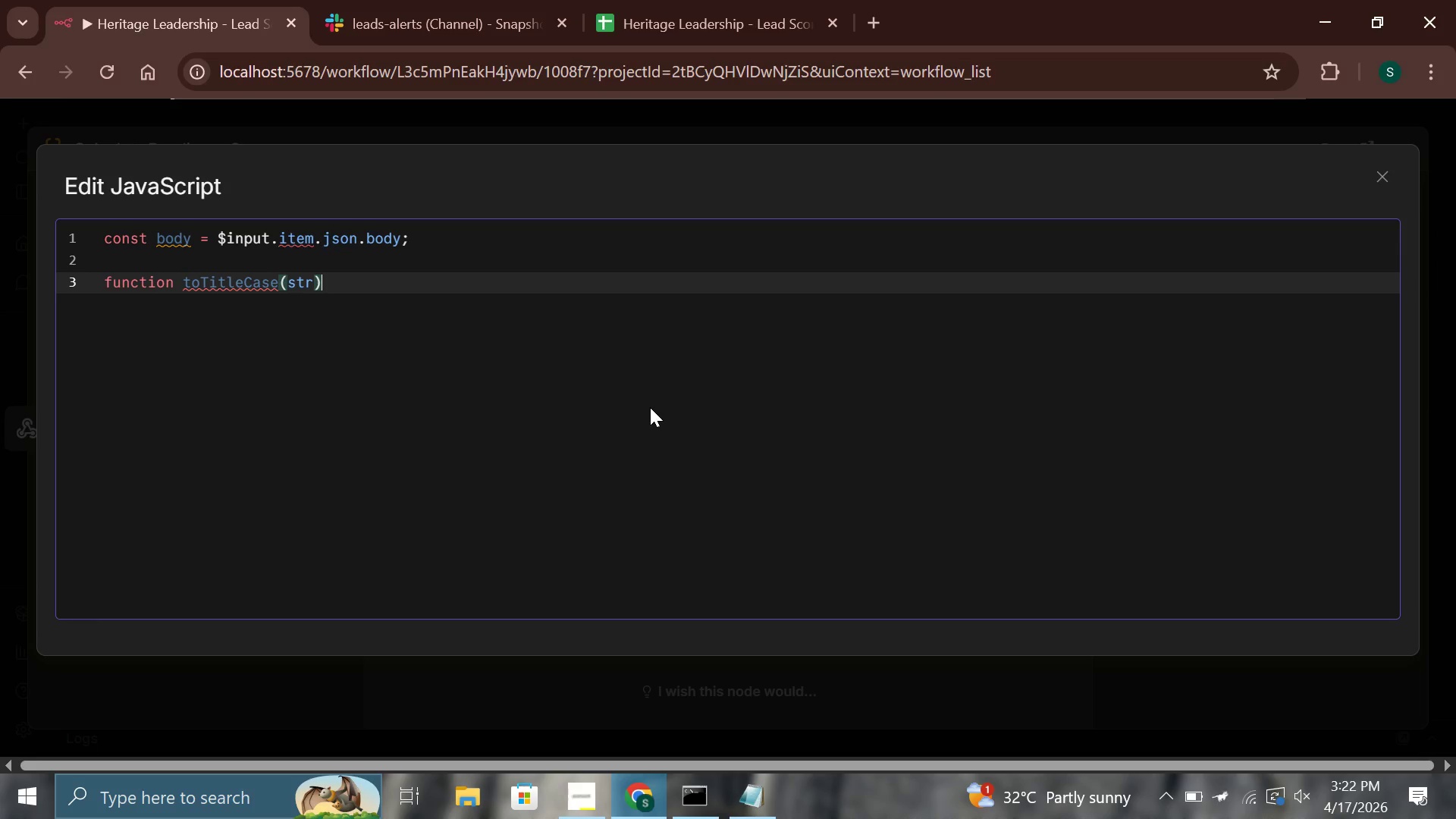 
key(Shift+ShiftLeft)
 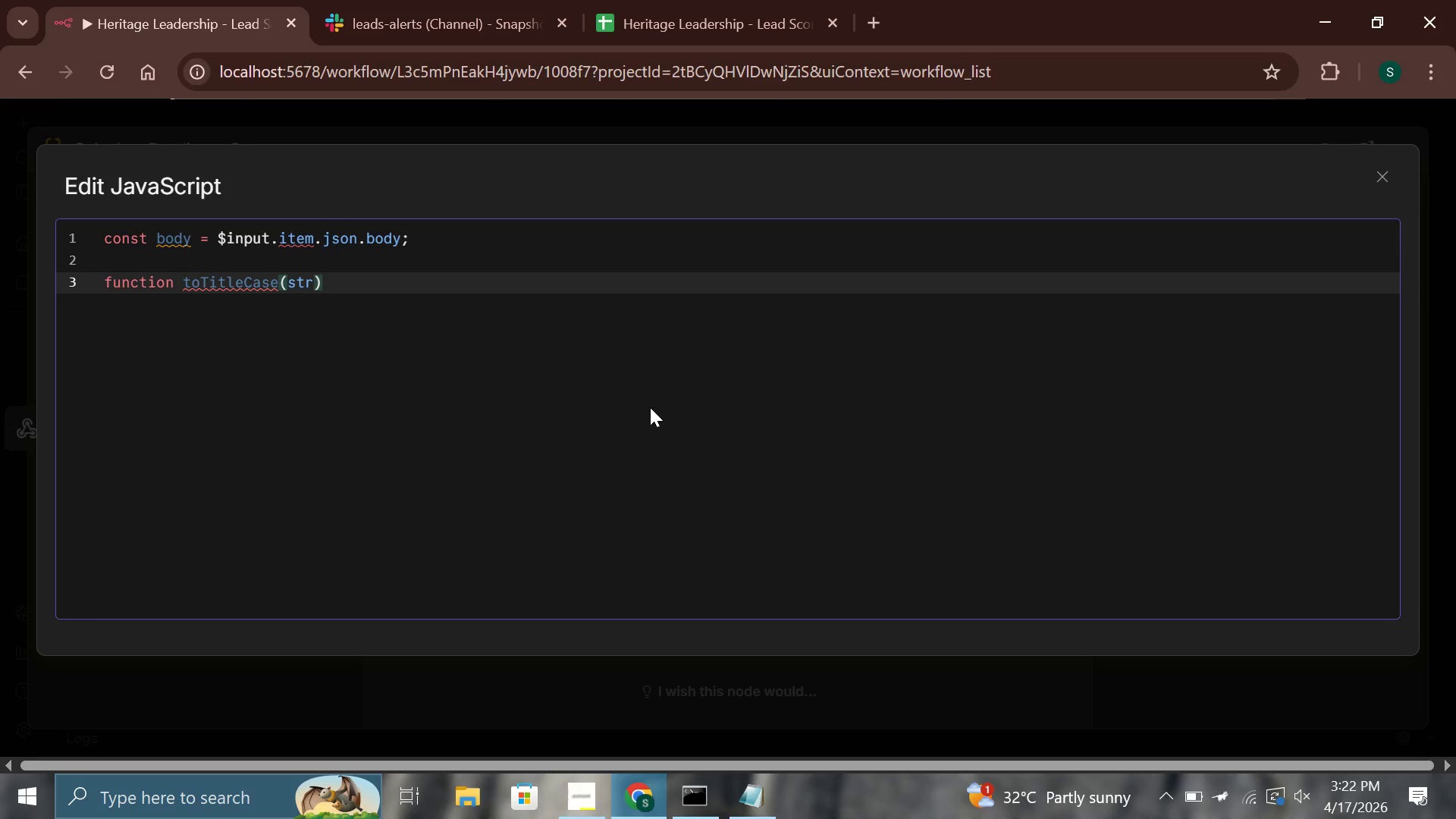 
key(Space)
 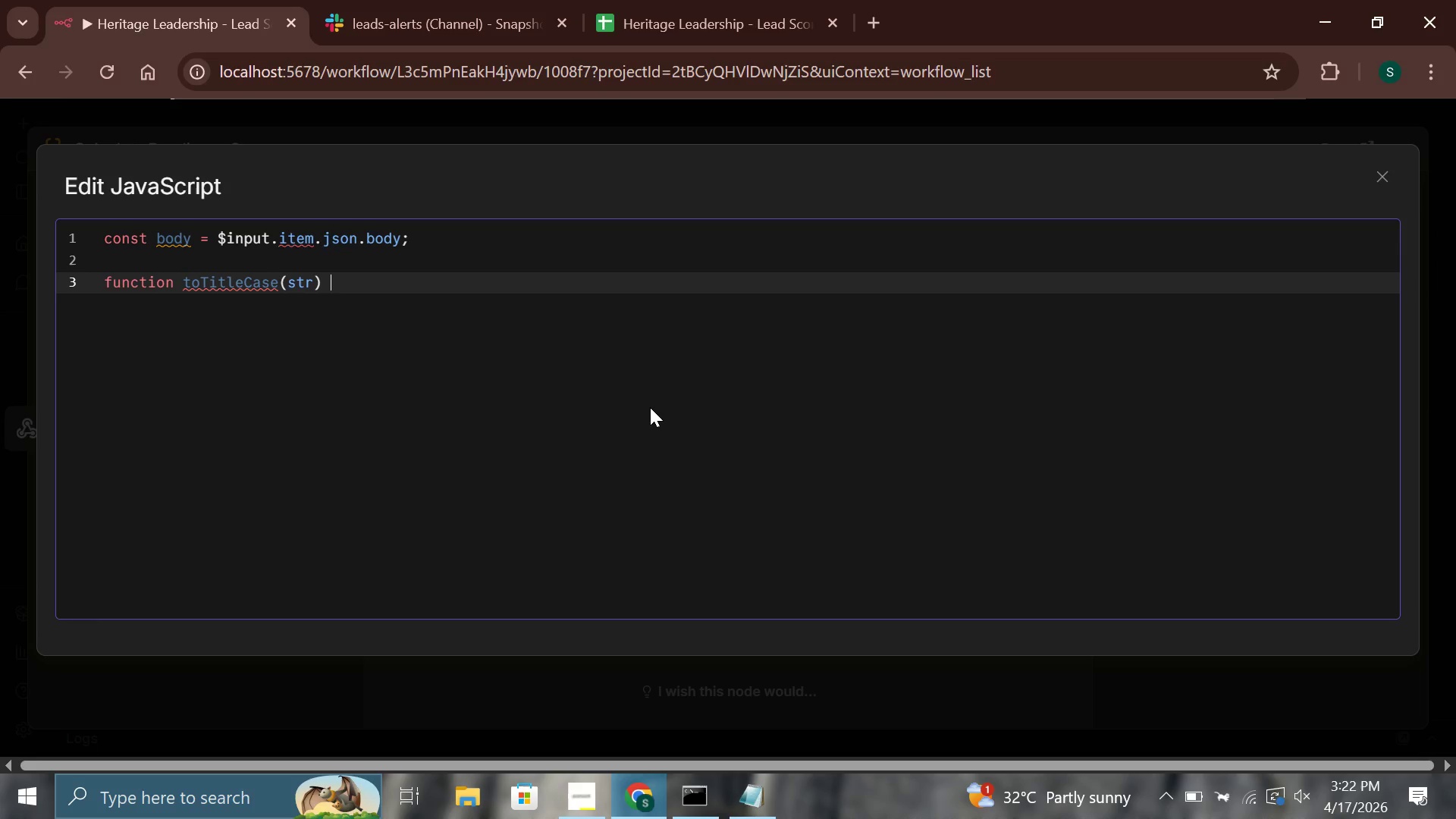 
key(Shift+BracketLeft)
 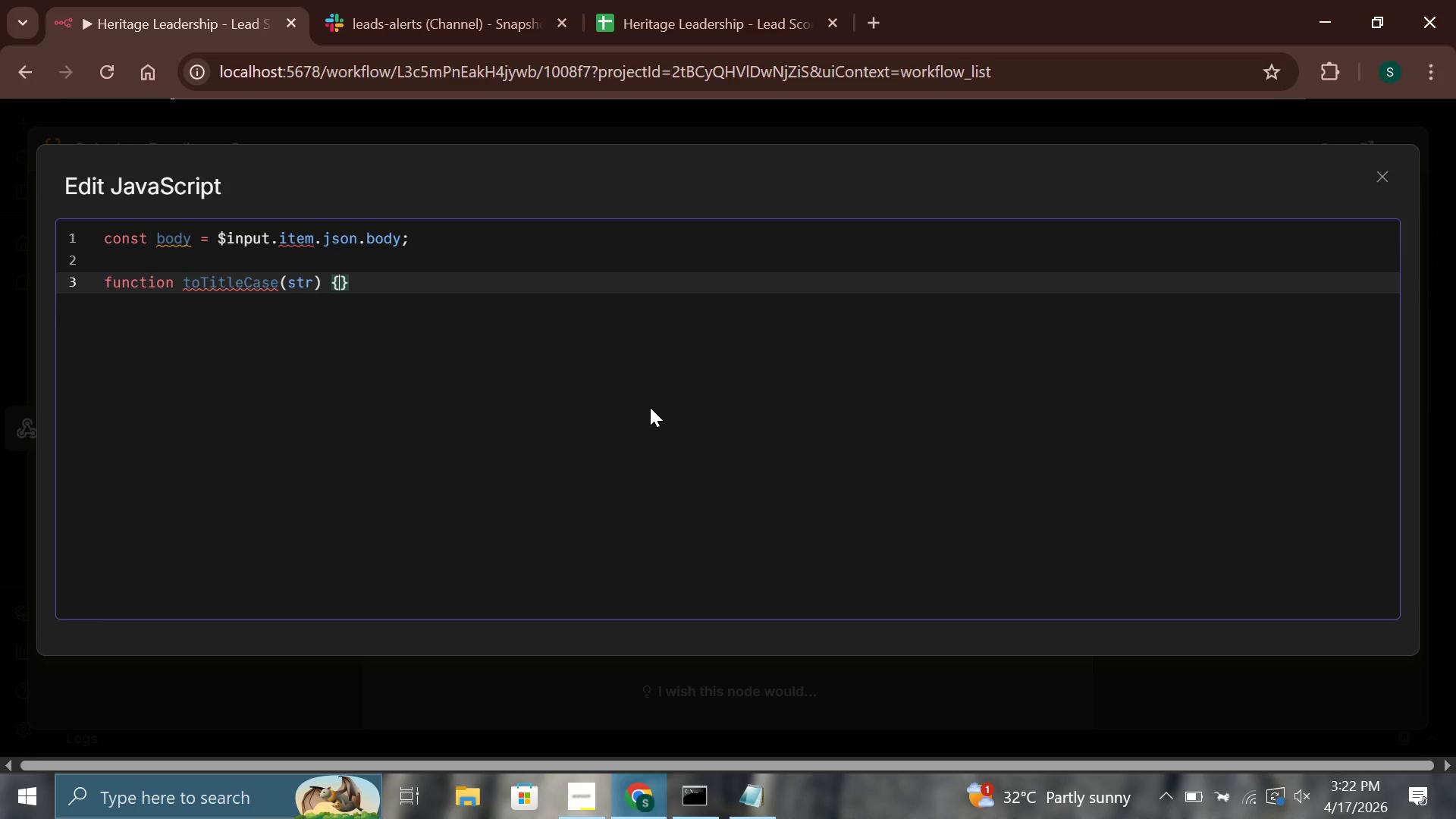 
key(Enter)
 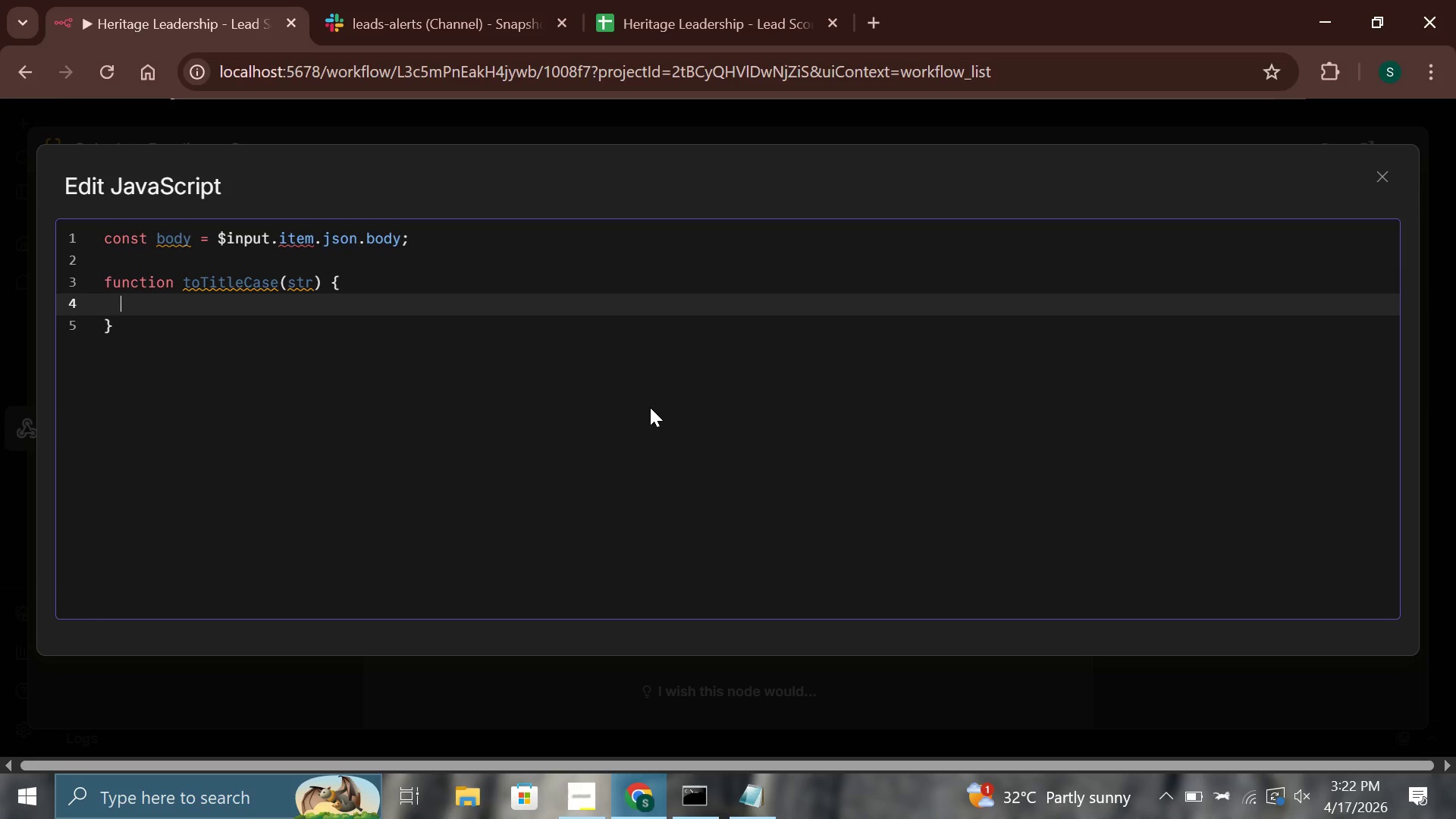 
type(if (!str)
 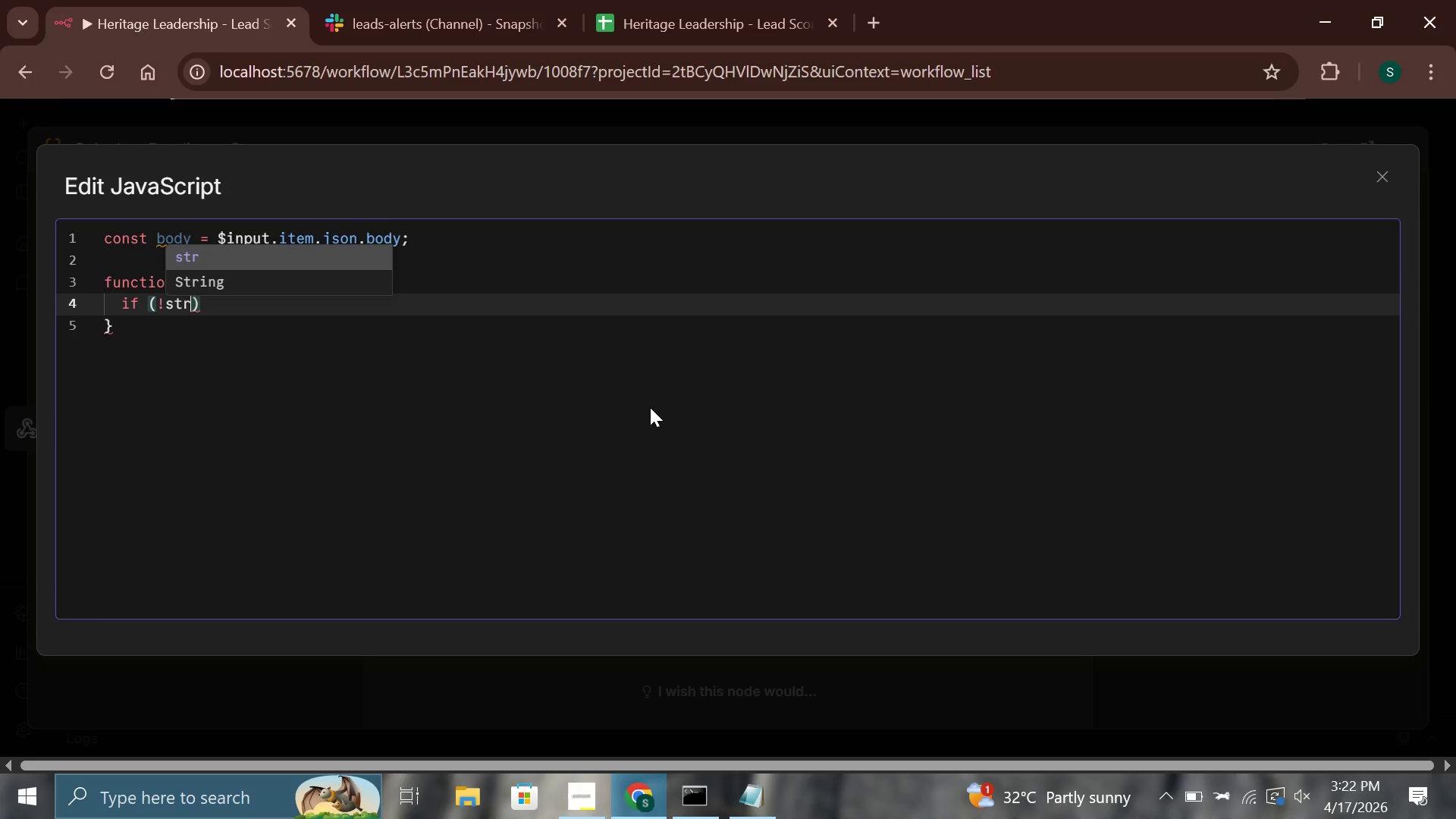 
key(ArrowRight)
 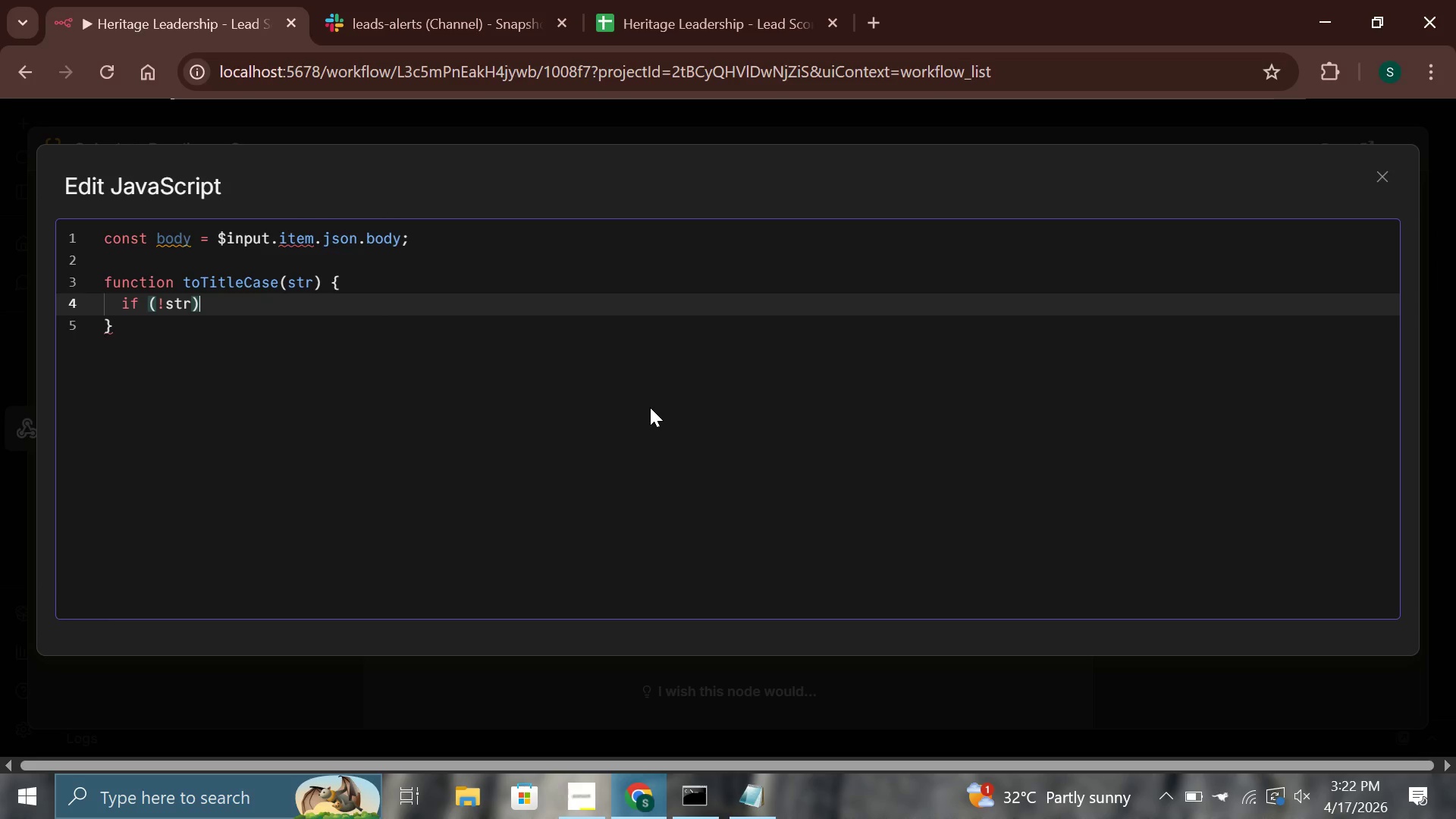 
type( return 'Unknows Co)
key(Backspace)
key(Backspace)
key(Backspace)
key(Backspace)
type(n Company)
 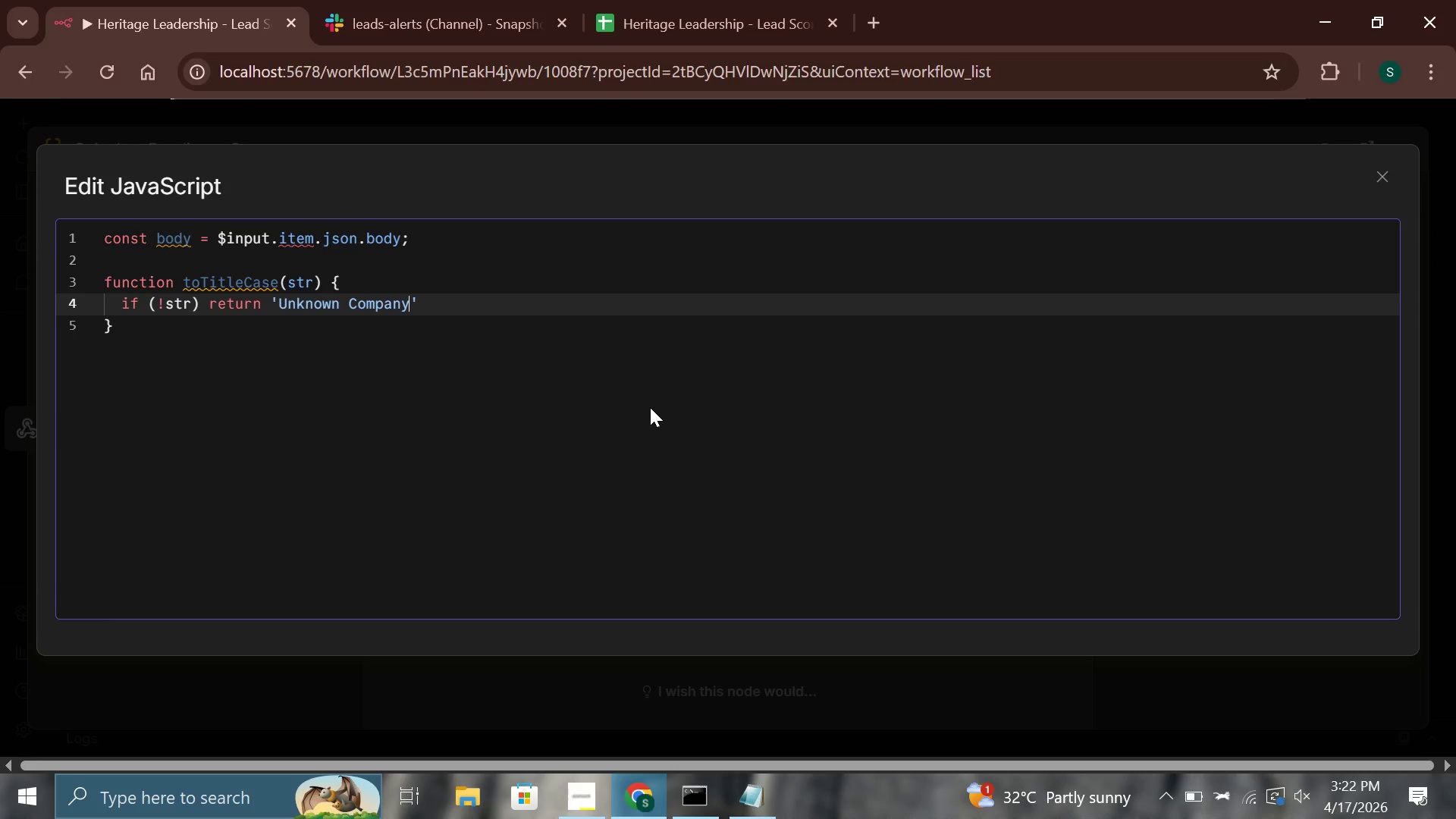 
key(ArrowRight)
 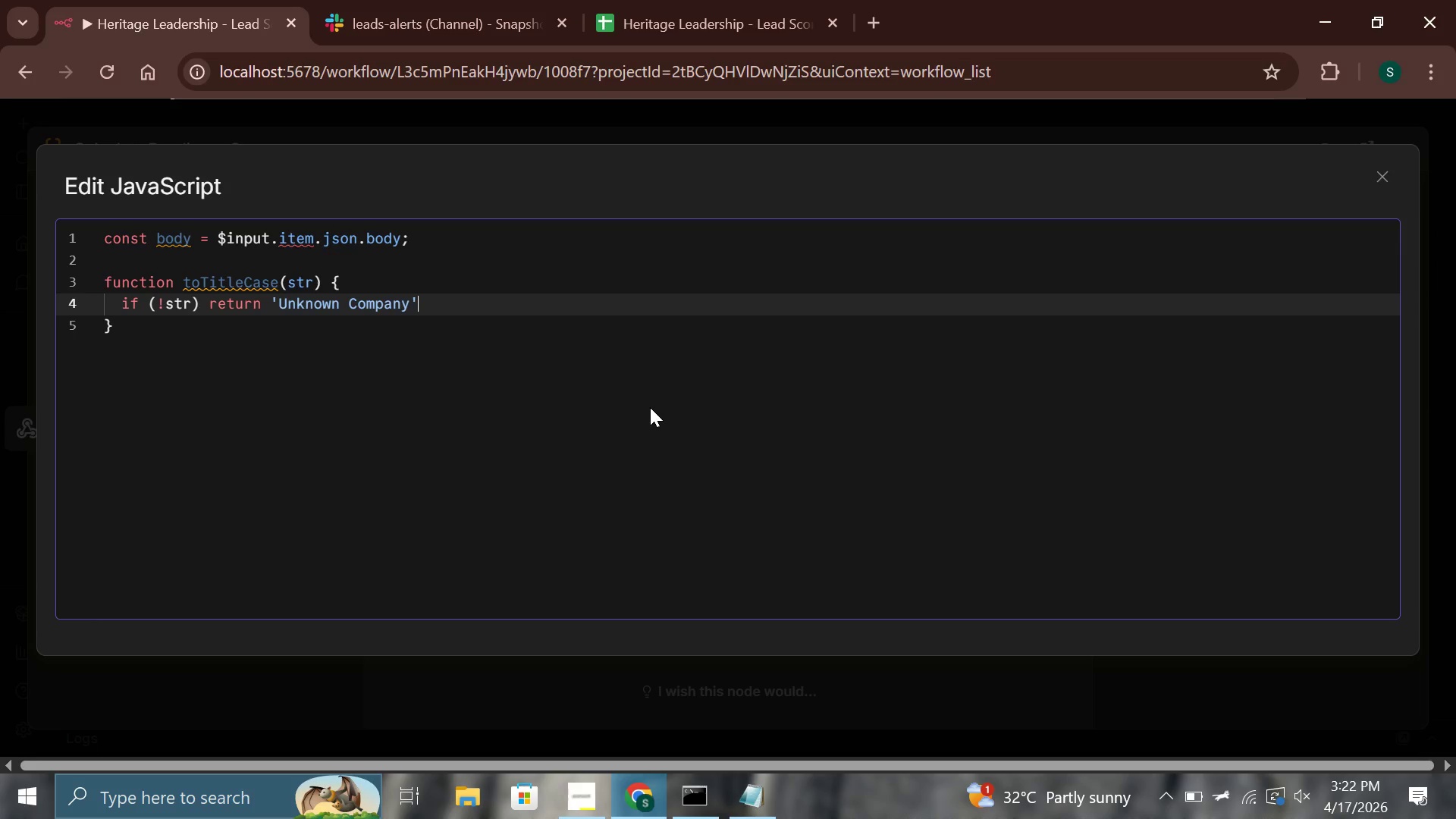 
key(Space)
 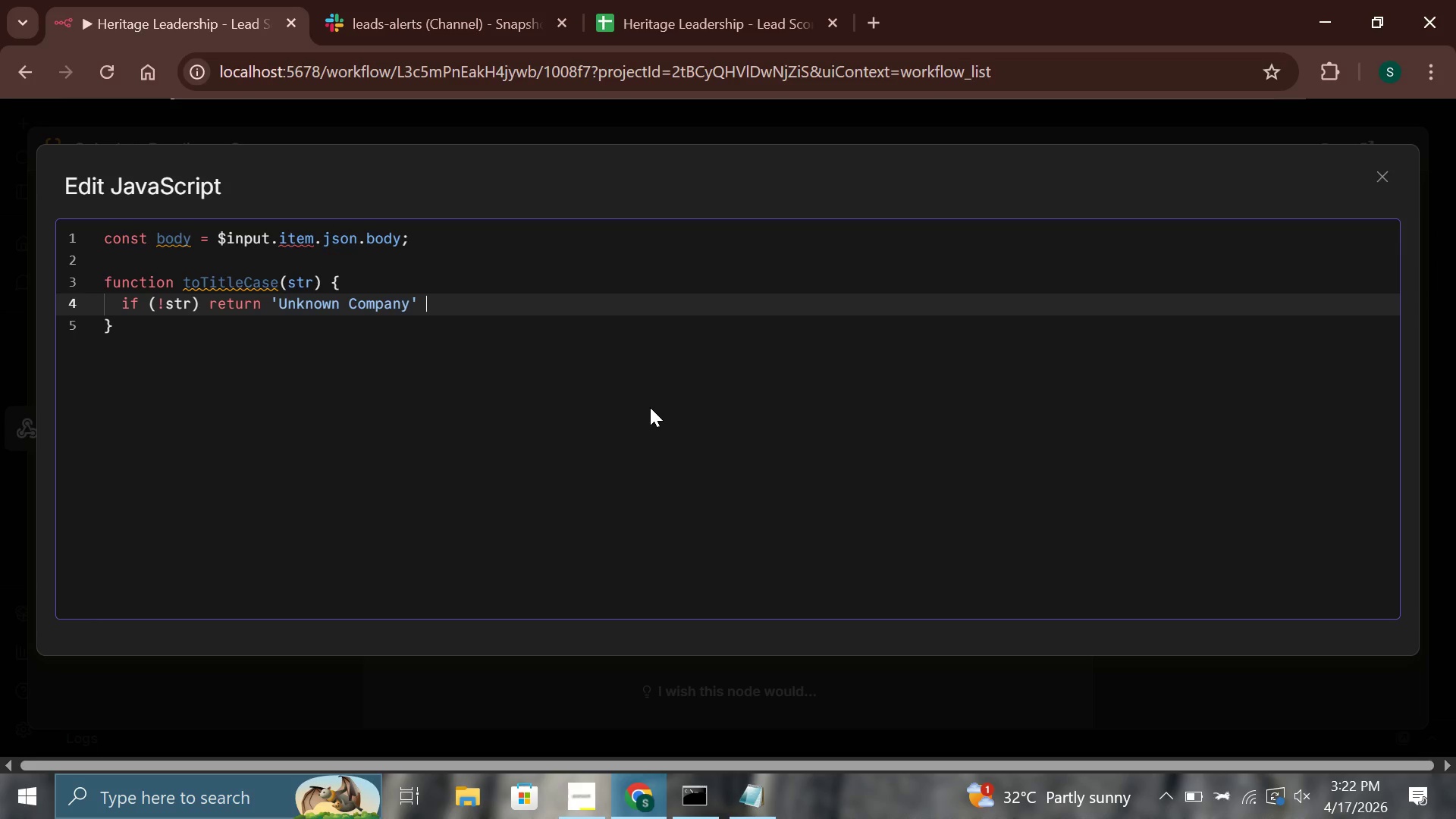 
key(Backspace)
 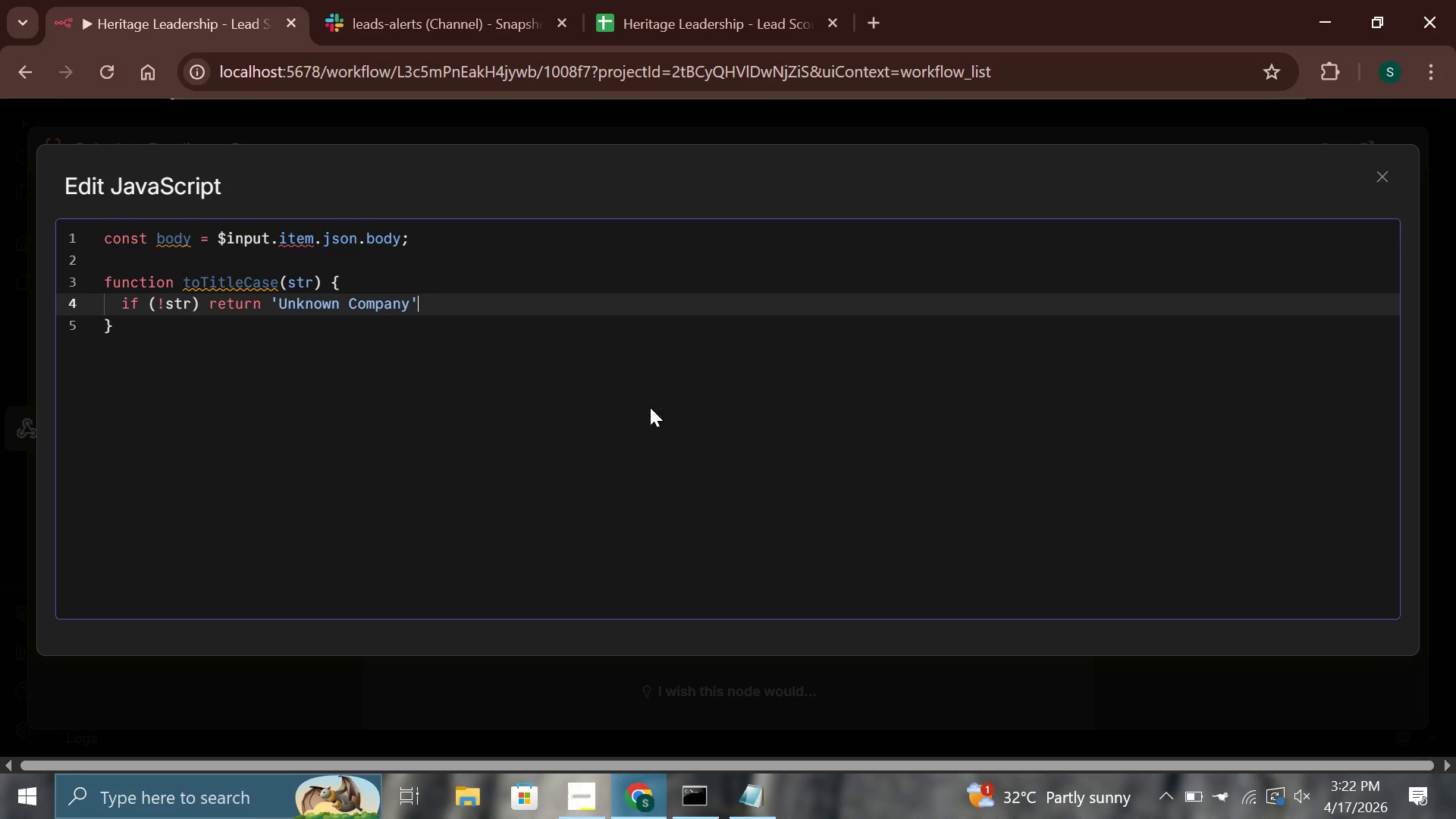 
key(Semicolon)
 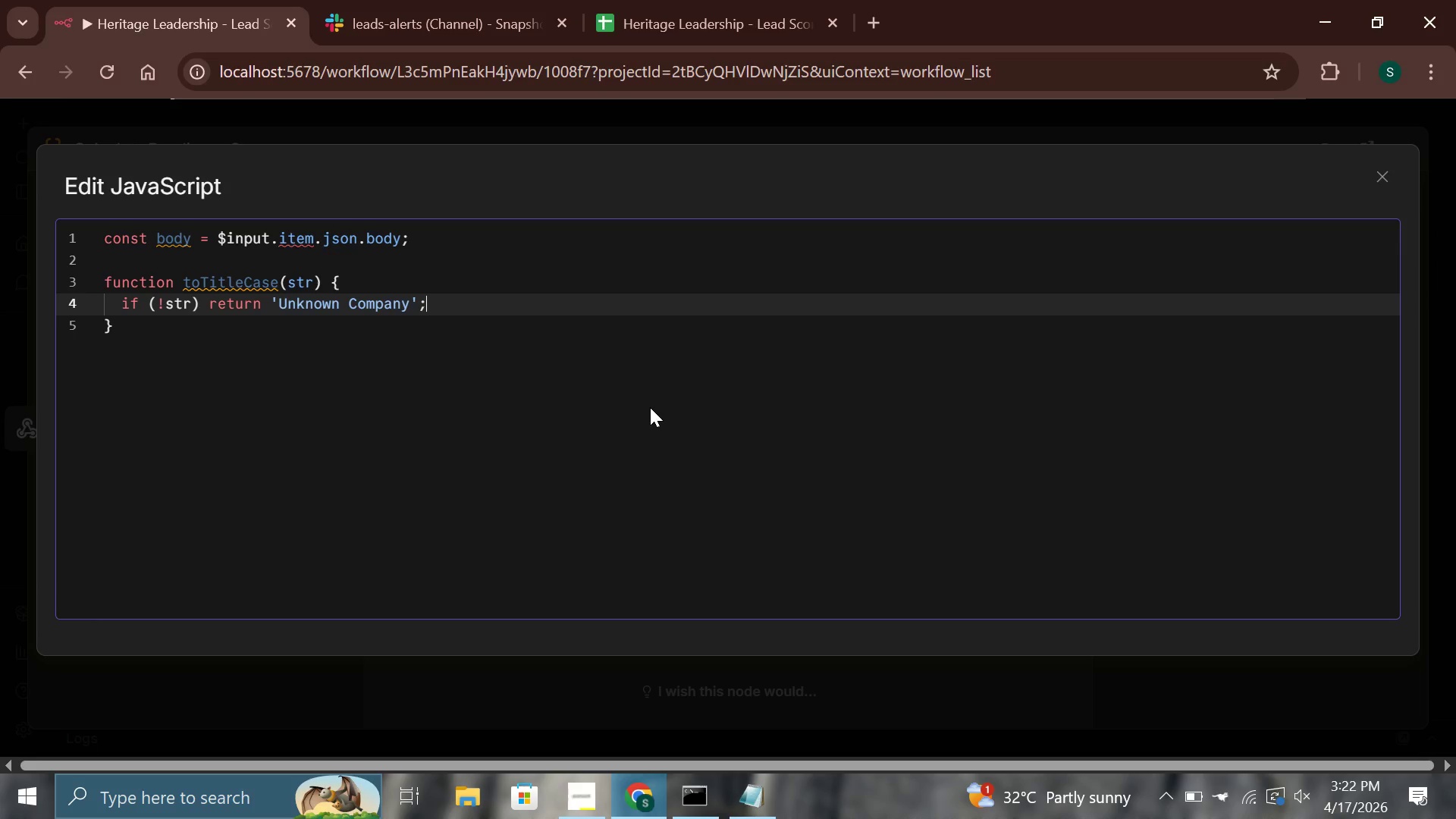 
key(Enter)
 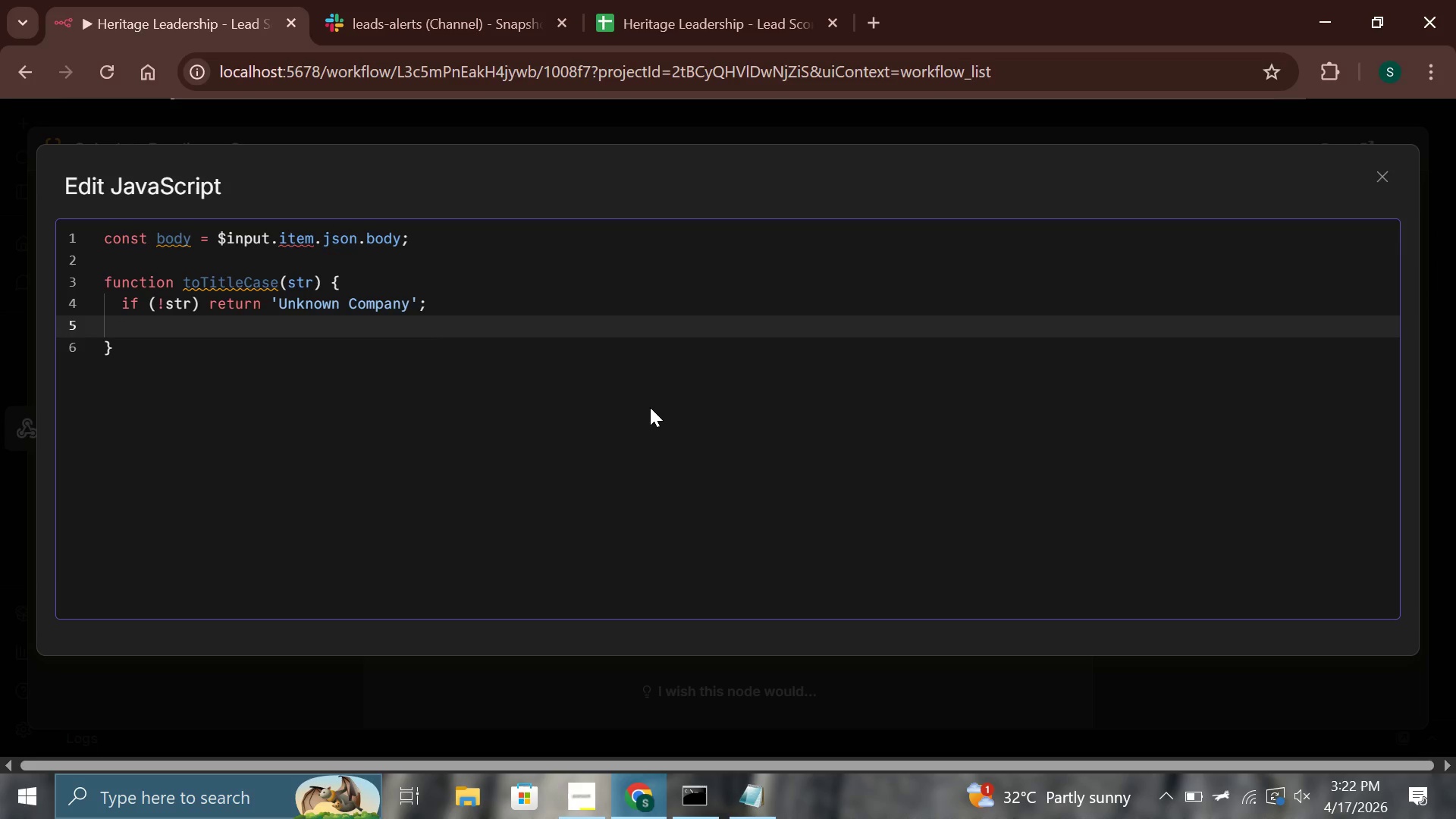 
type(return str.toLowerCase()
 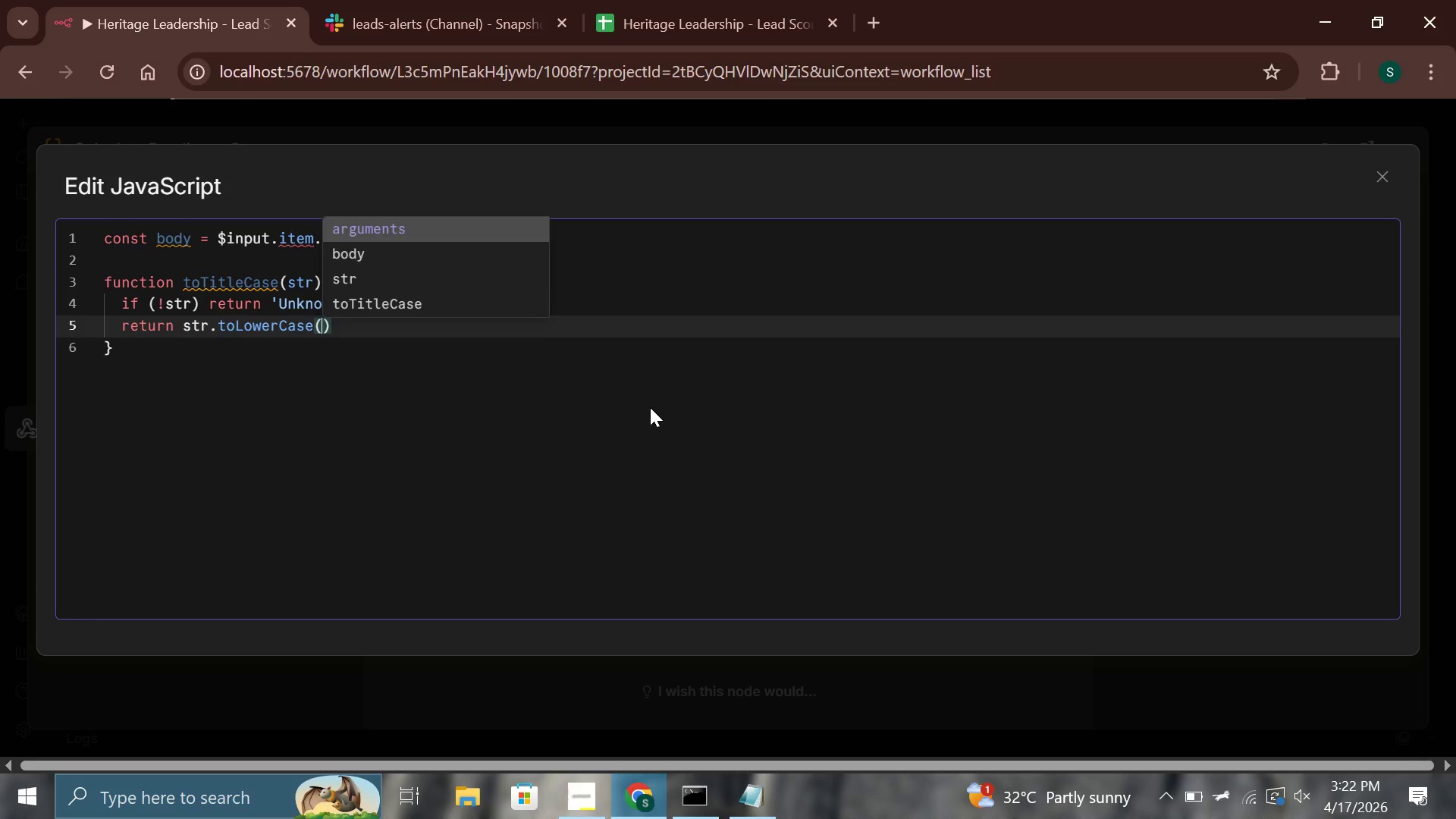 
 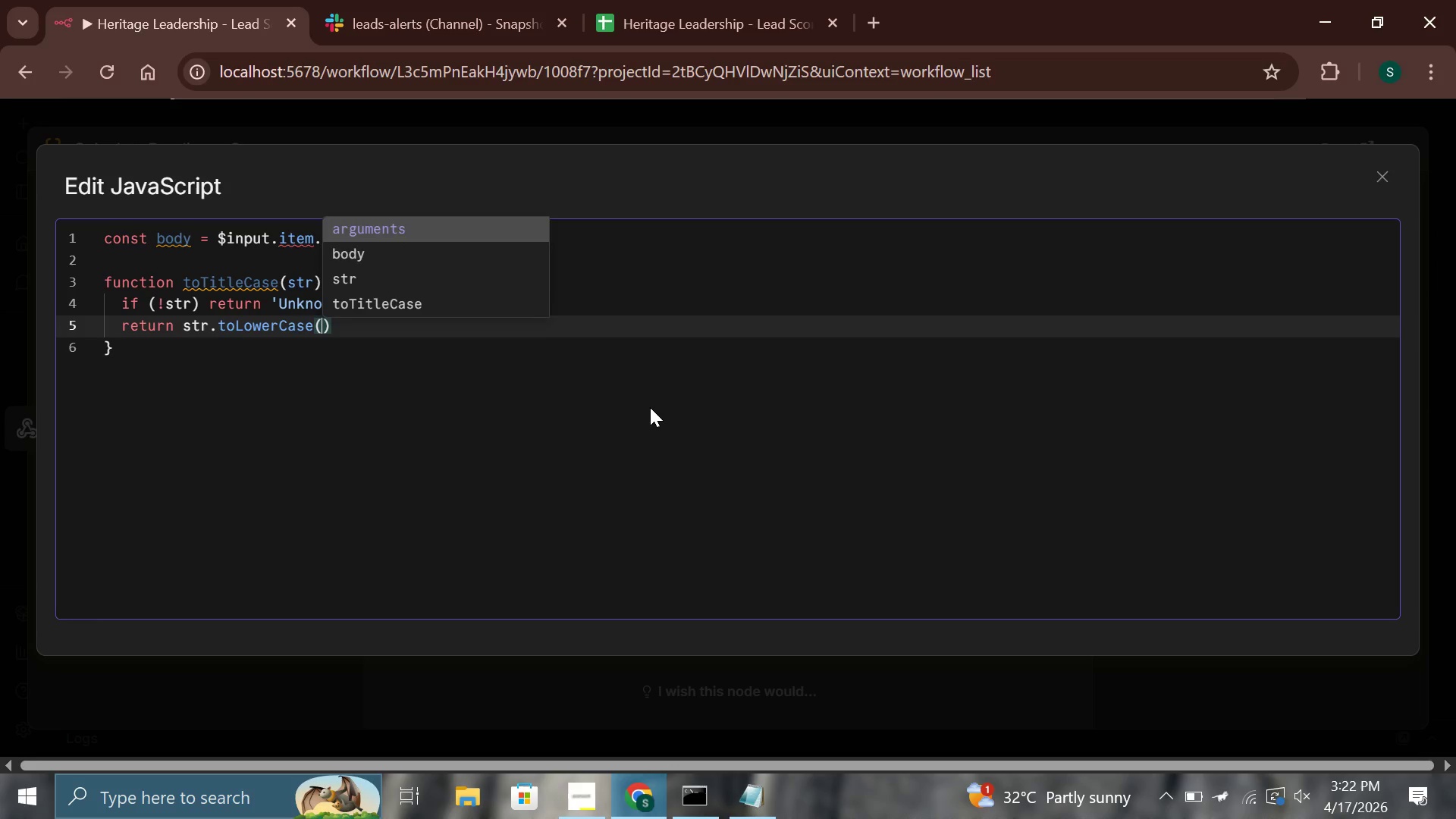 
key(ArrowRight)
 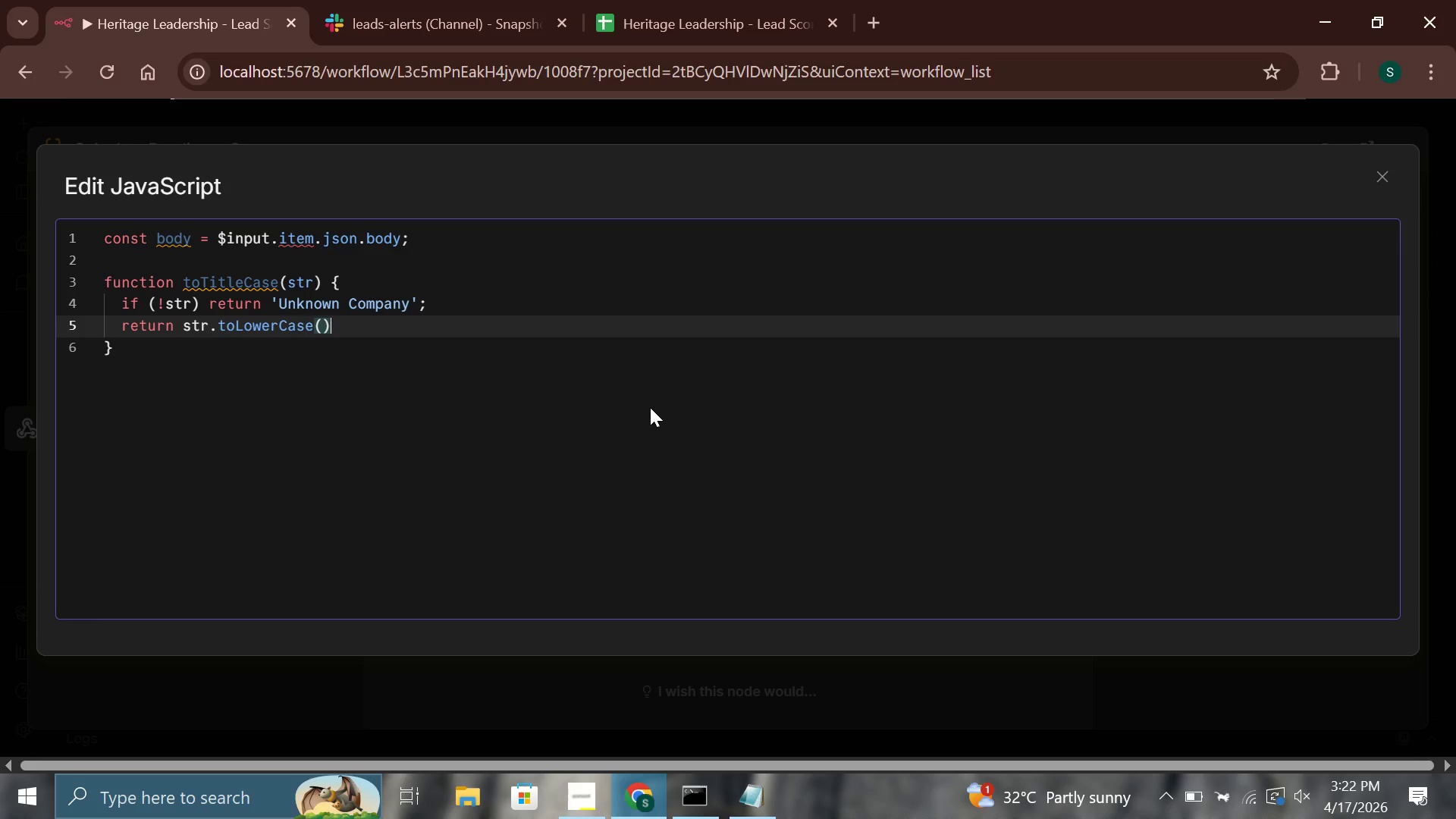 
type(.split(' )
 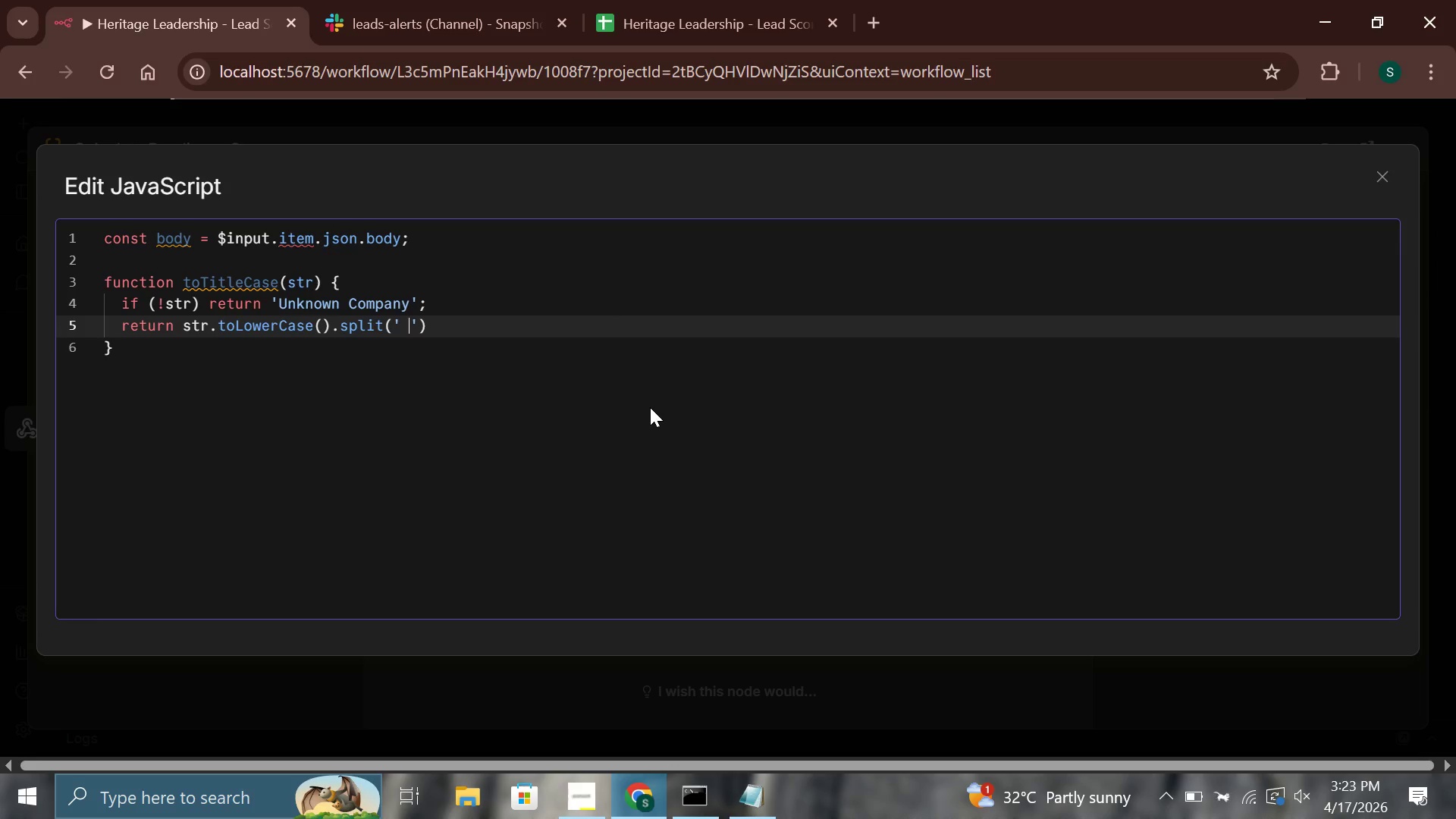 
key(ArrowRight)
 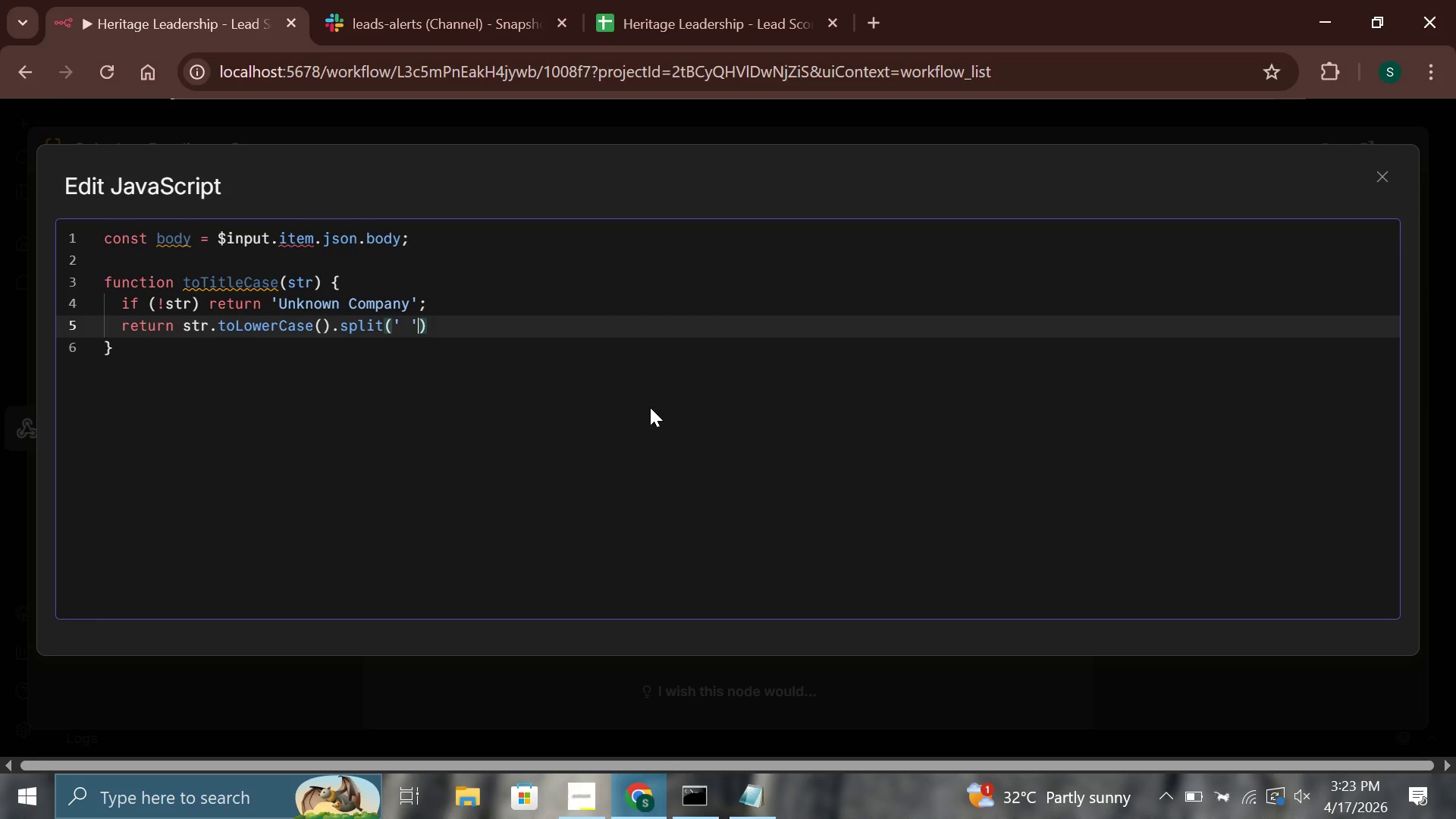 
key(ArrowRight)
 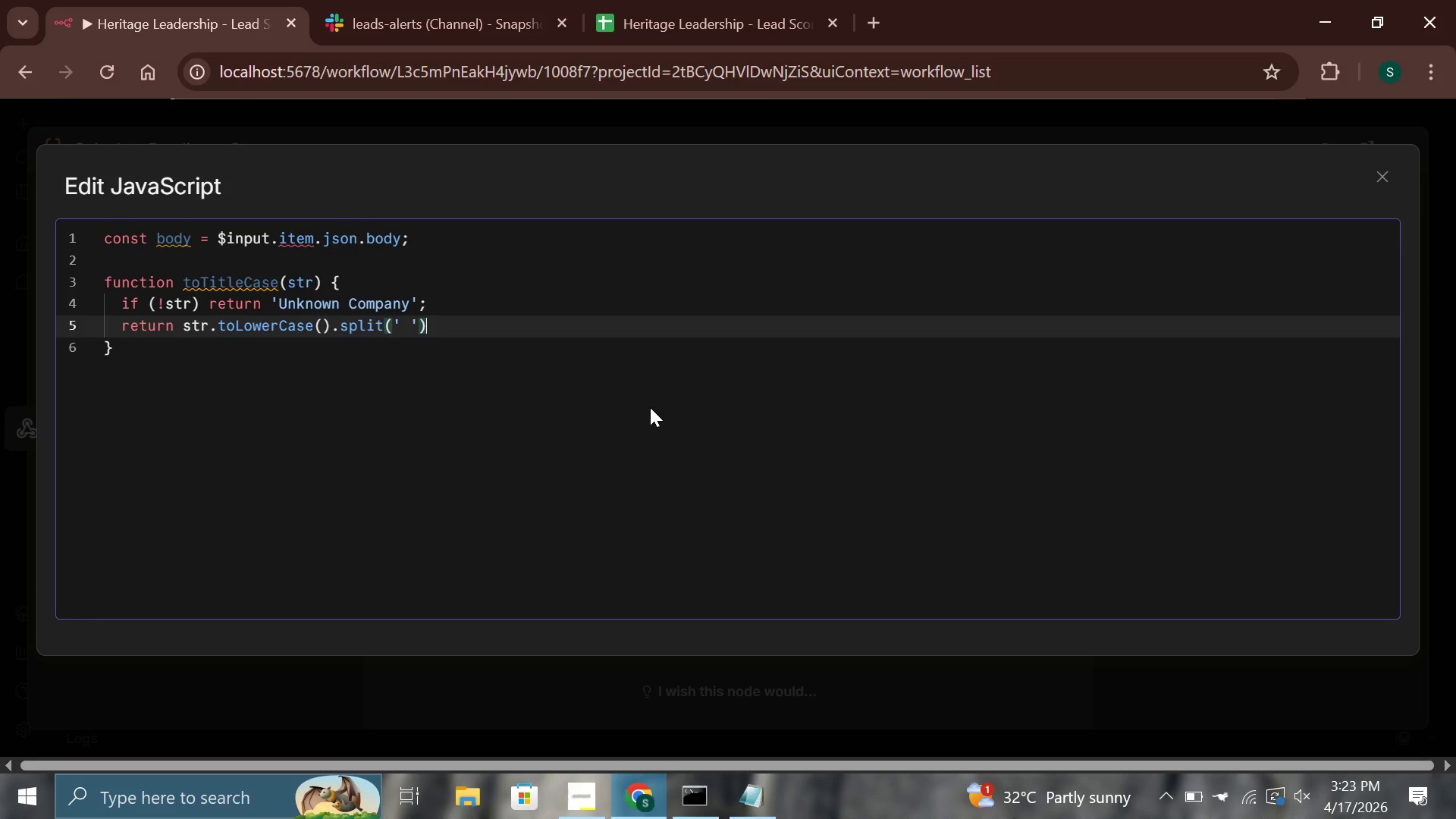 
type(.map(world =>)
 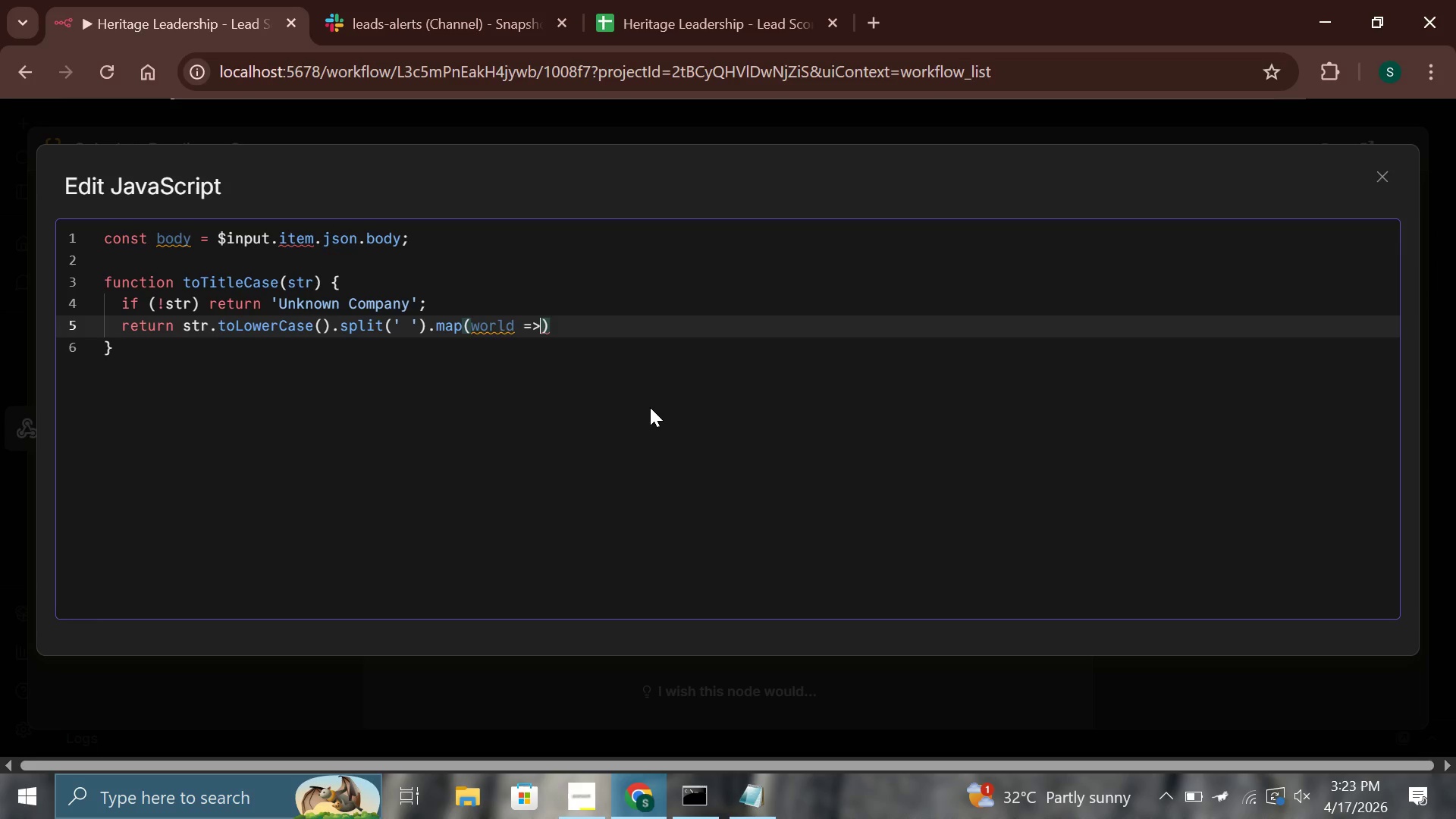 
key(Enter)
 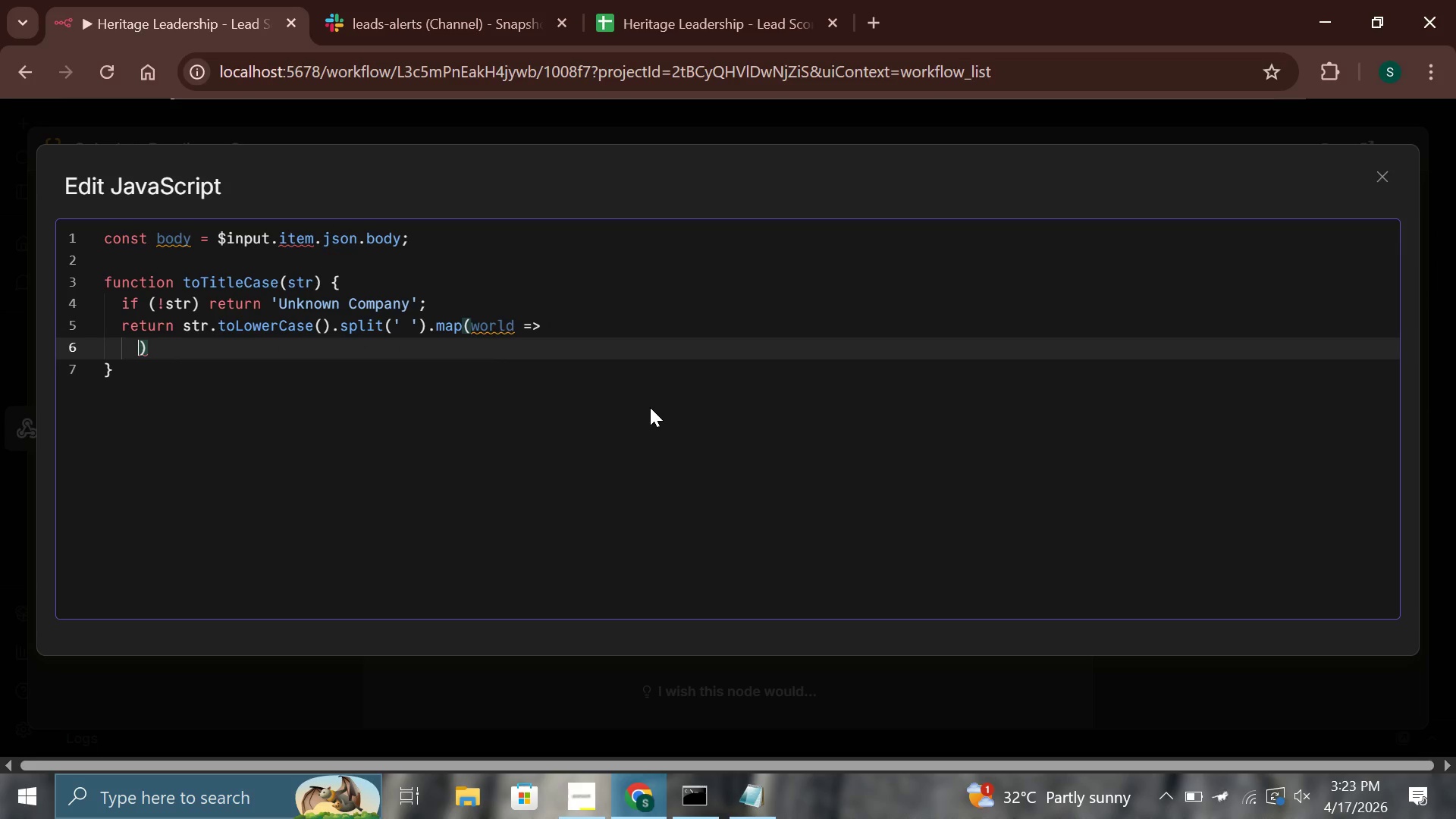 
key(W)
 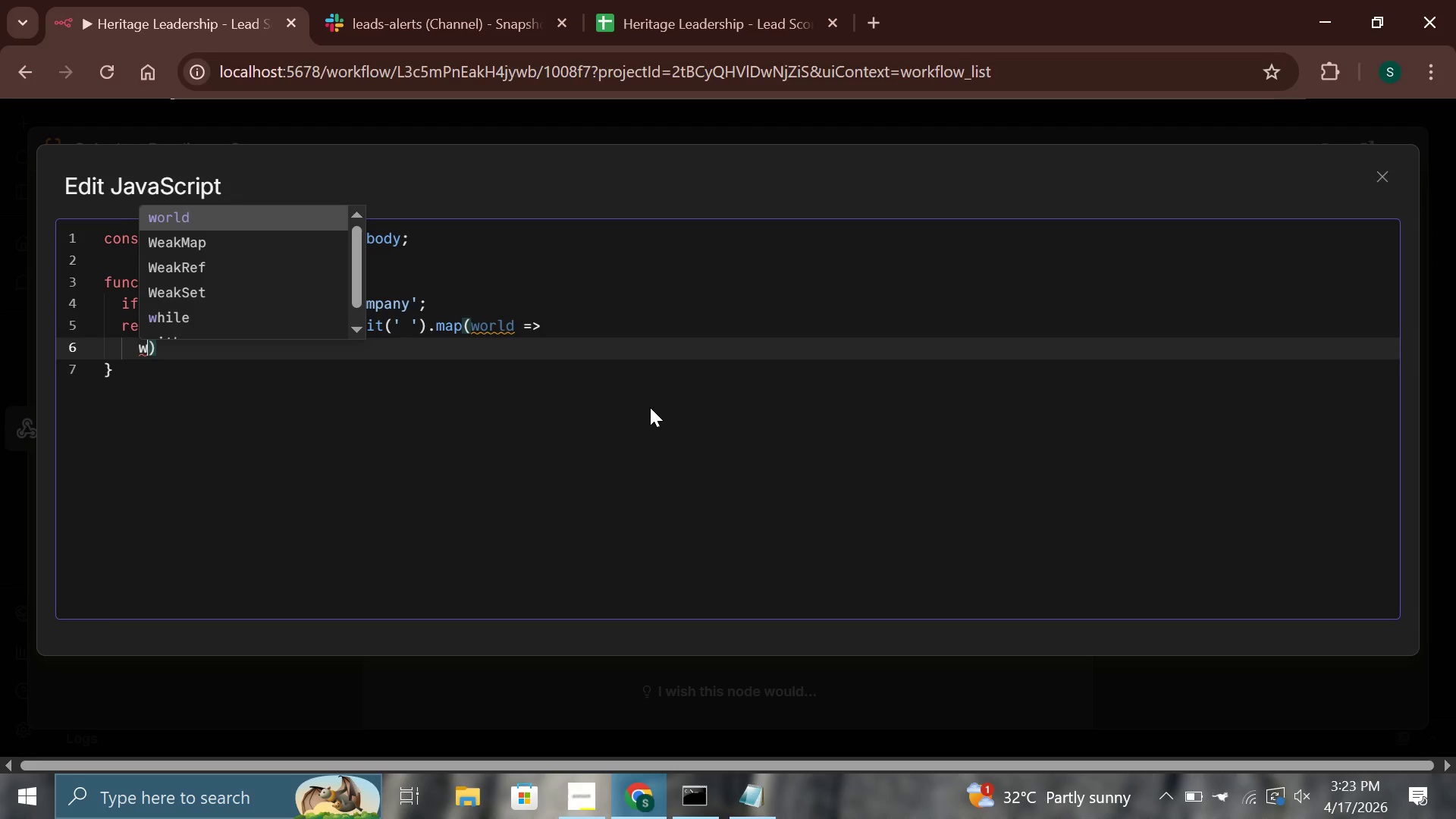 
wait(5.62)
 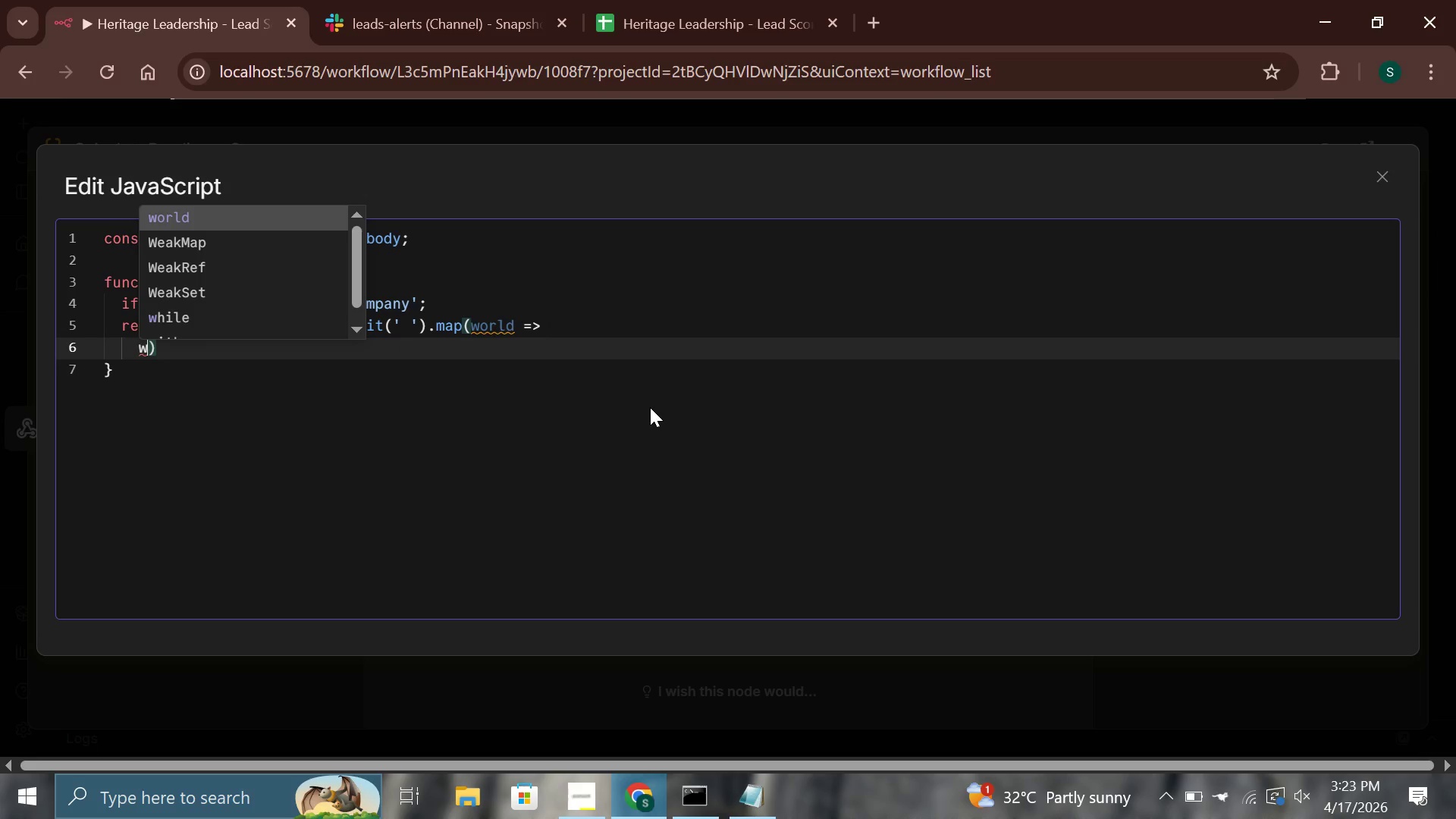 
left_click([500, 322])
 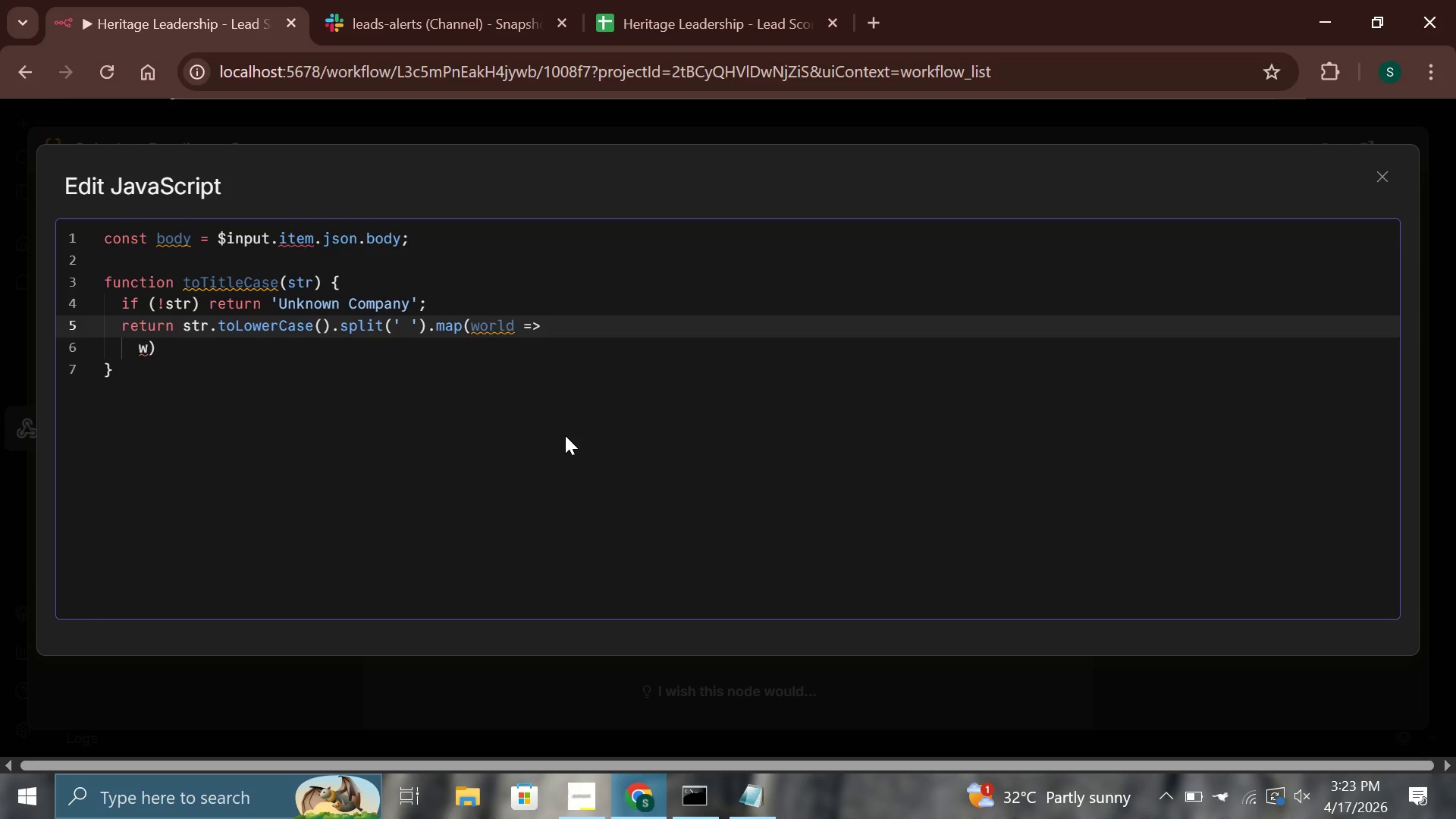 
key(ArrowRight)
 